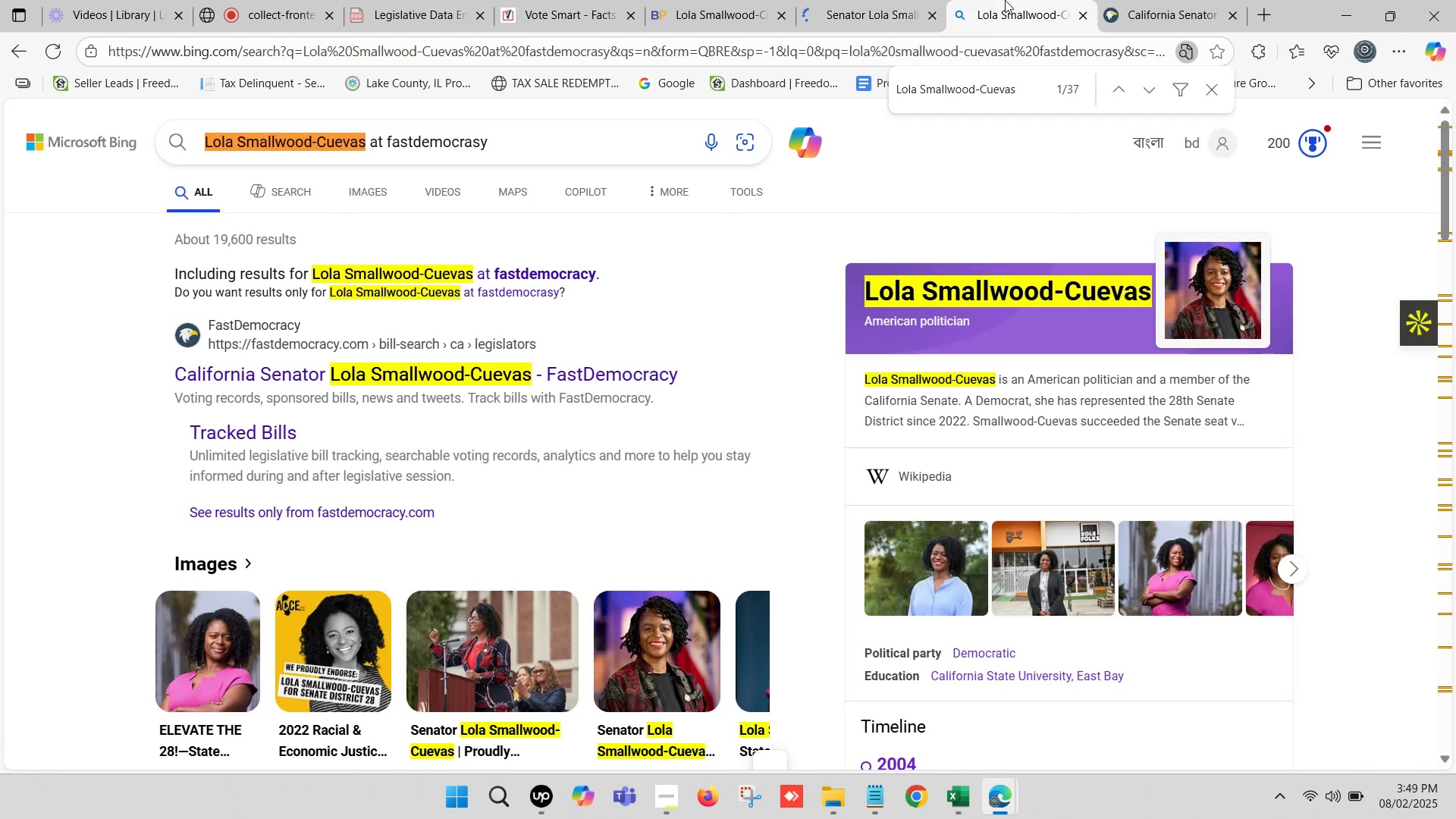 
triple_click([1005, 0])
 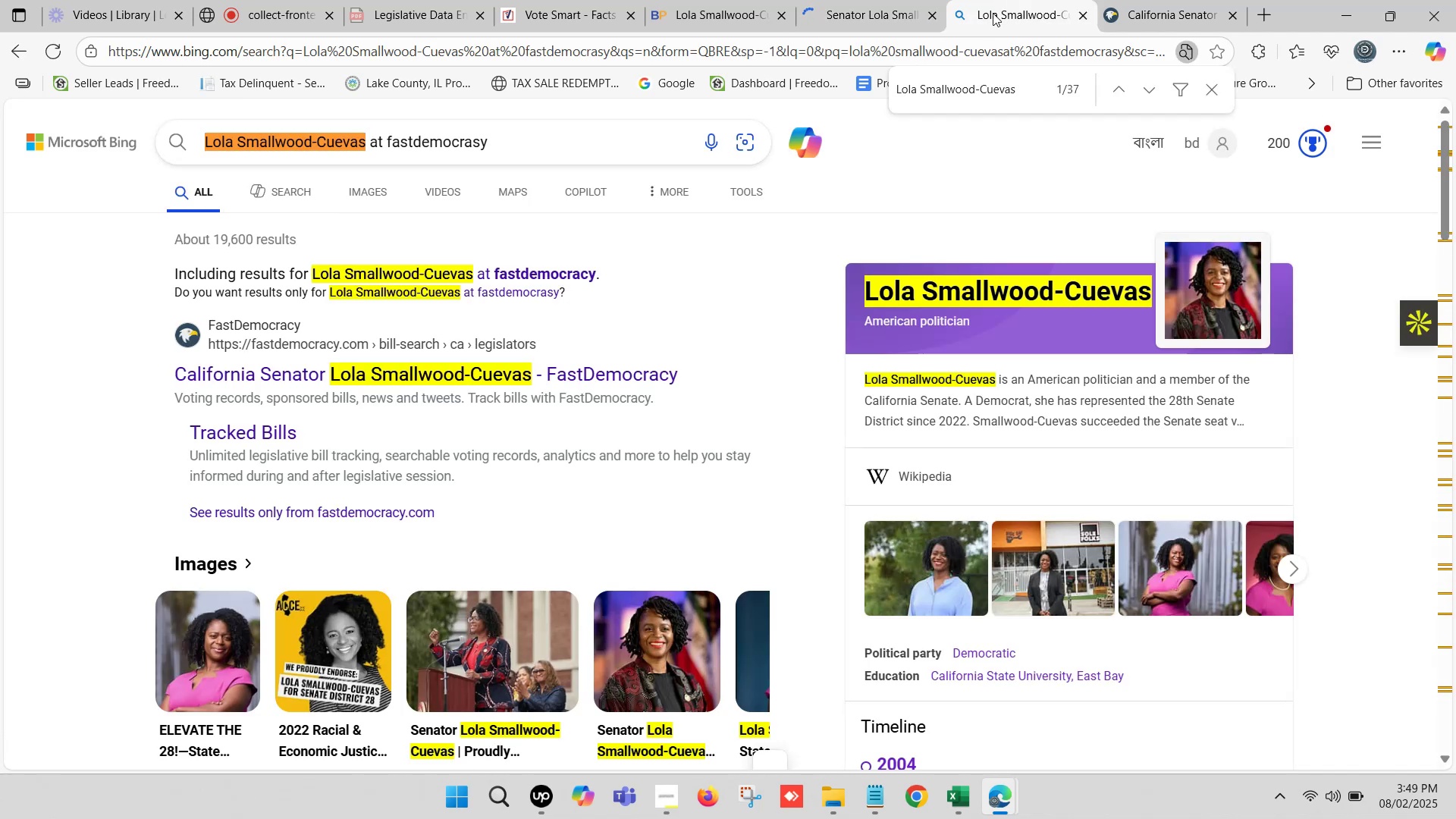 
double_click([847, 0])
 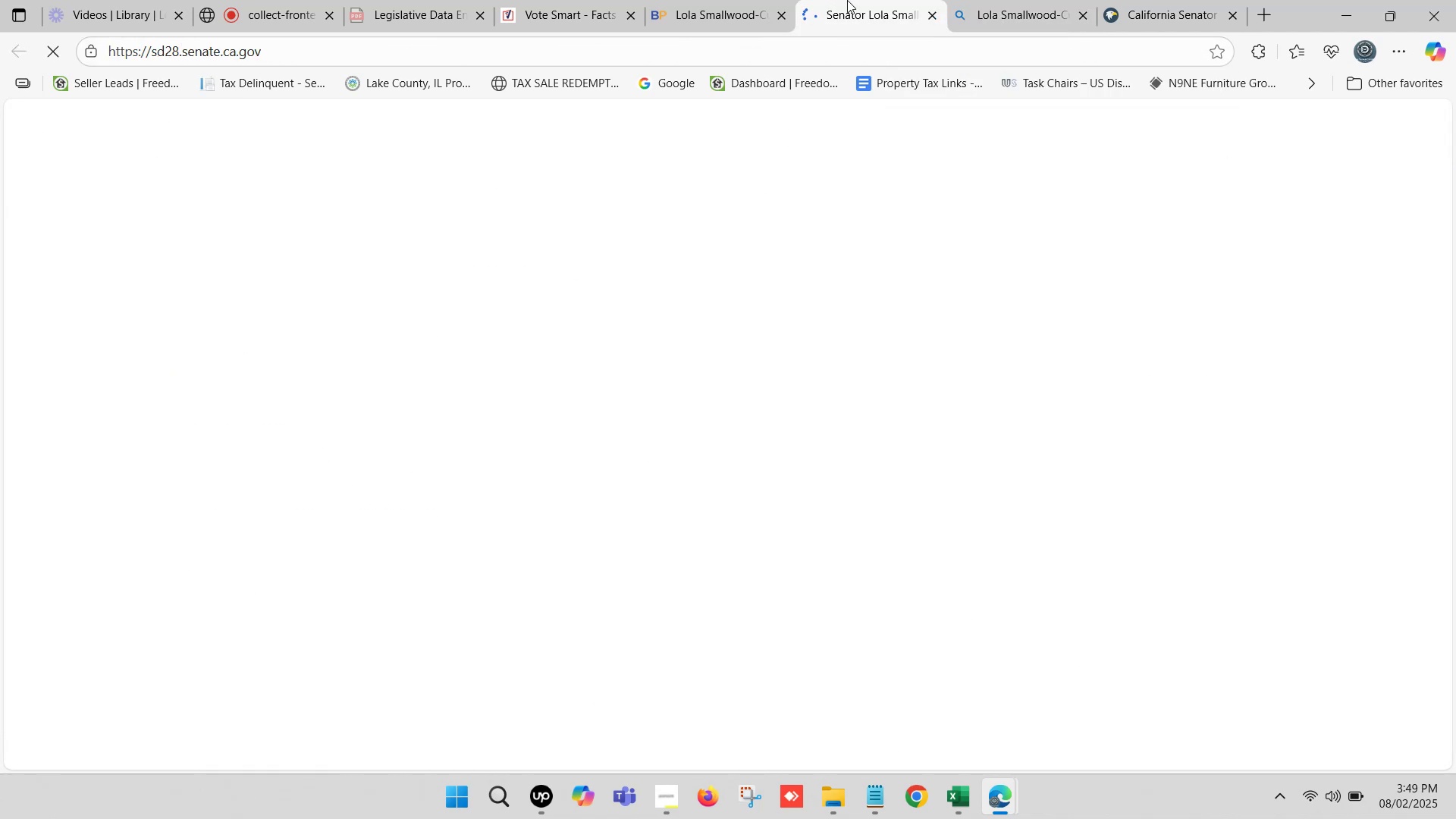 
triple_click([847, 0])
 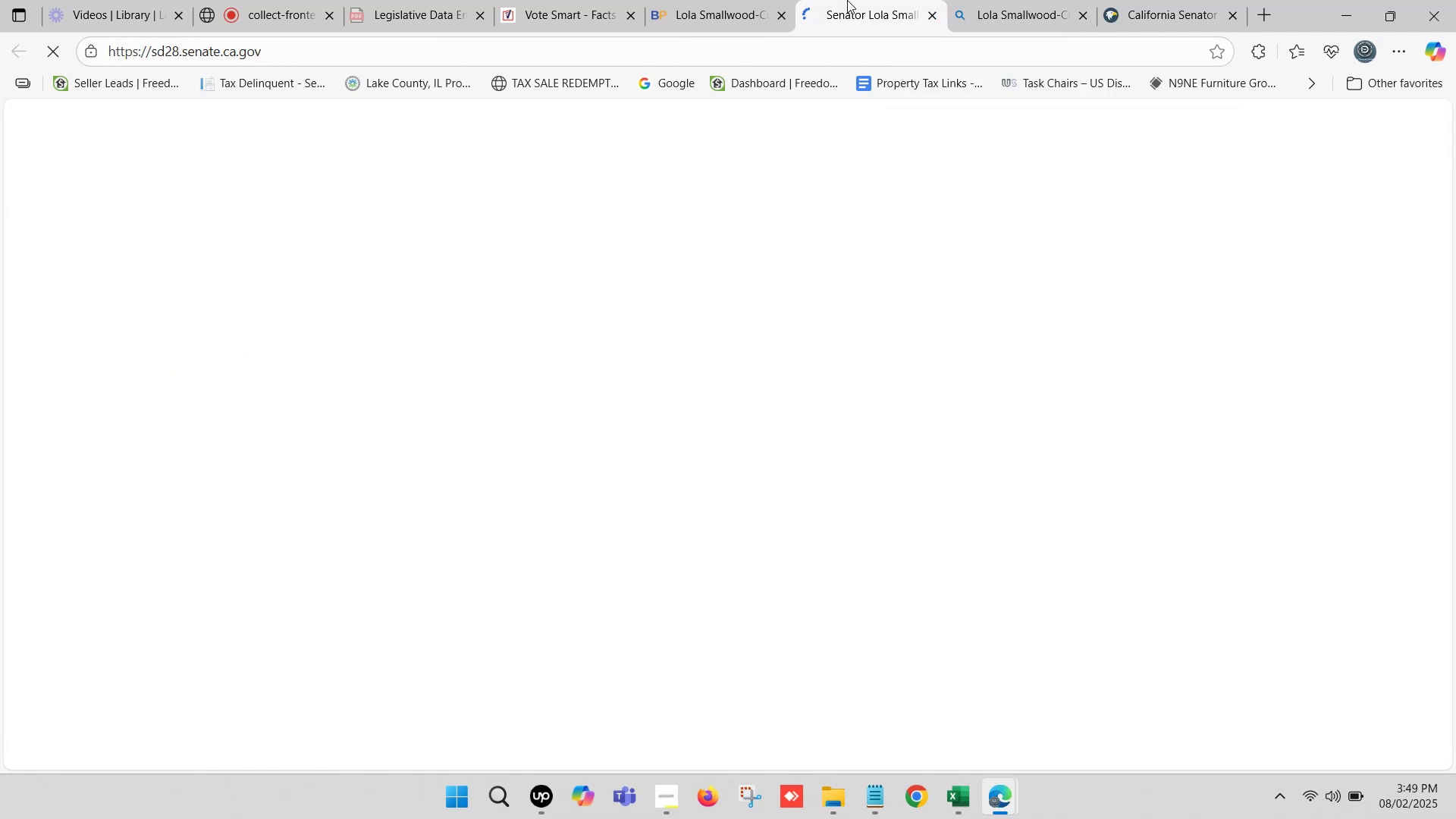 
triple_click([847, 0])
 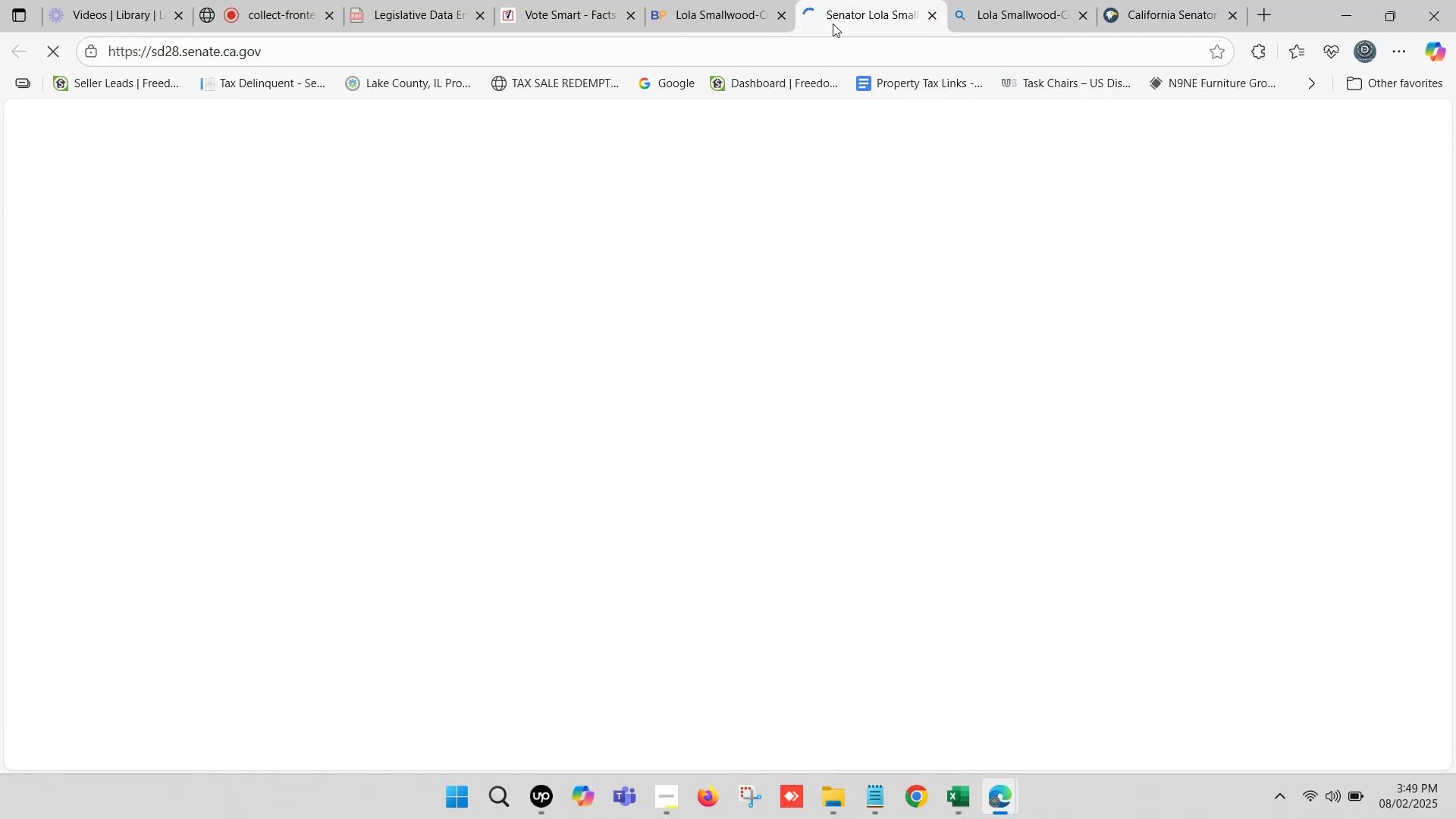 
scroll: coordinate [635, 259], scroll_direction: none, amount: 0.0
 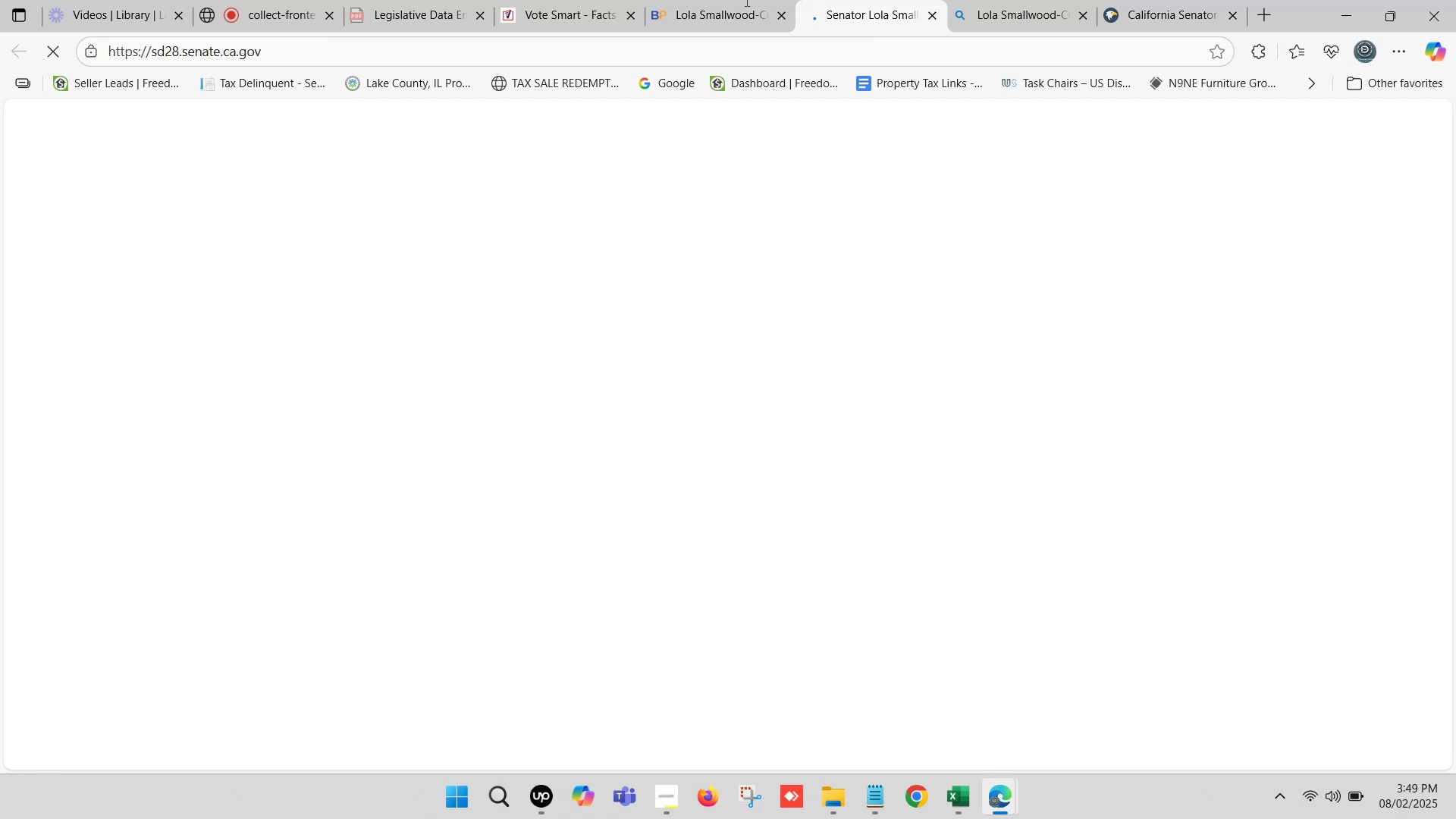 
double_click([735, 0])
 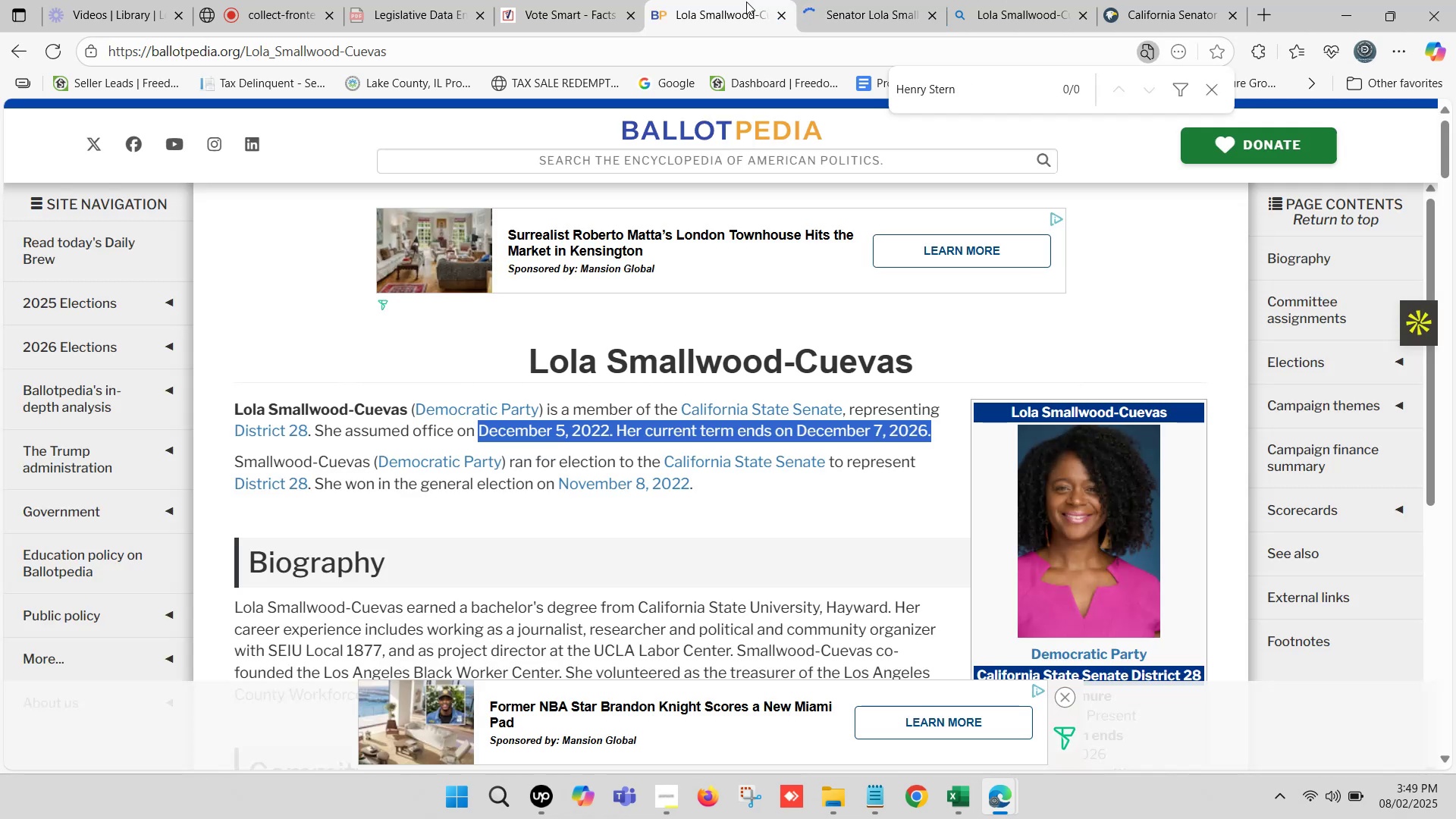 
scroll: coordinate [977, 471], scroll_direction: down, amount: 6.0
 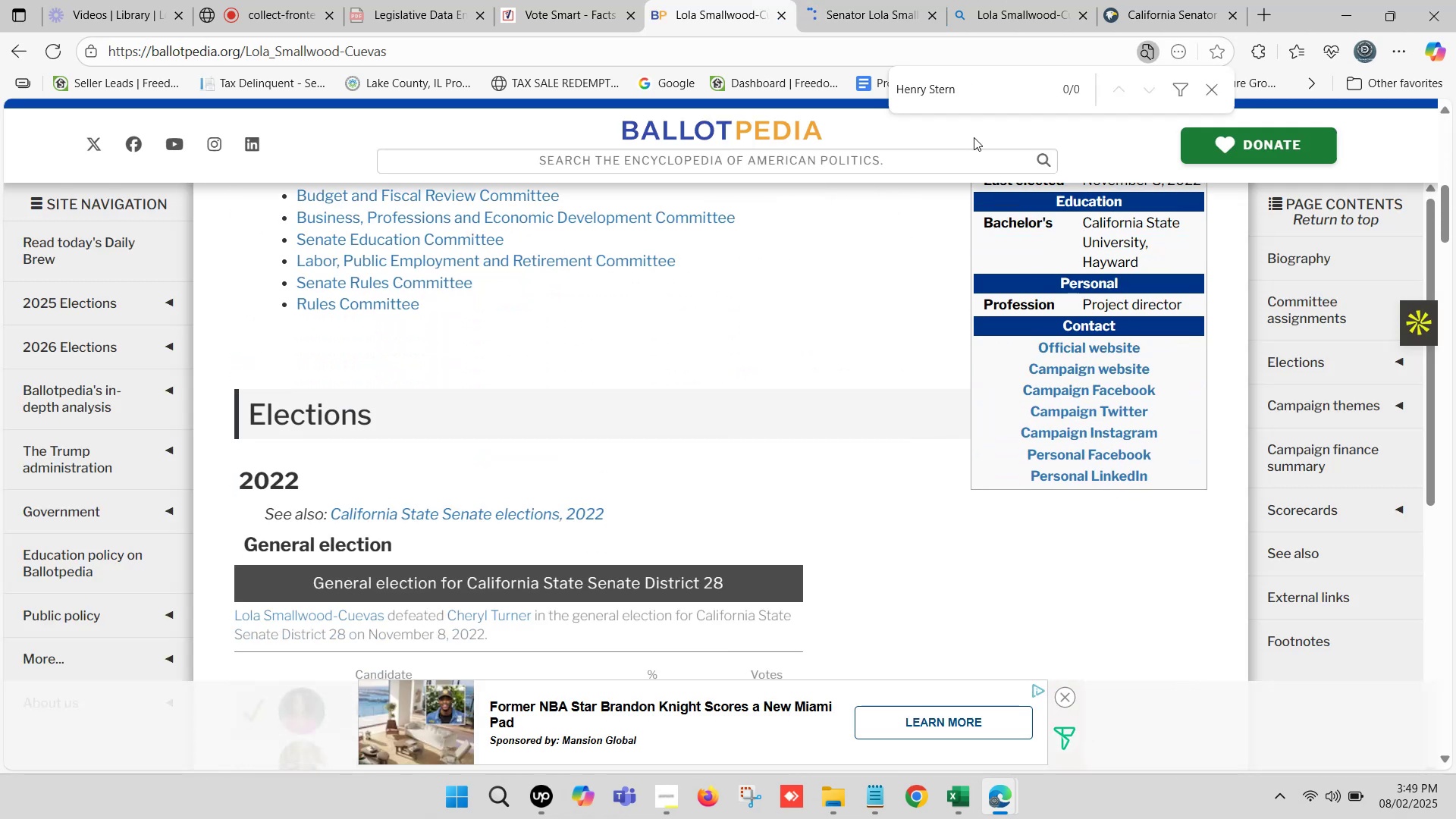 
left_click([887, 0])
 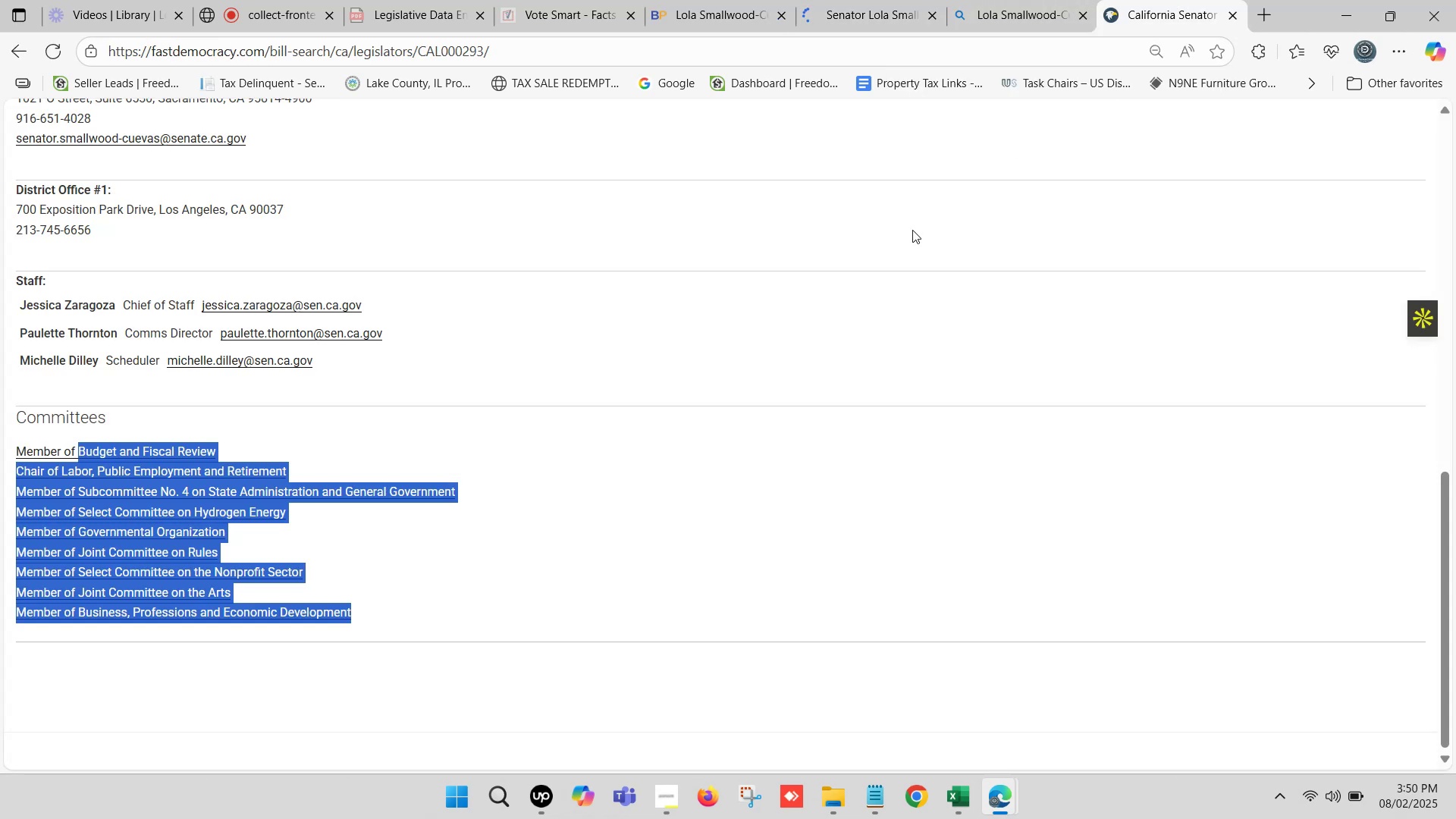 
key(Control+C)
 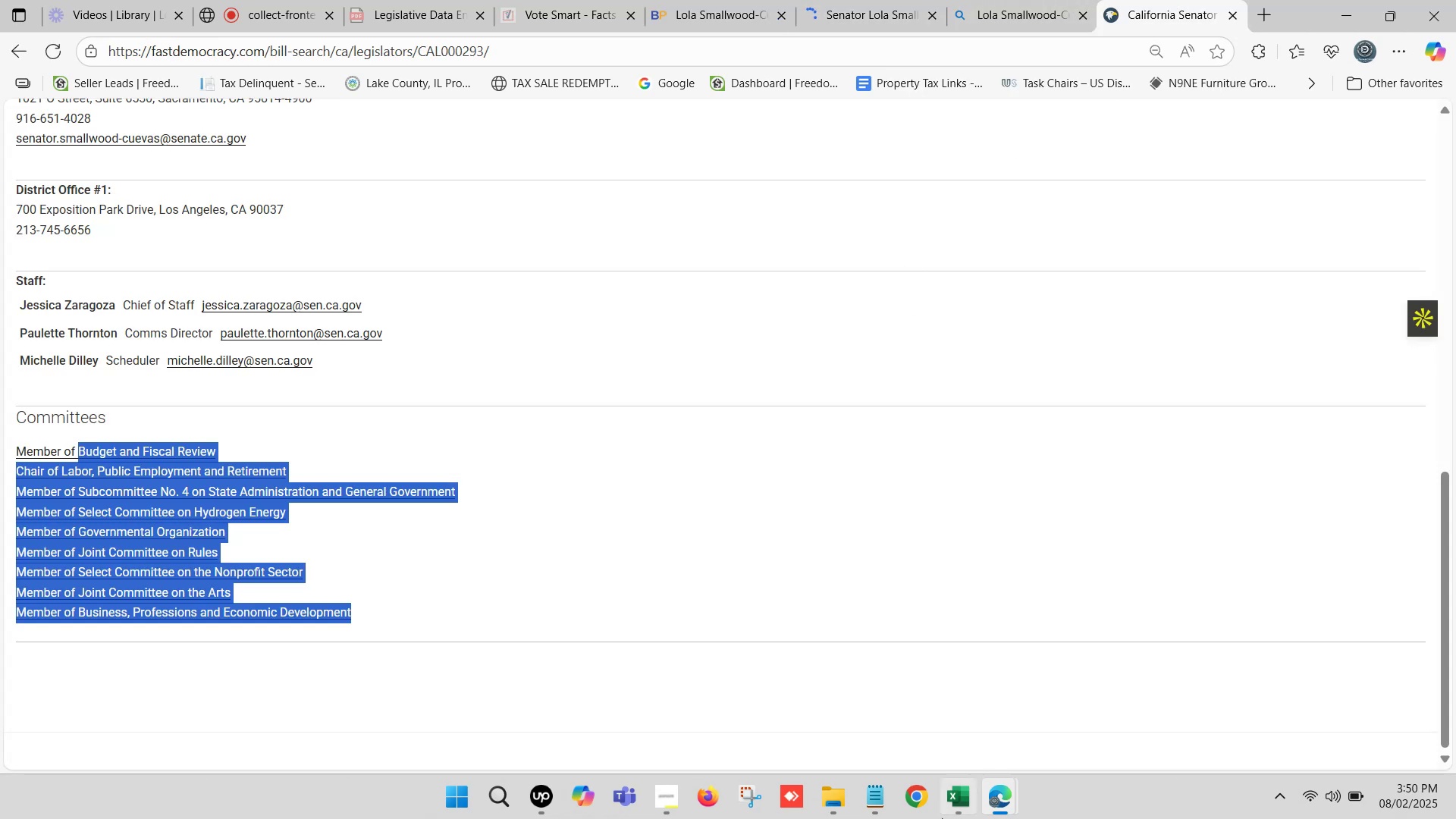 
left_click([942, 818])
 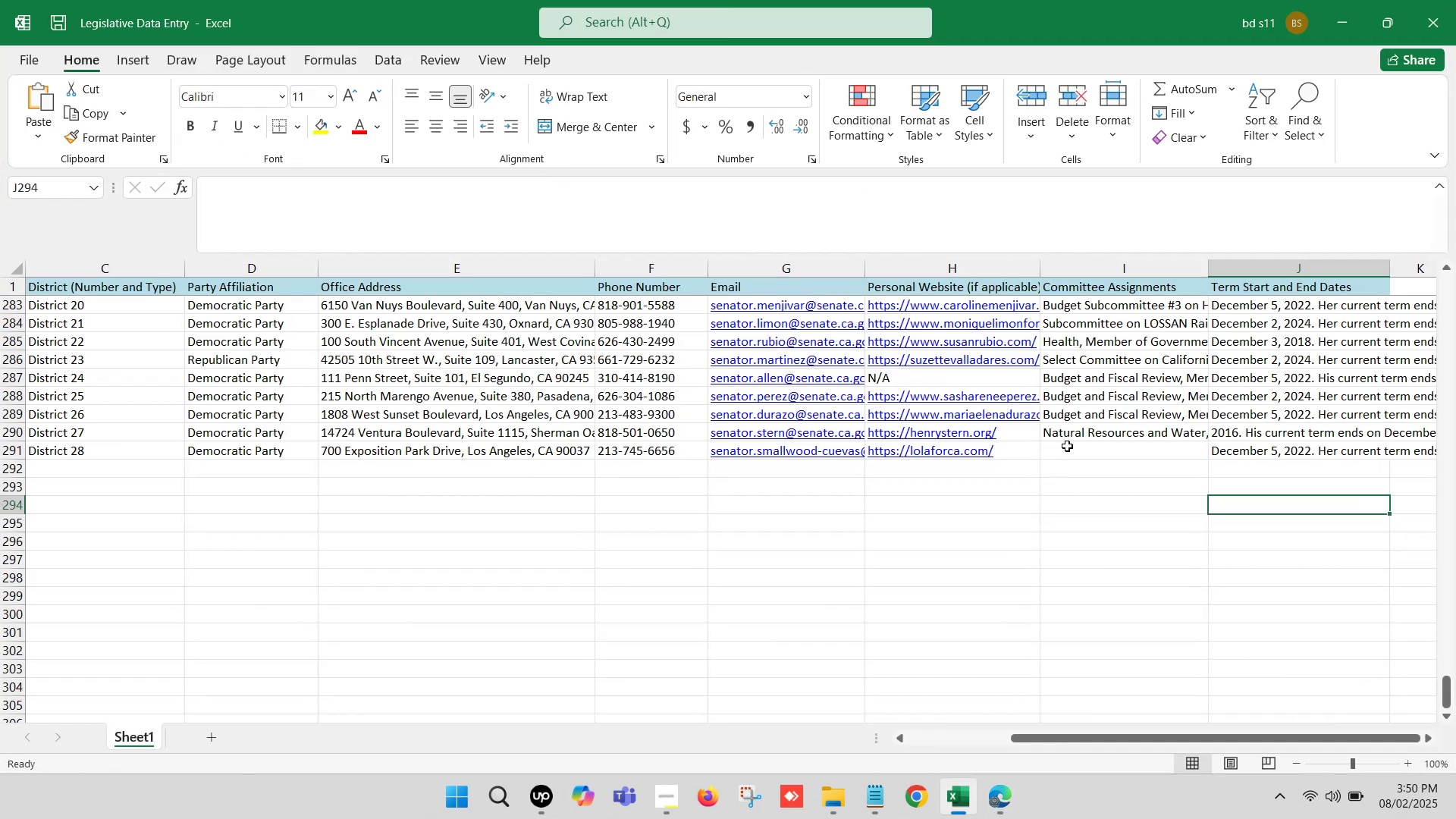 
double_click([1067, 446])
 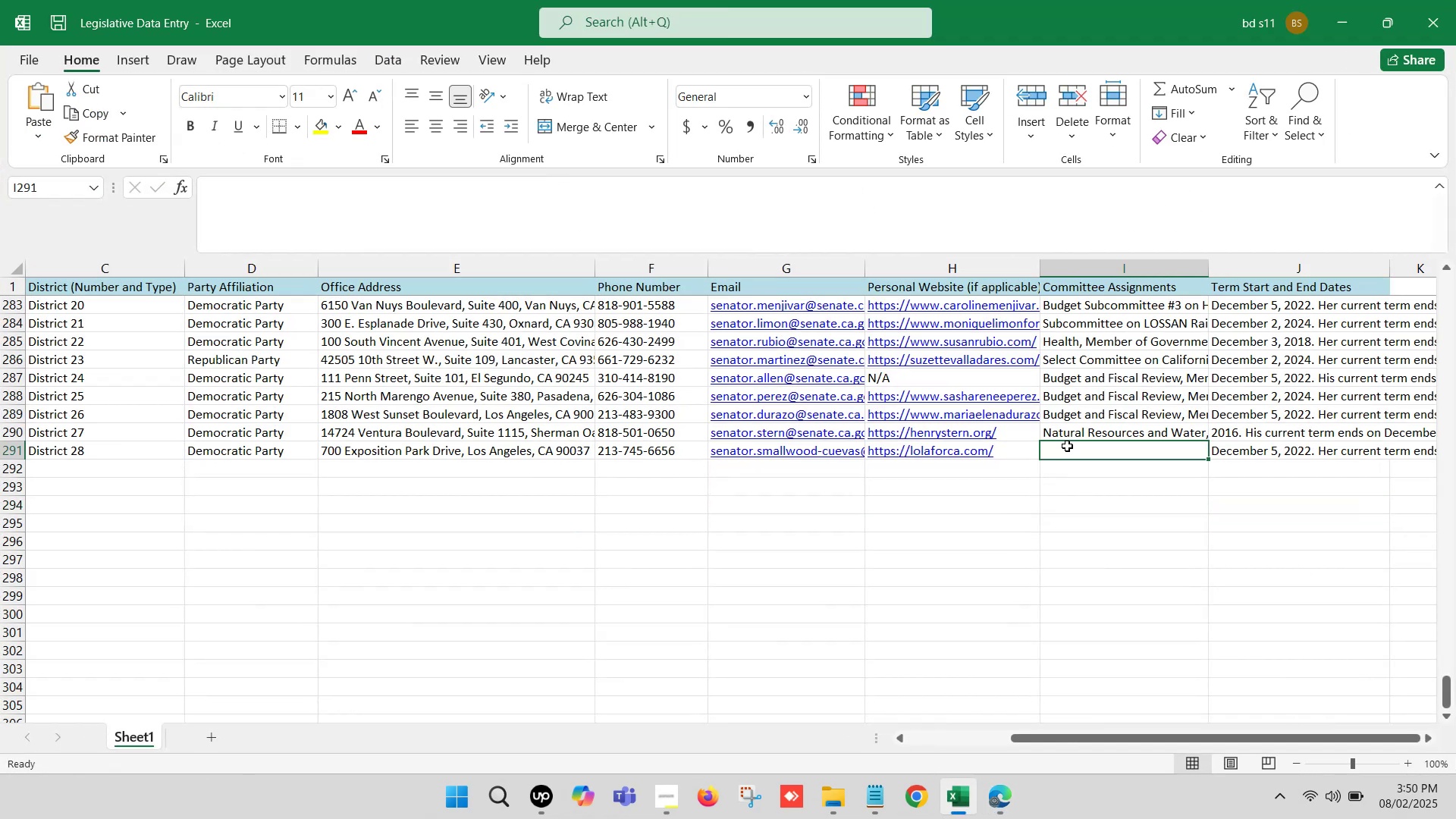 
key(Control+V)
 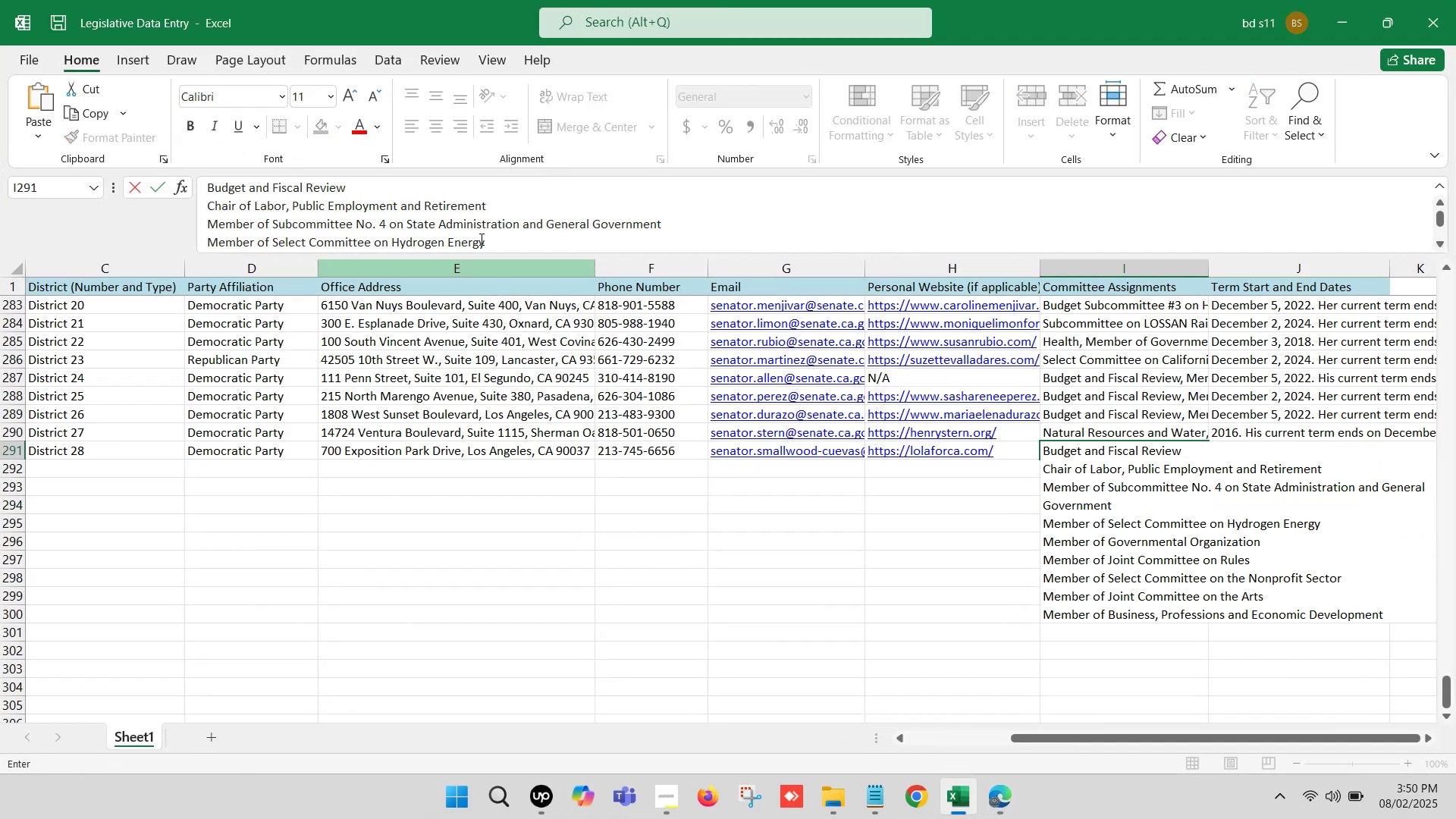 
scroll: coordinate [262, 199], scroll_direction: up, amount: 3.0
 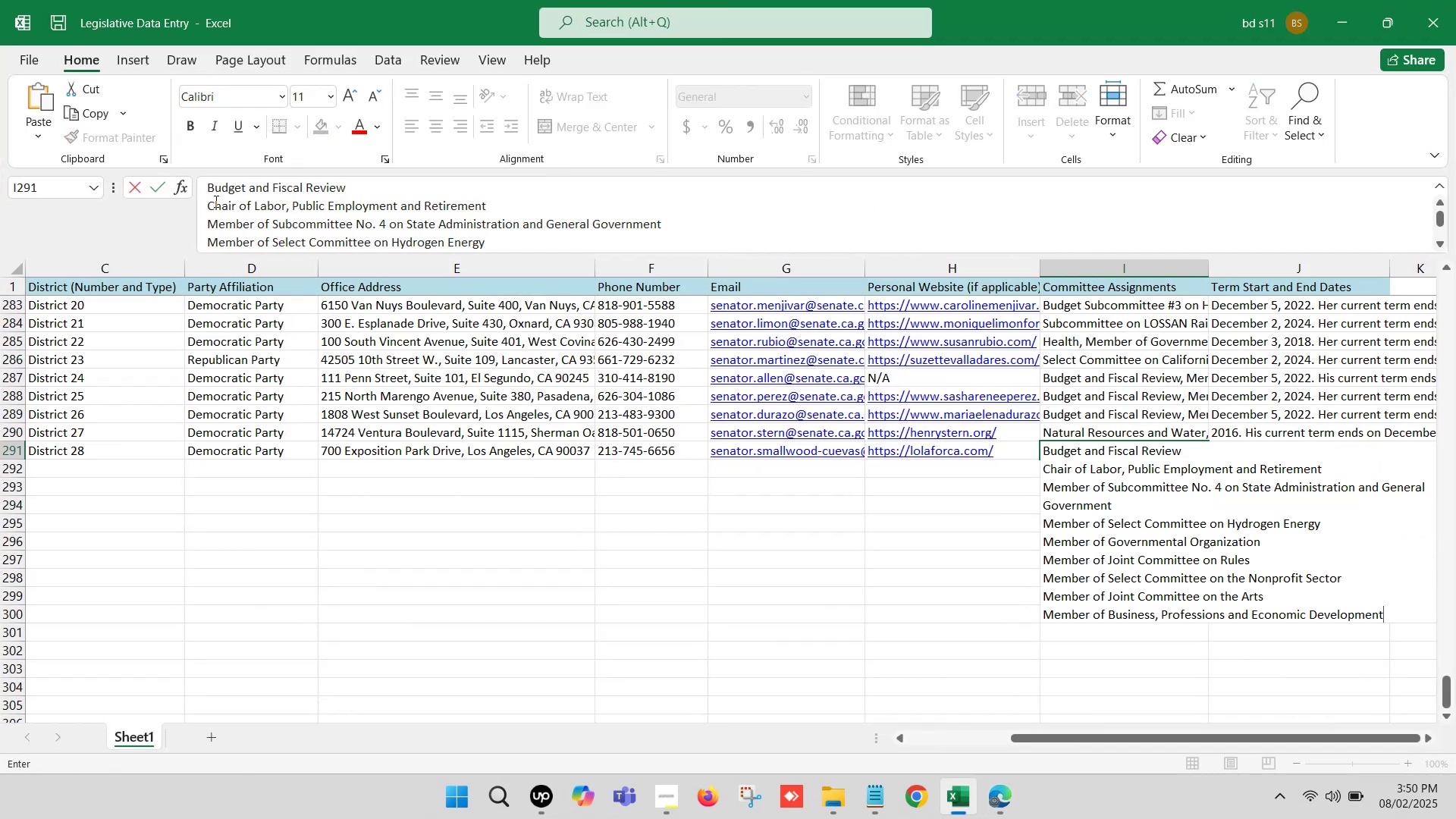 
left_click([211, 201])
 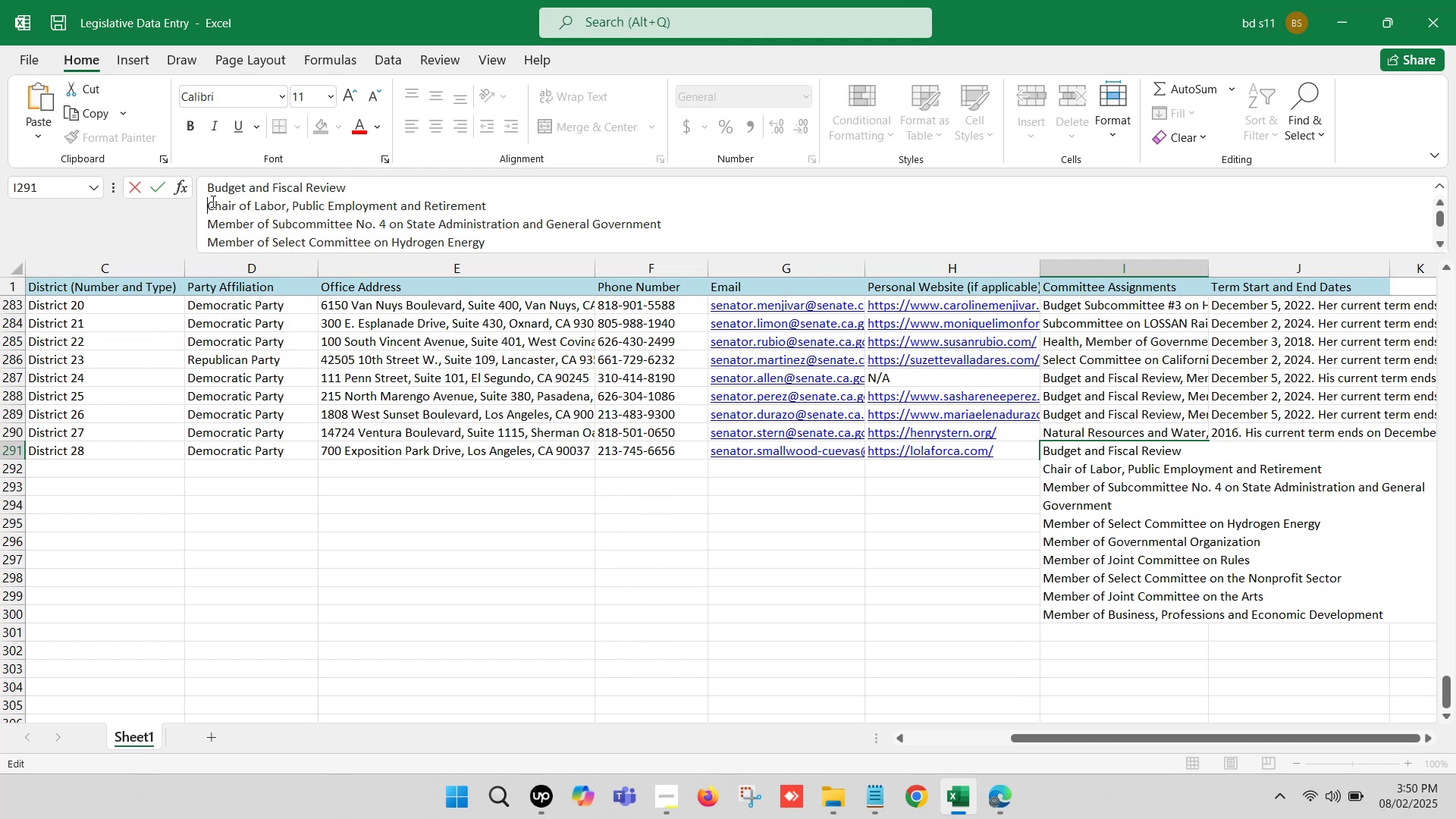 
key(Backspace)
 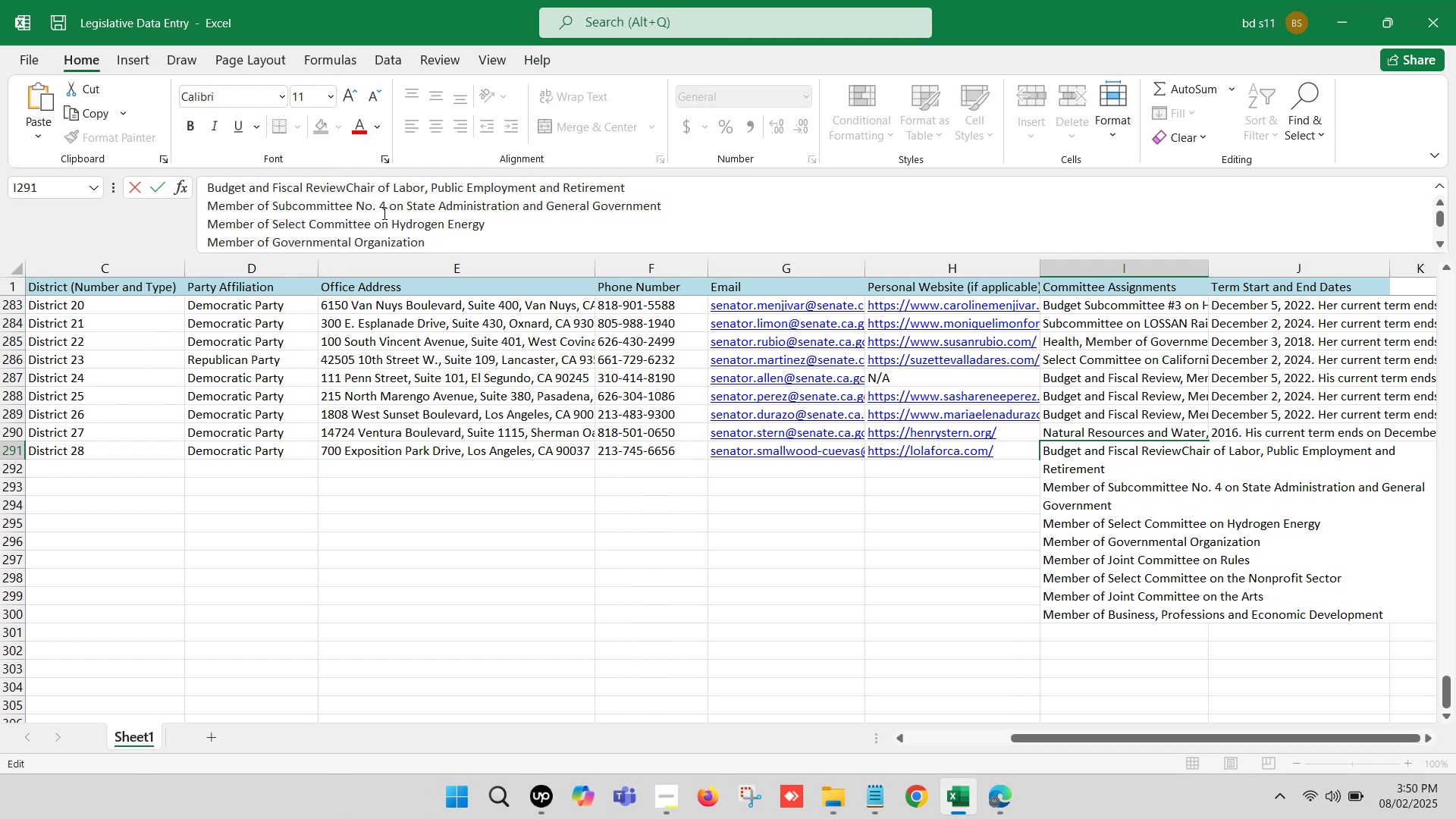 
key(Comma)
 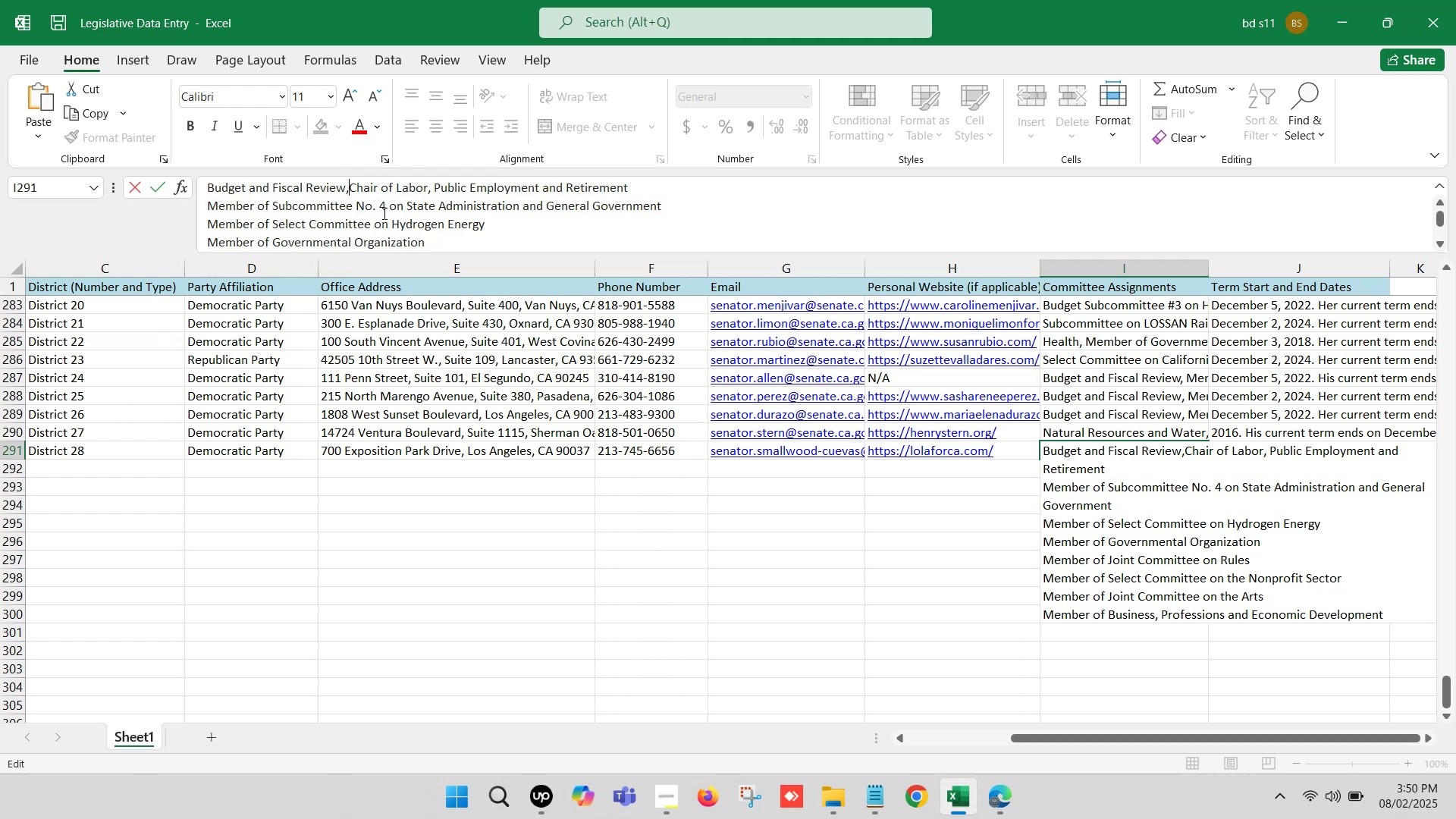 
key(Space)
 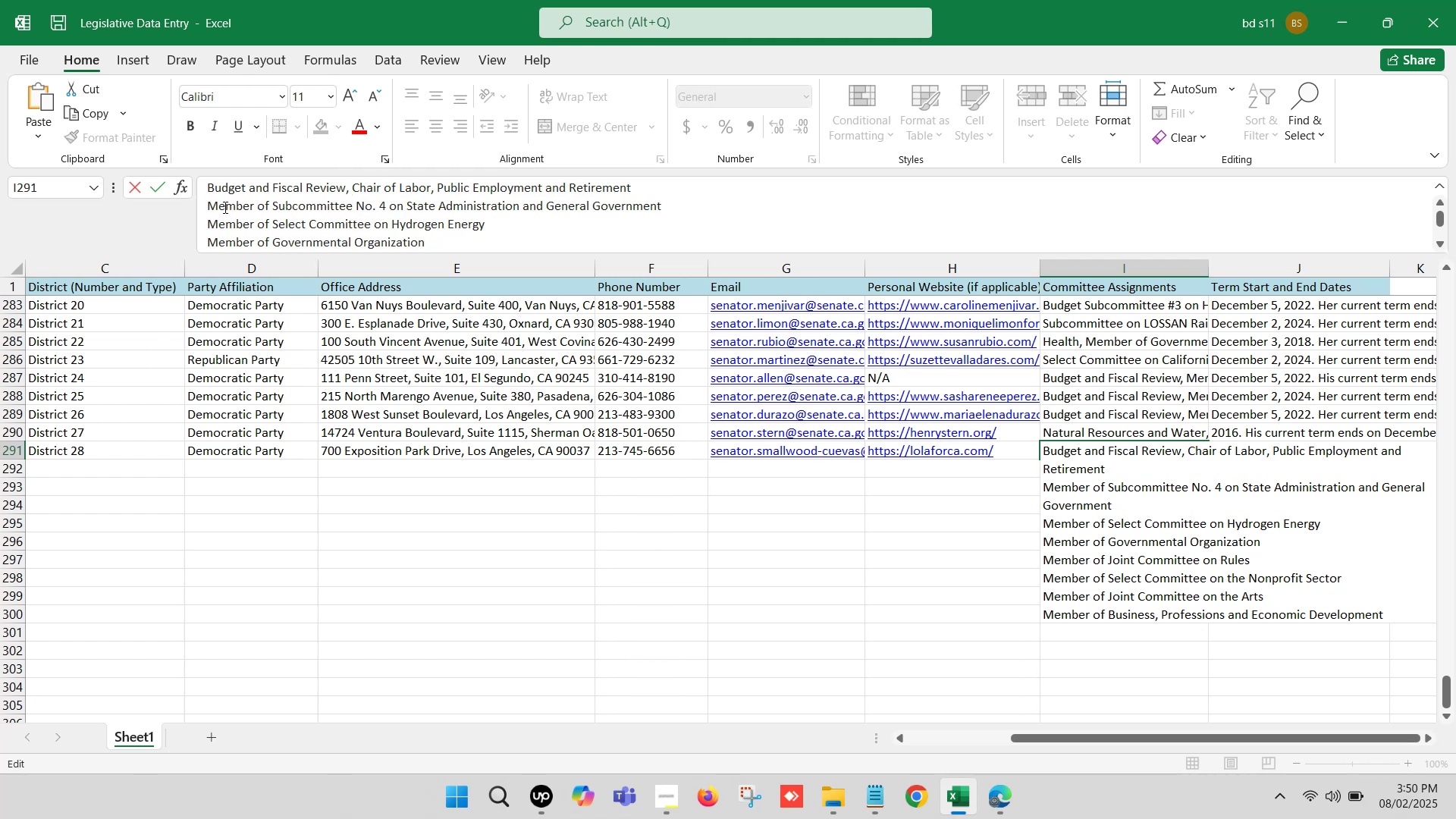 
left_click([204, 201])
 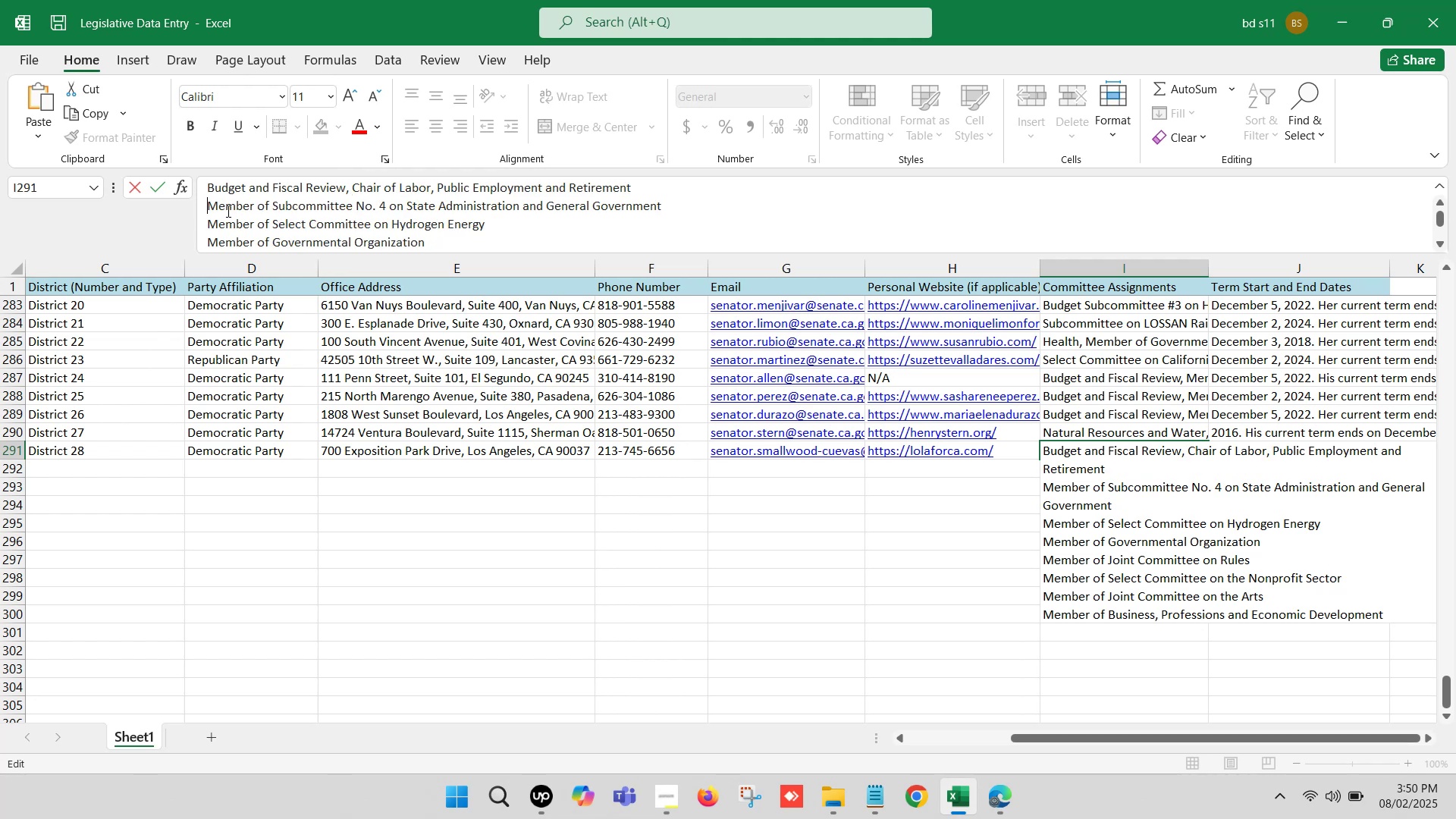 
key(Backspace)
 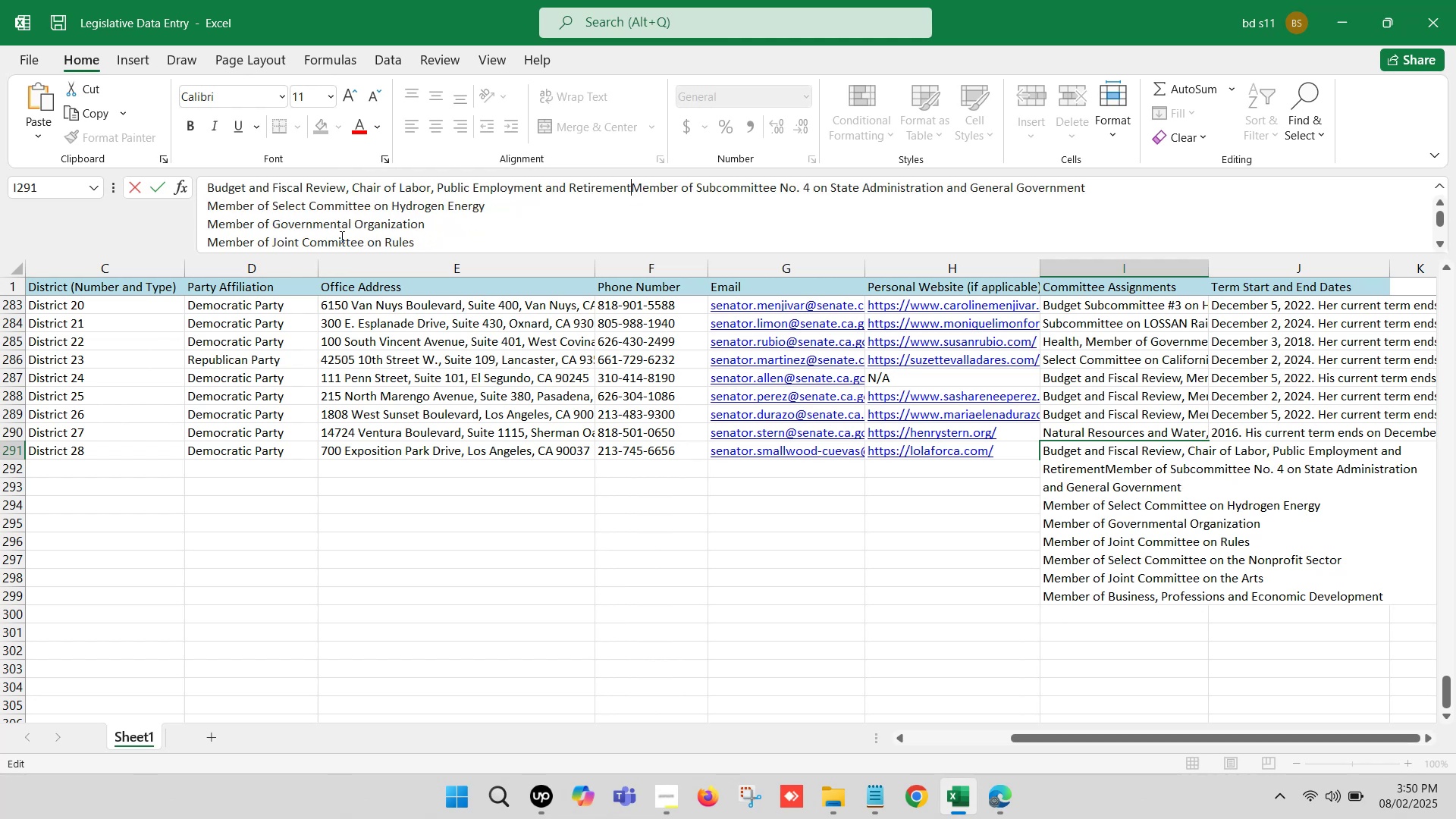 
key(Comma)
 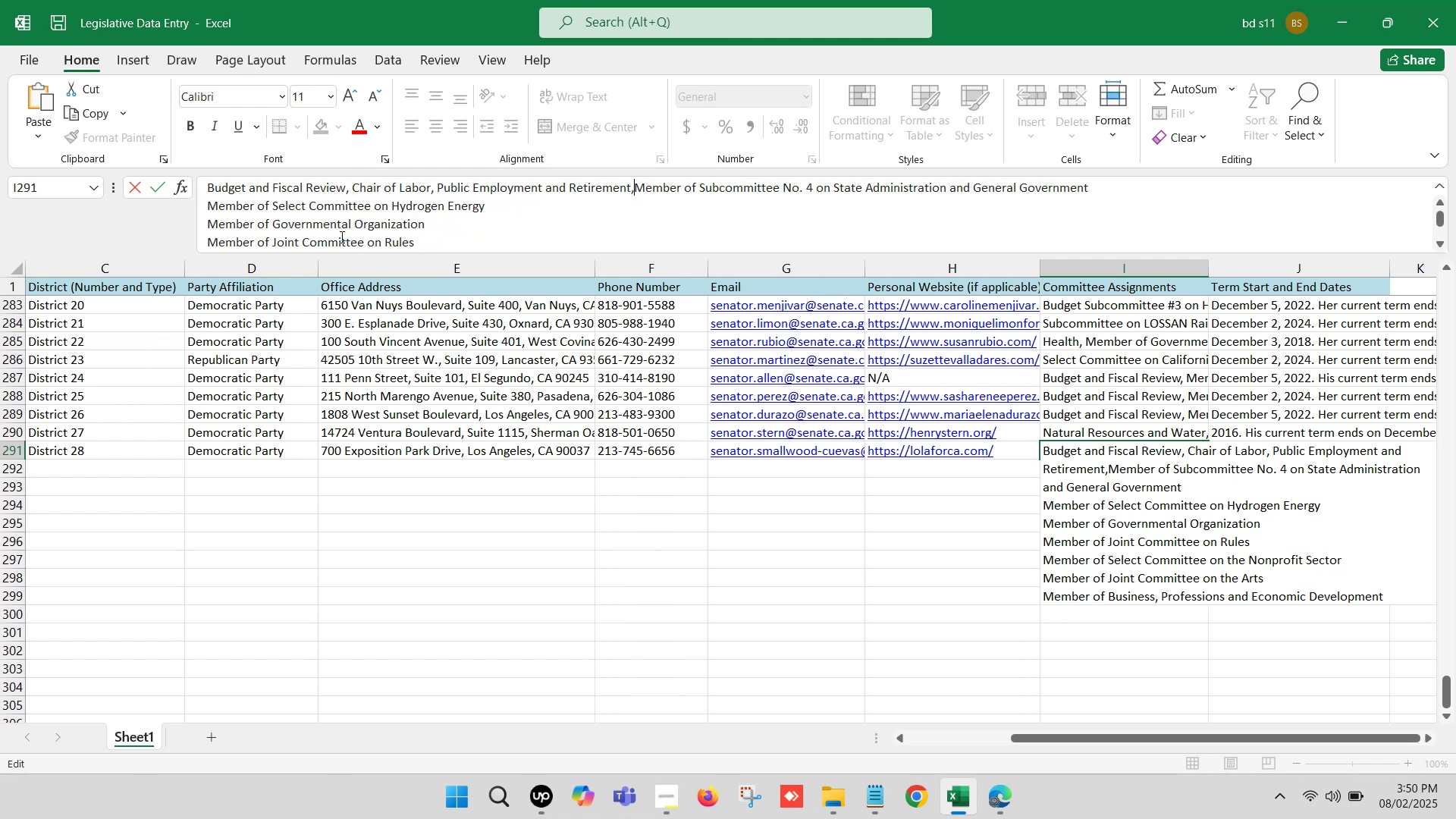 
key(Space)
 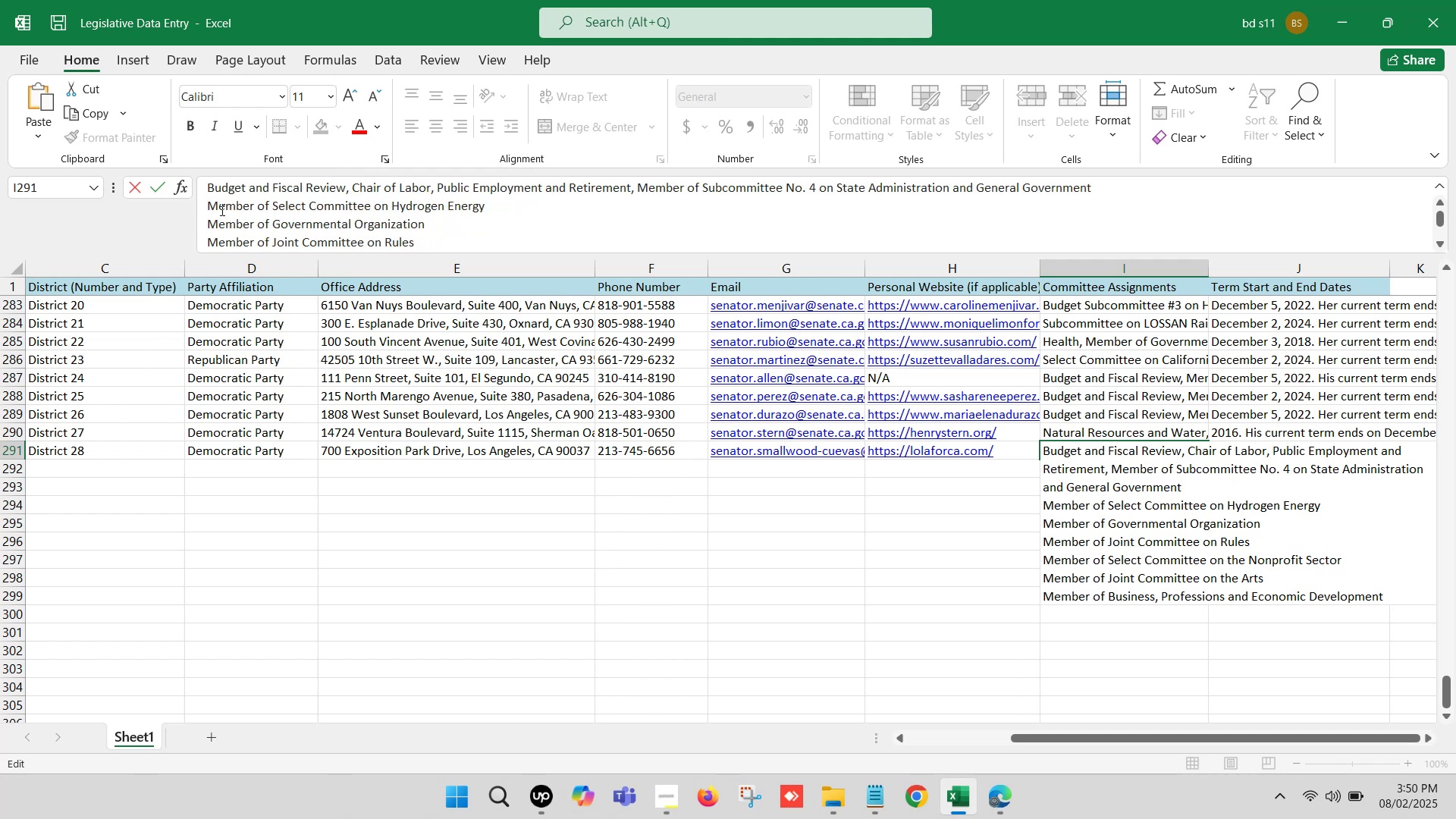 
left_click([206, 200])
 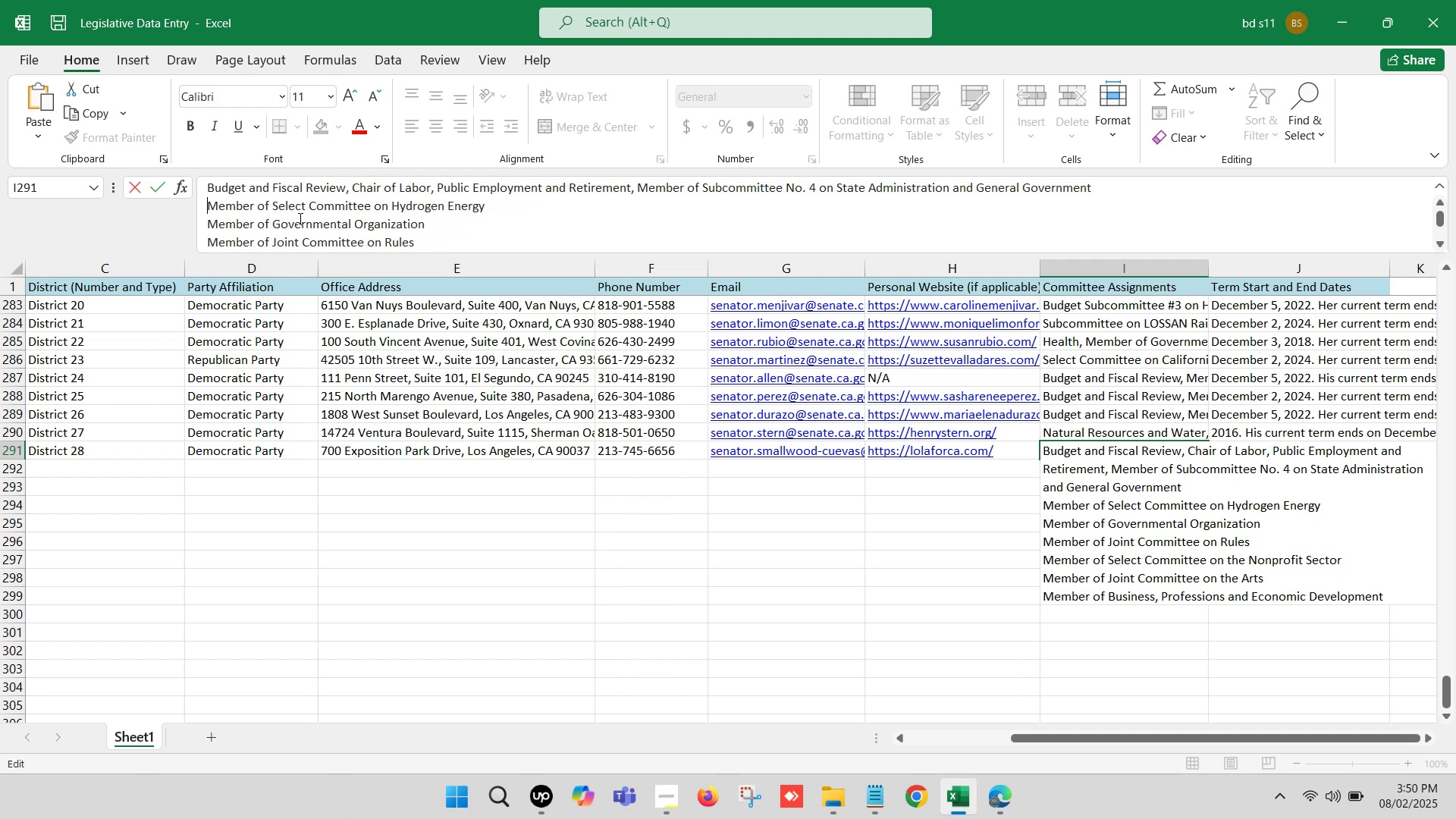 
key(Backspace)
 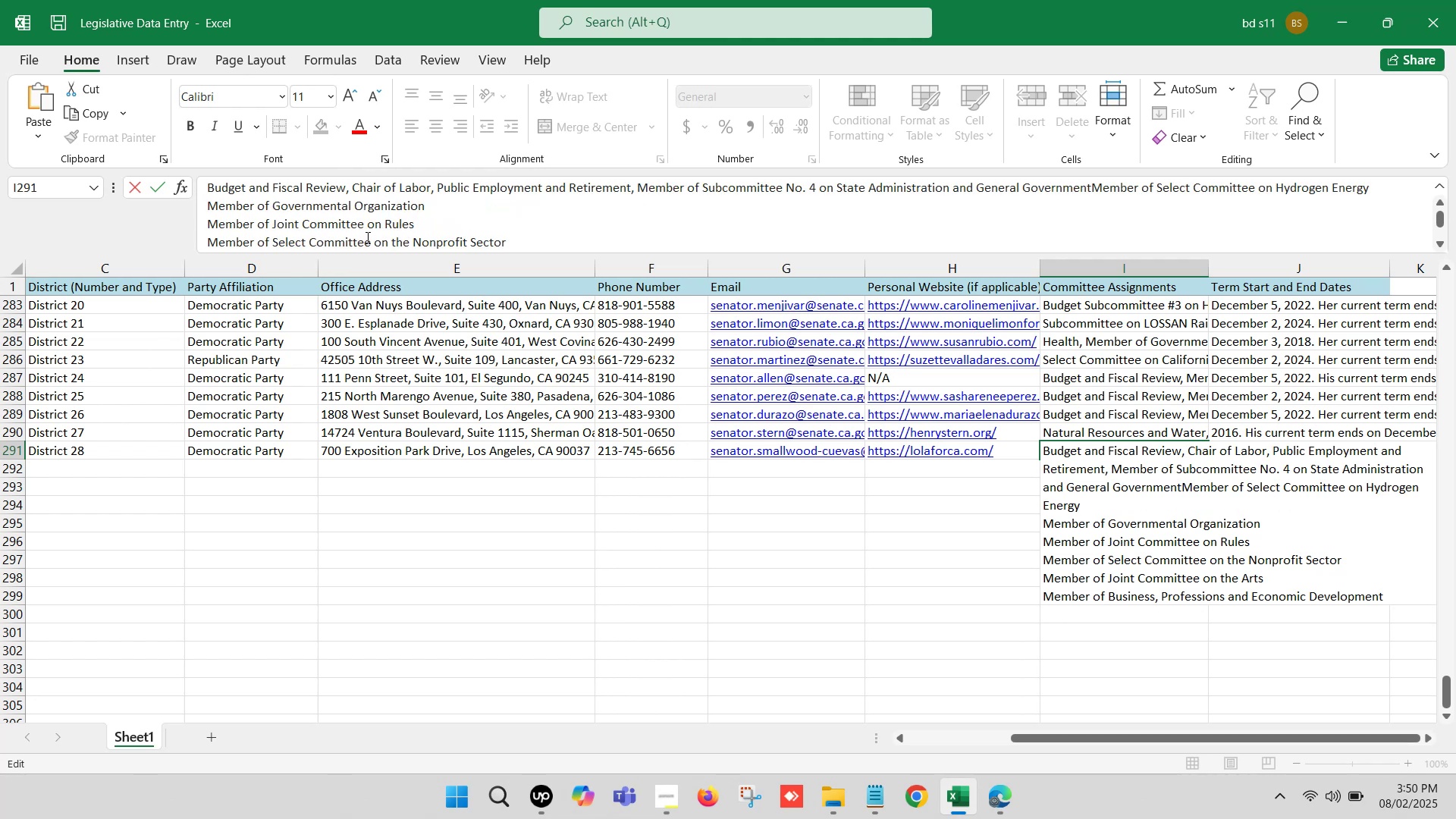 
key(Comma)
 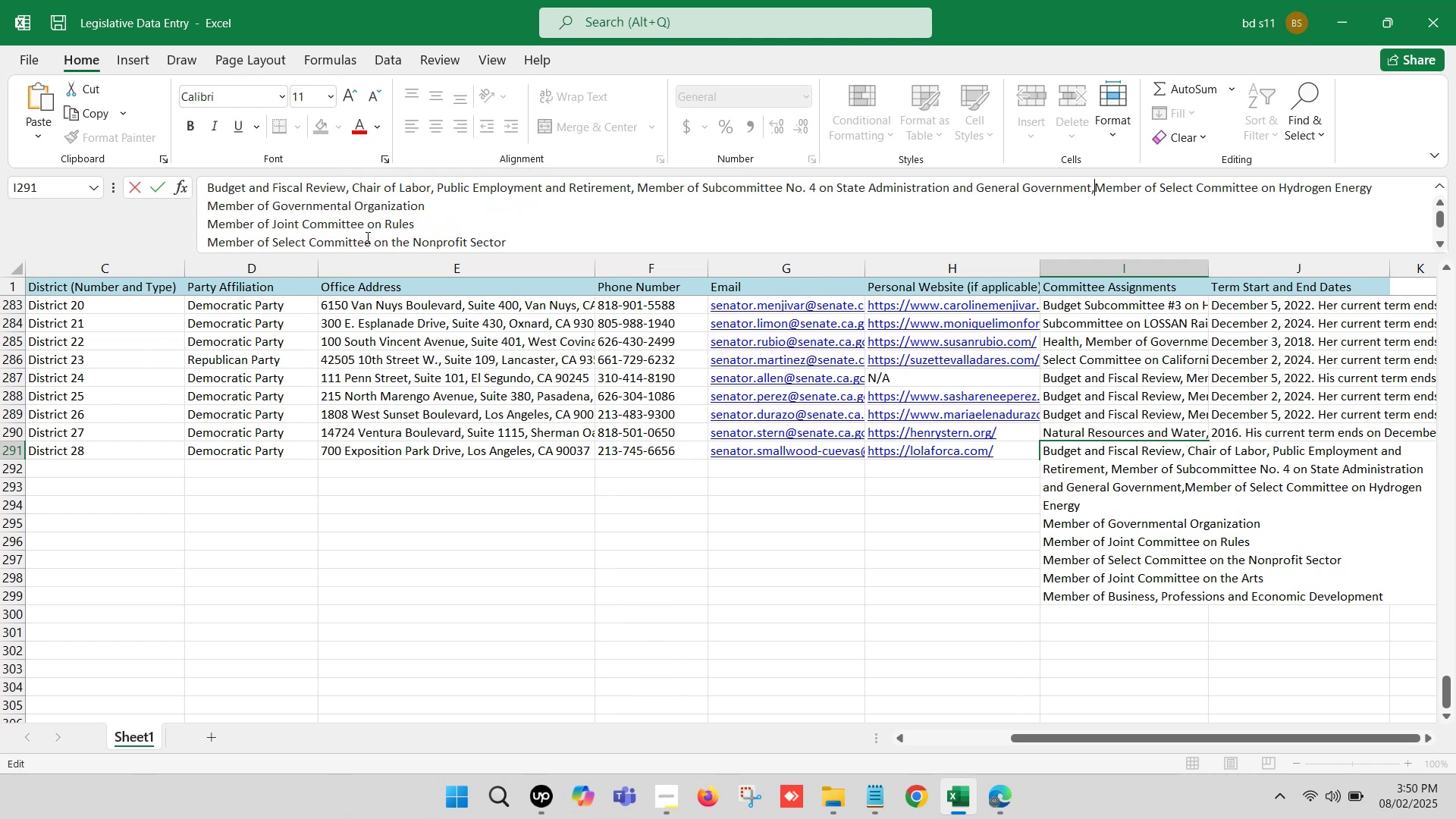 
key(Space)
 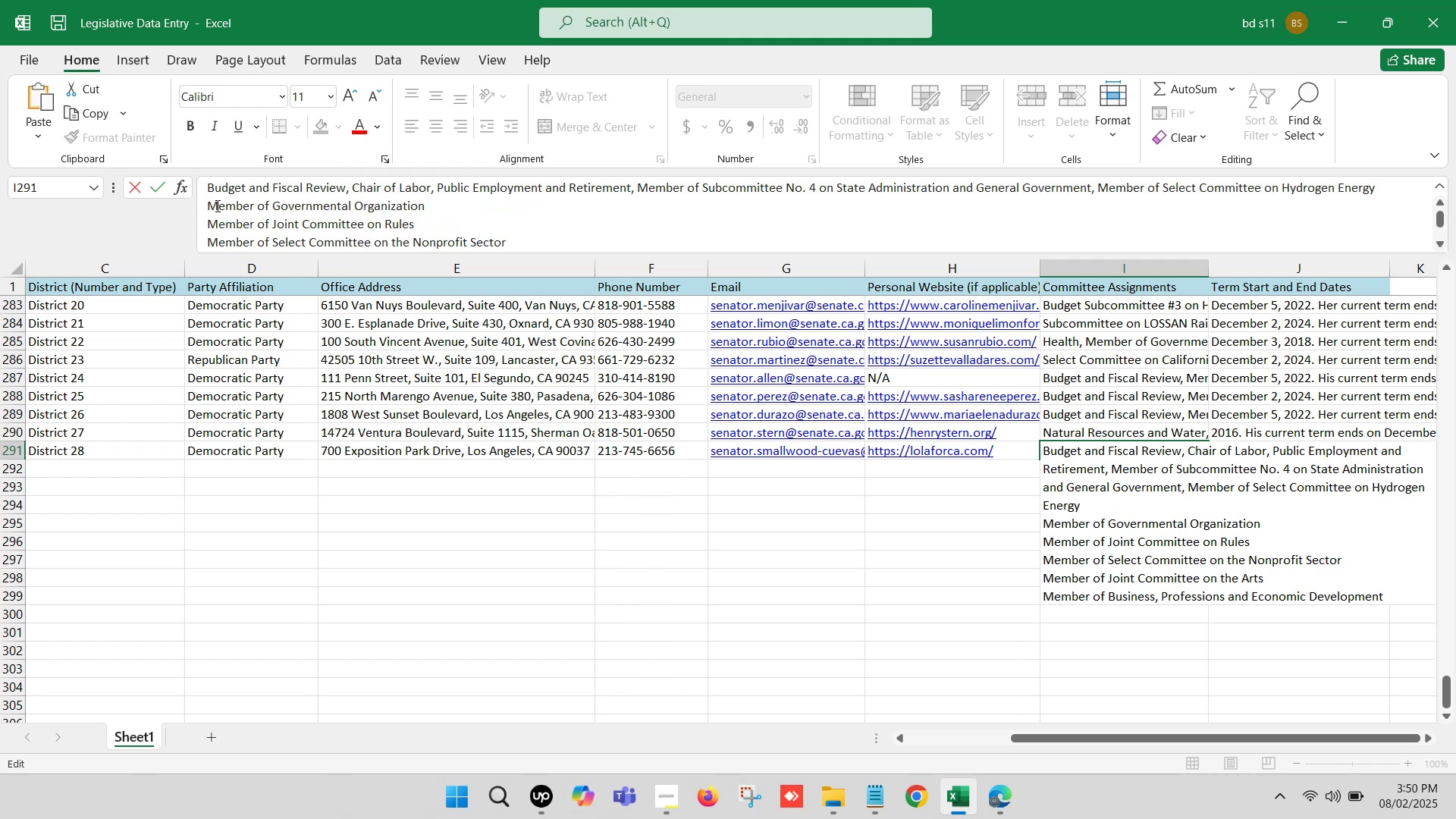 
left_click([210, 200])
 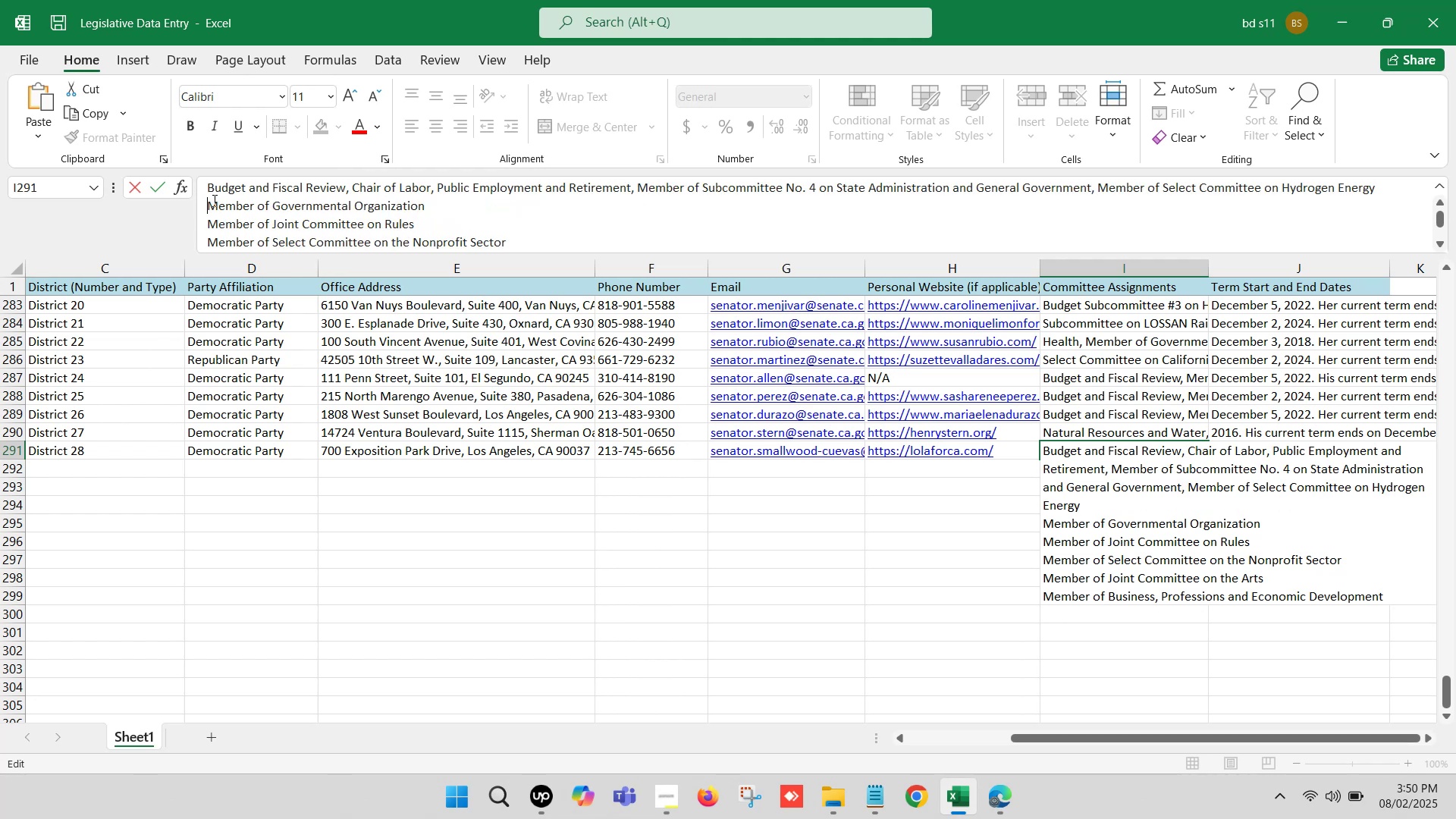 
key(Backspace)
 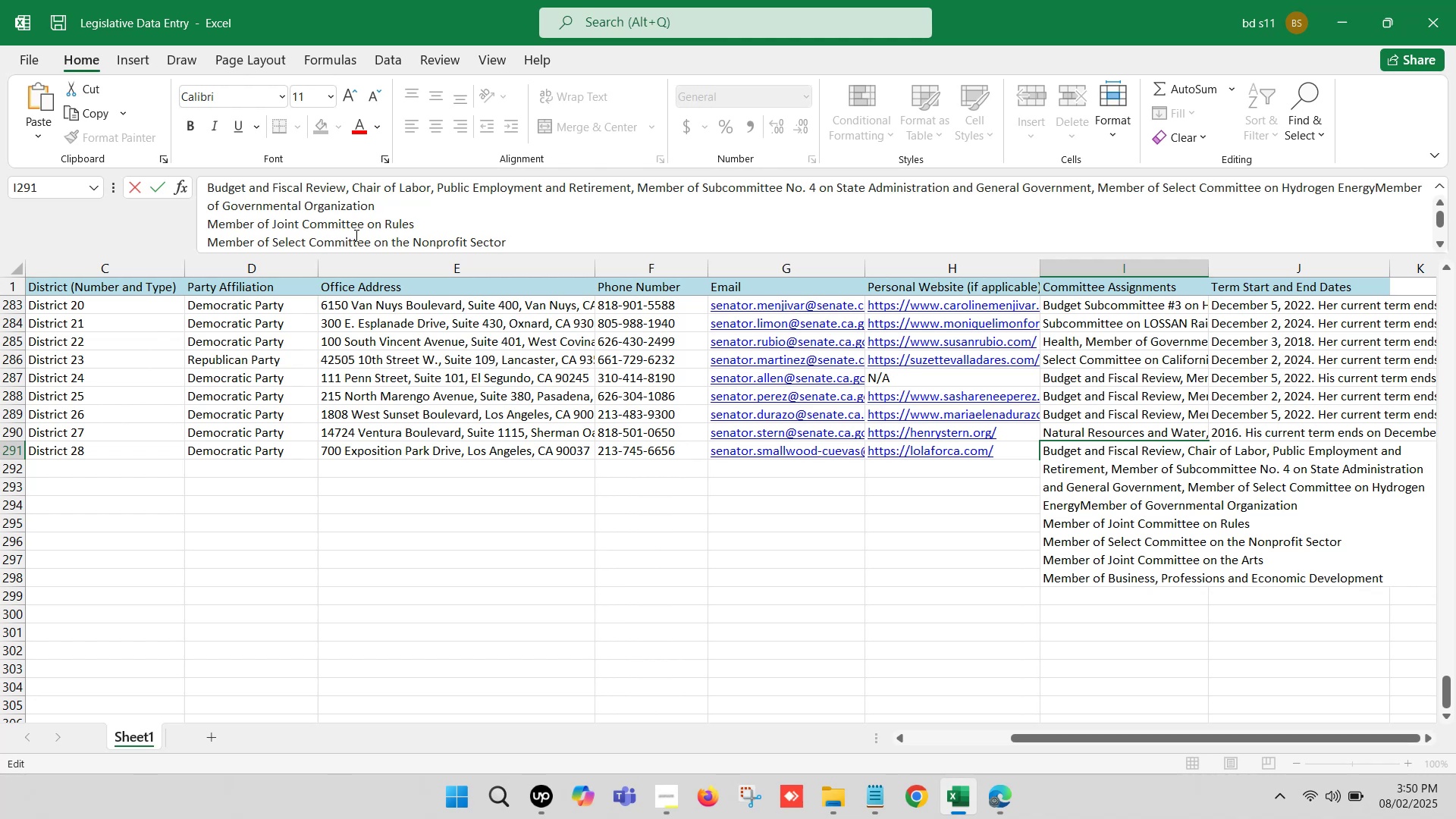 
key(Comma)
 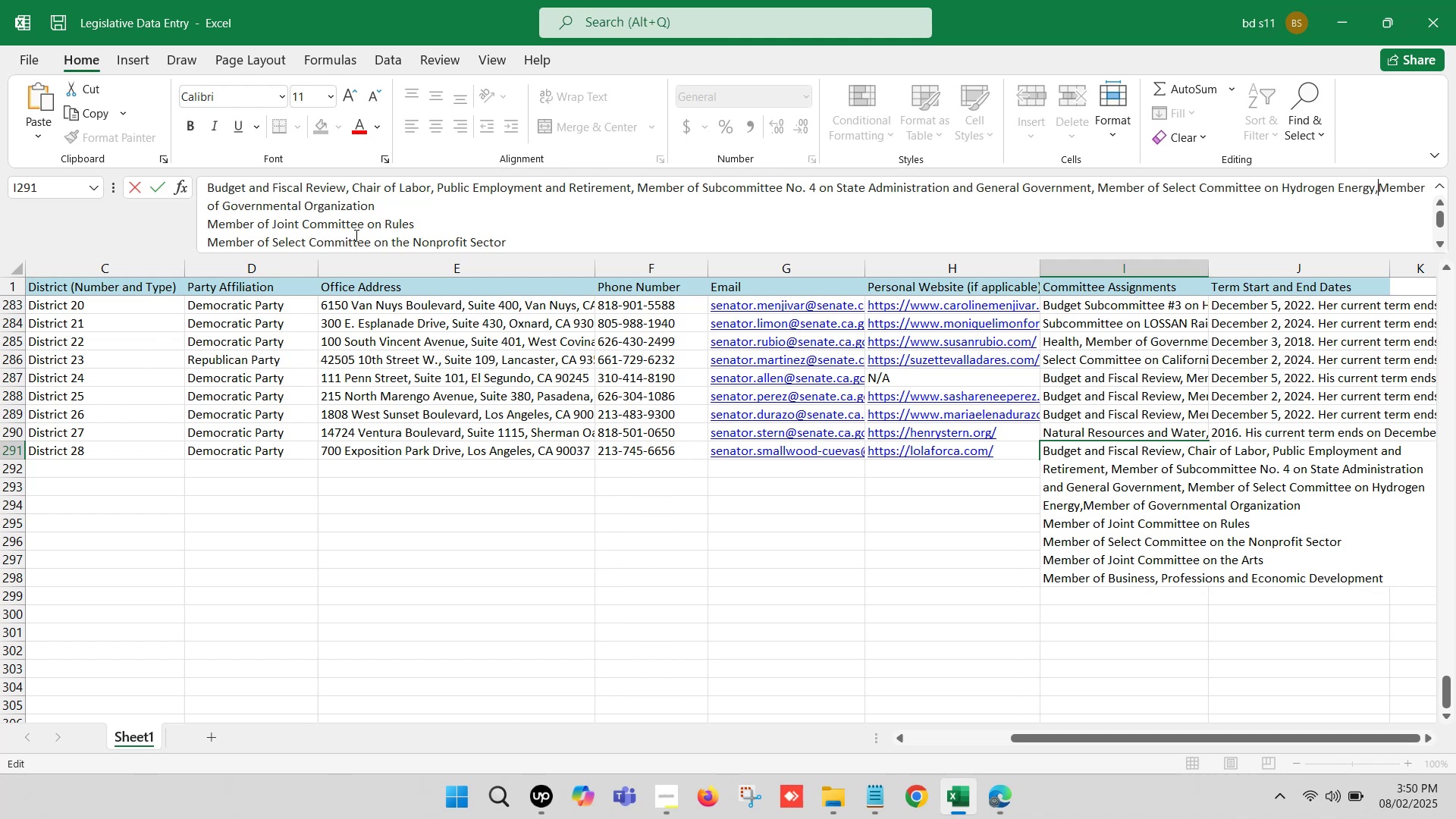 
key(Space)
 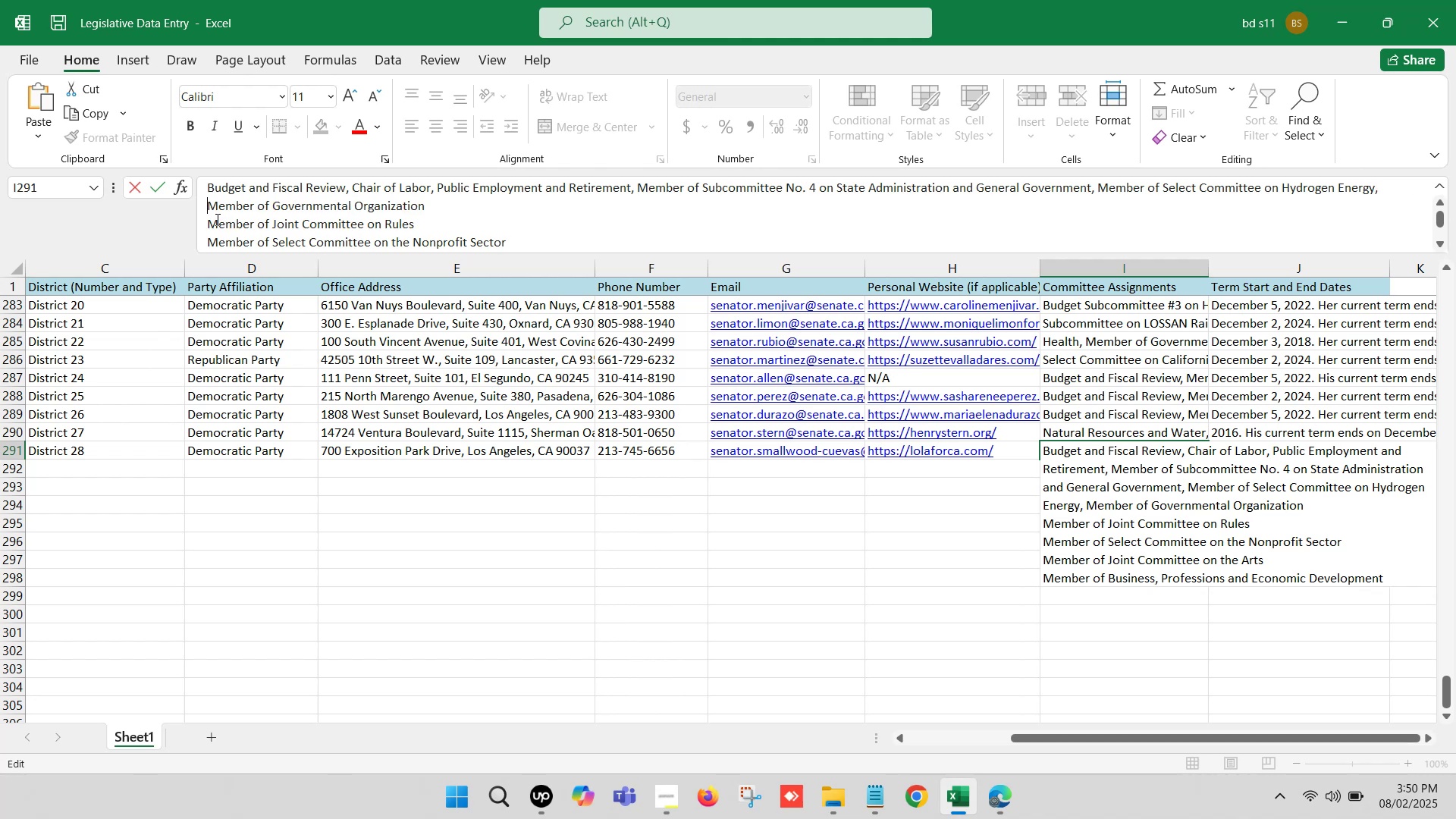 
left_click([212, 219])
 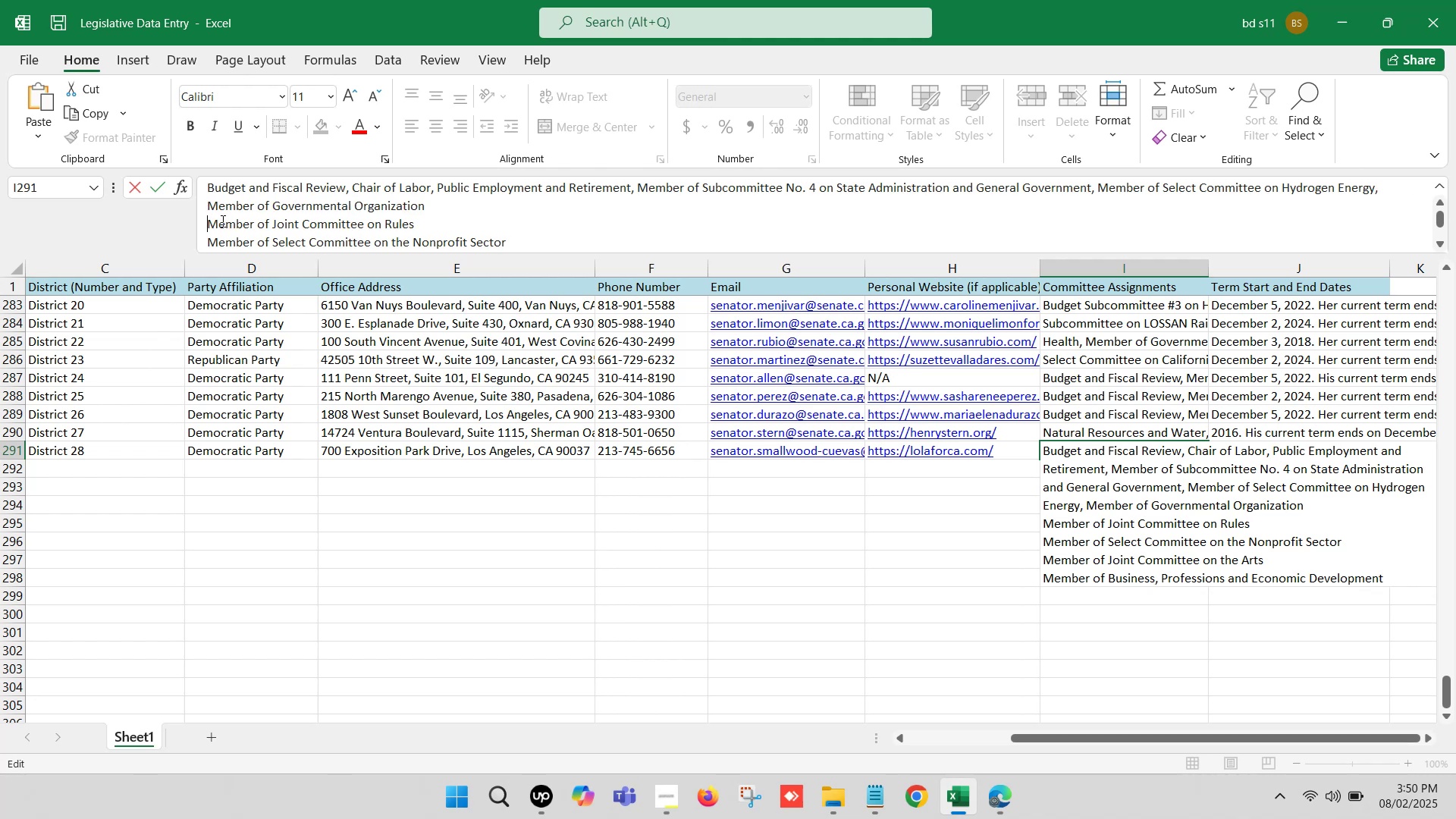 
key(Backspace)
 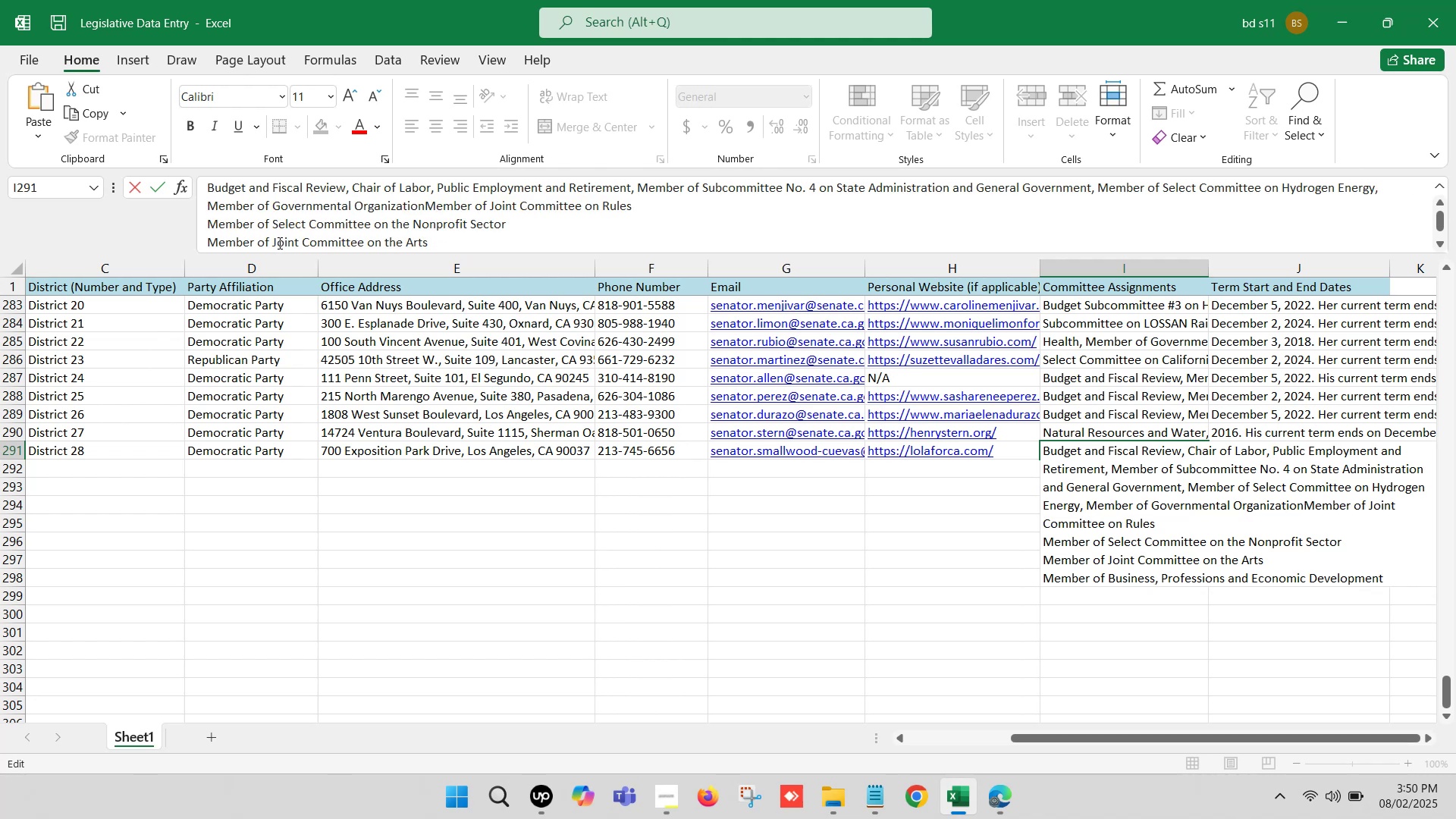 
key(Comma)
 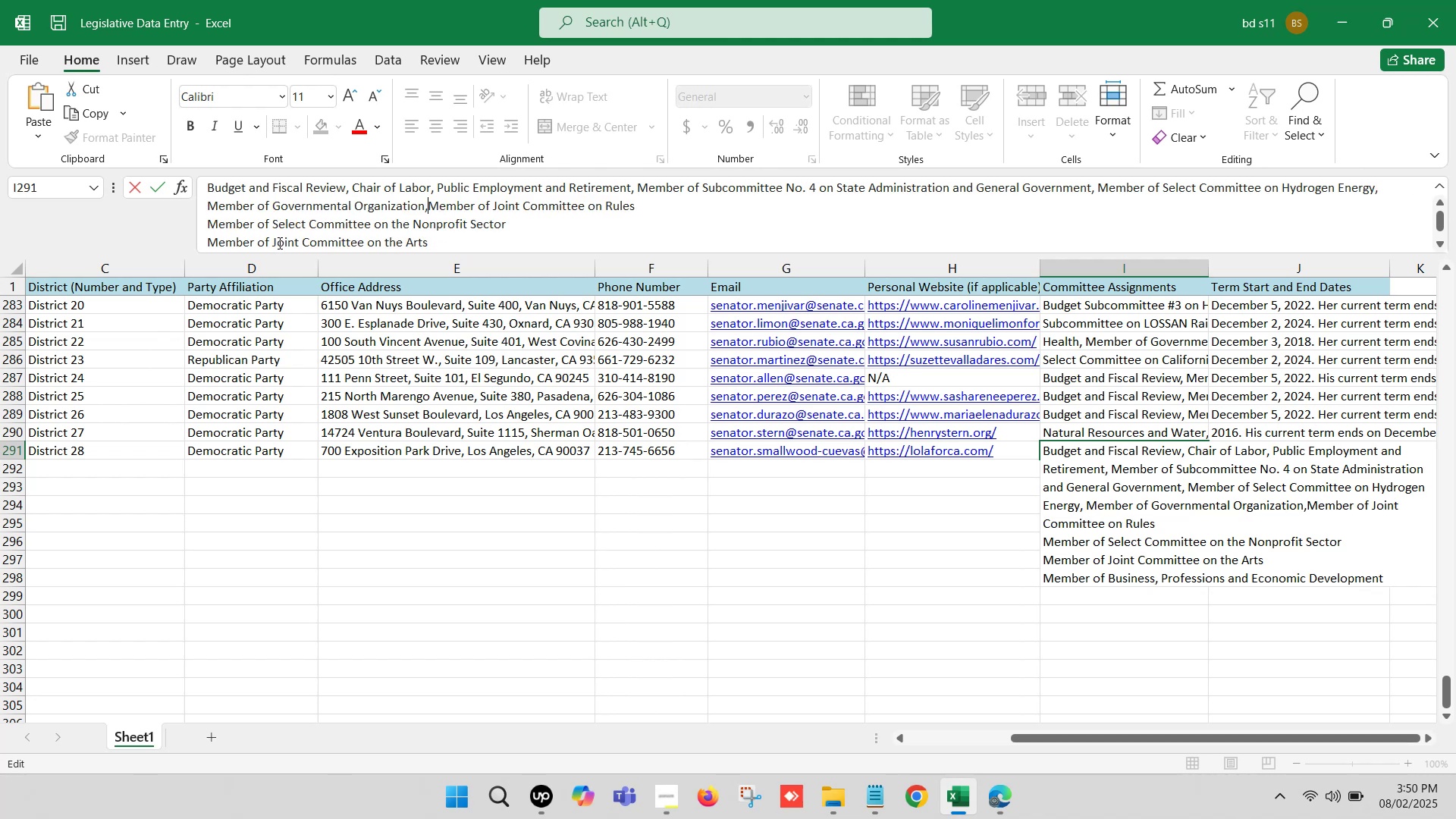 
key(Space)
 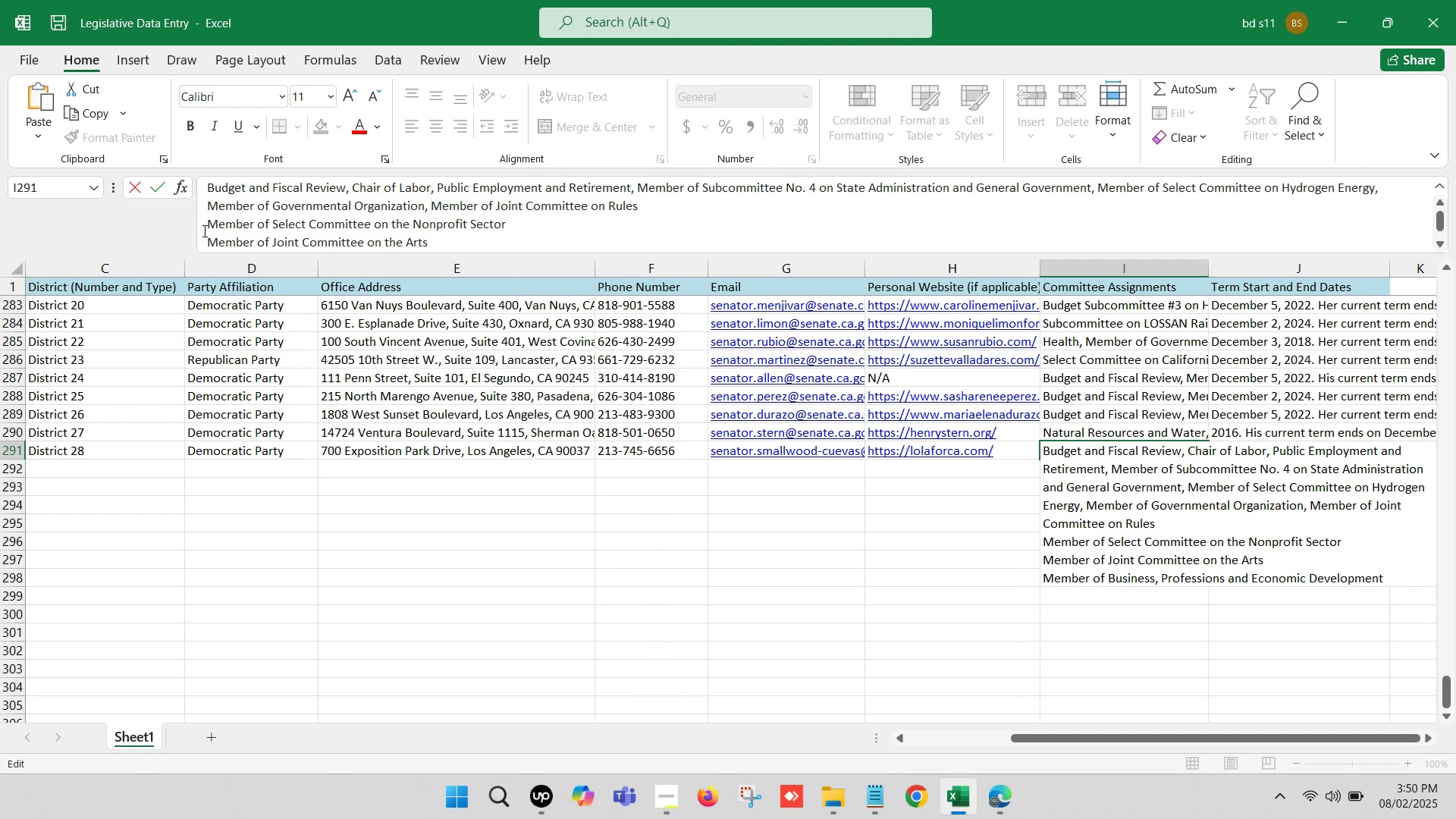 
left_click([208, 213])
 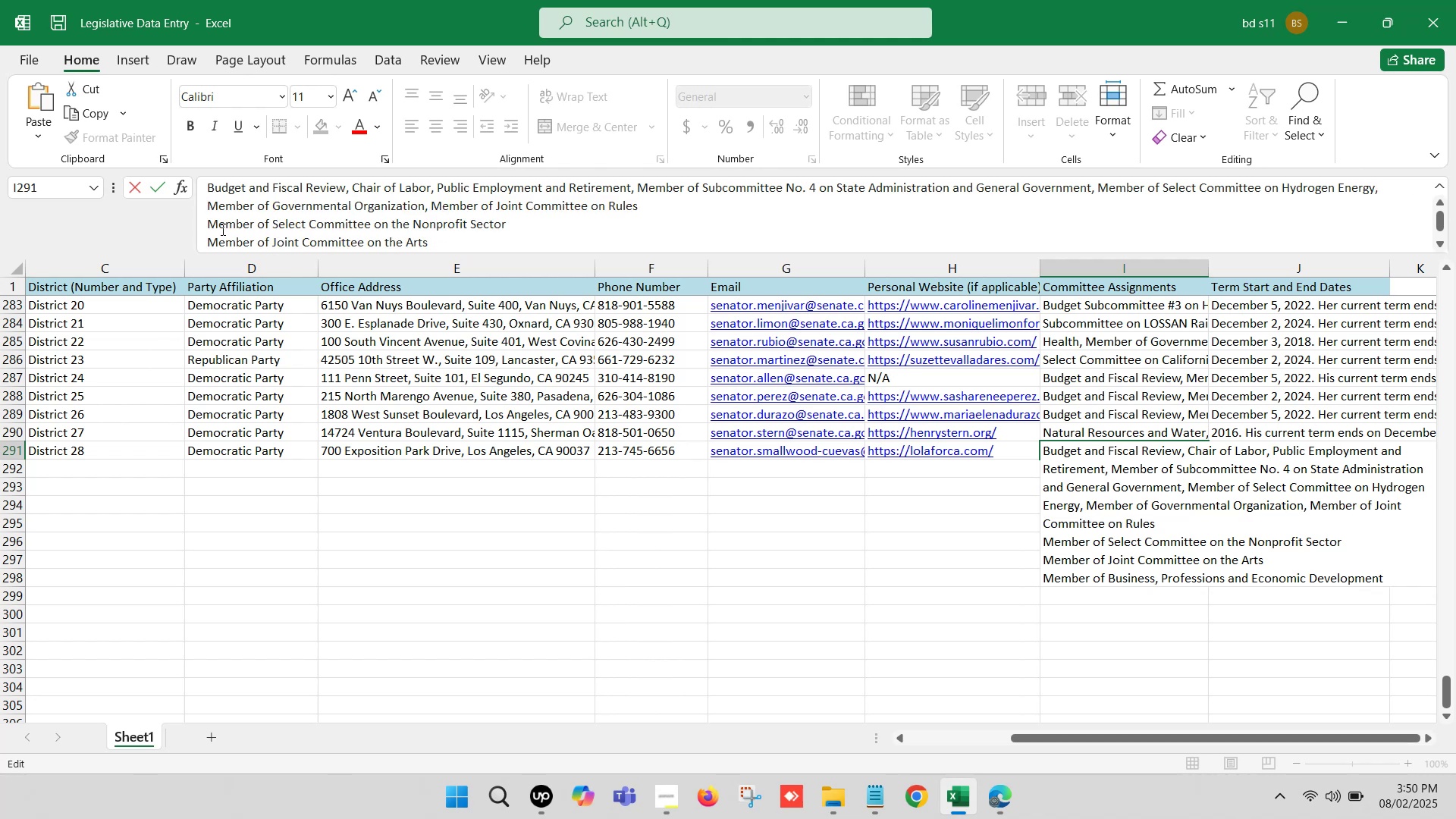 
left_click([208, 221])
 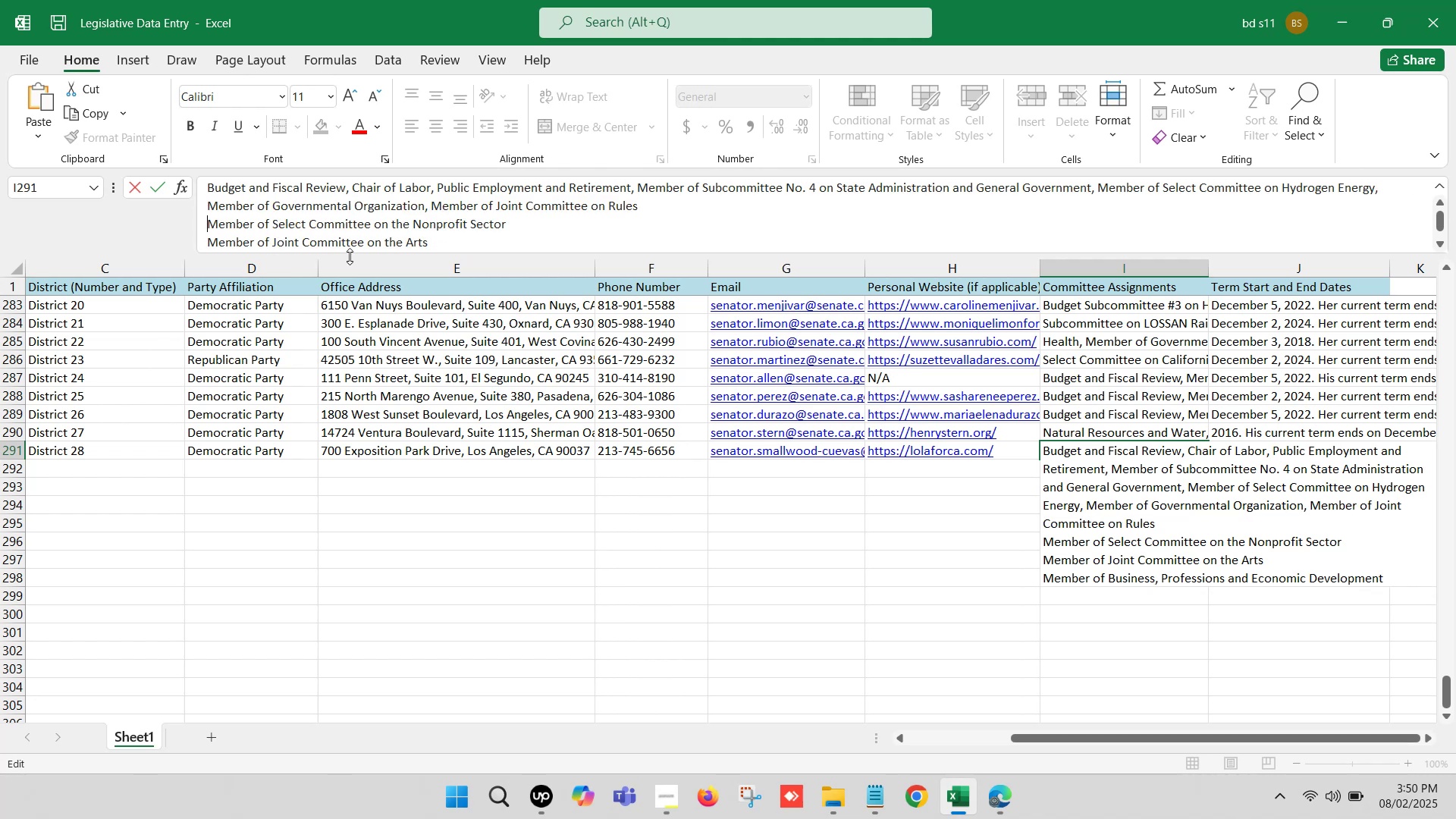 
key(Backspace)
 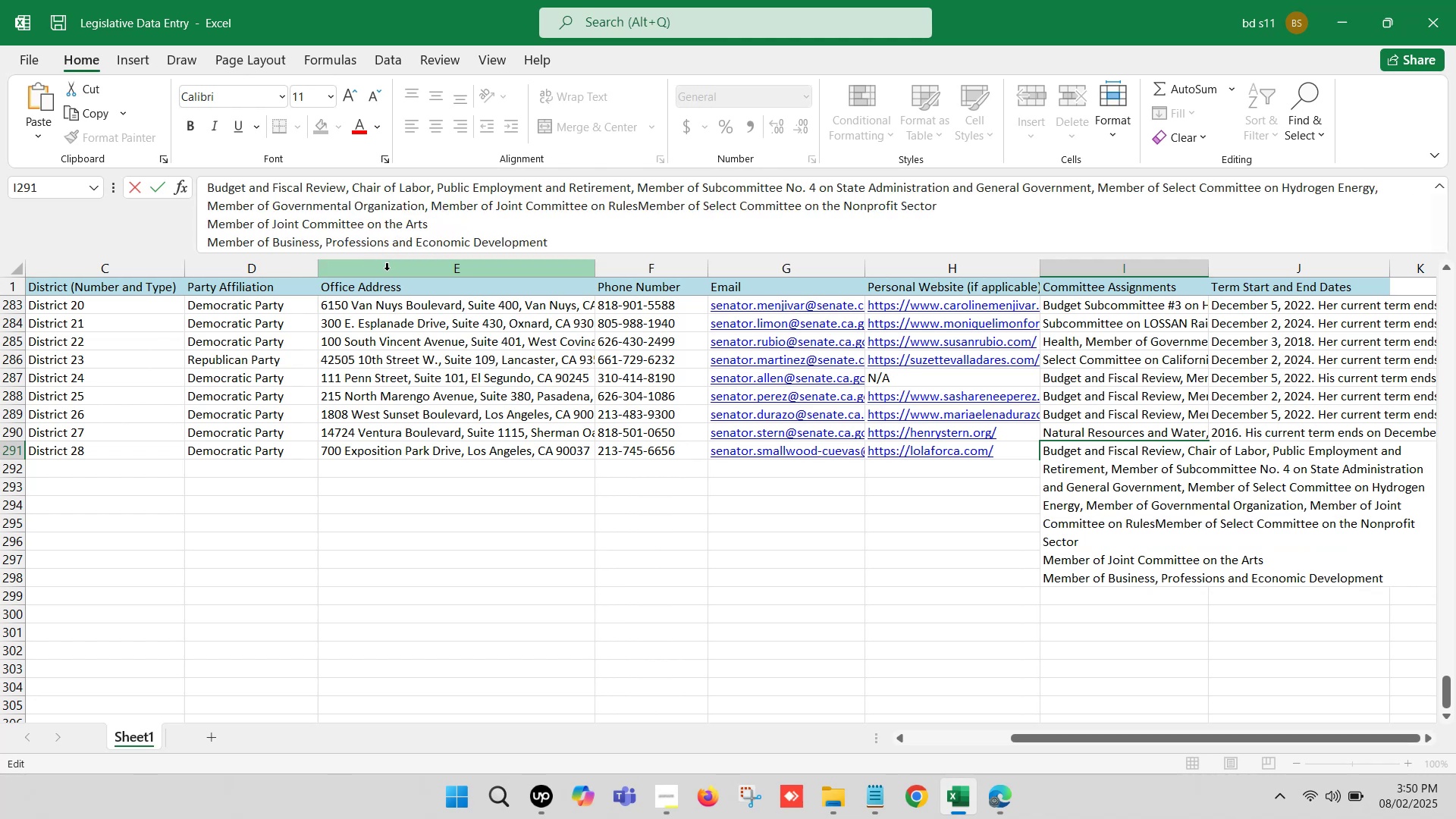 
key(Comma)
 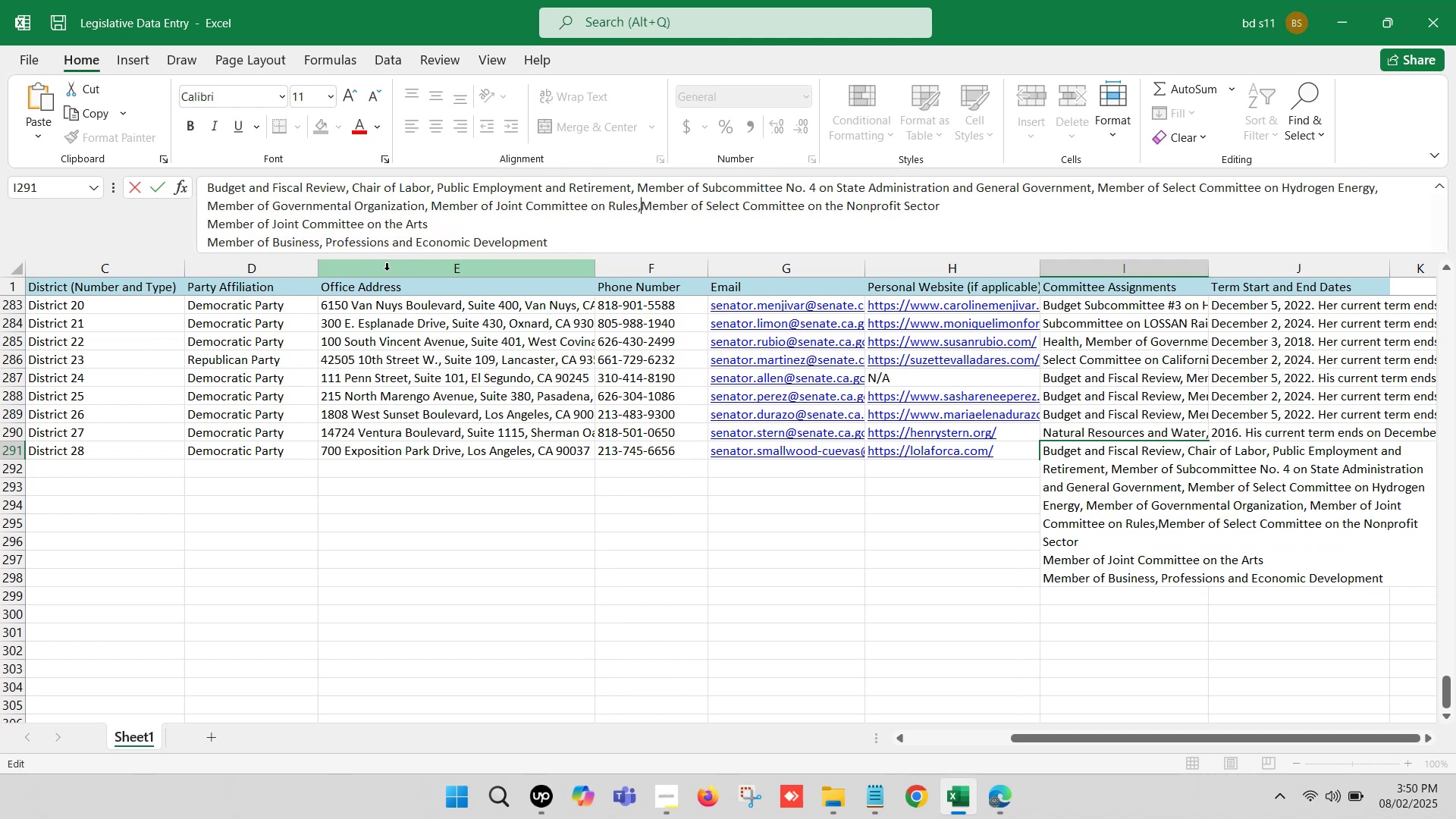 
key(Space)
 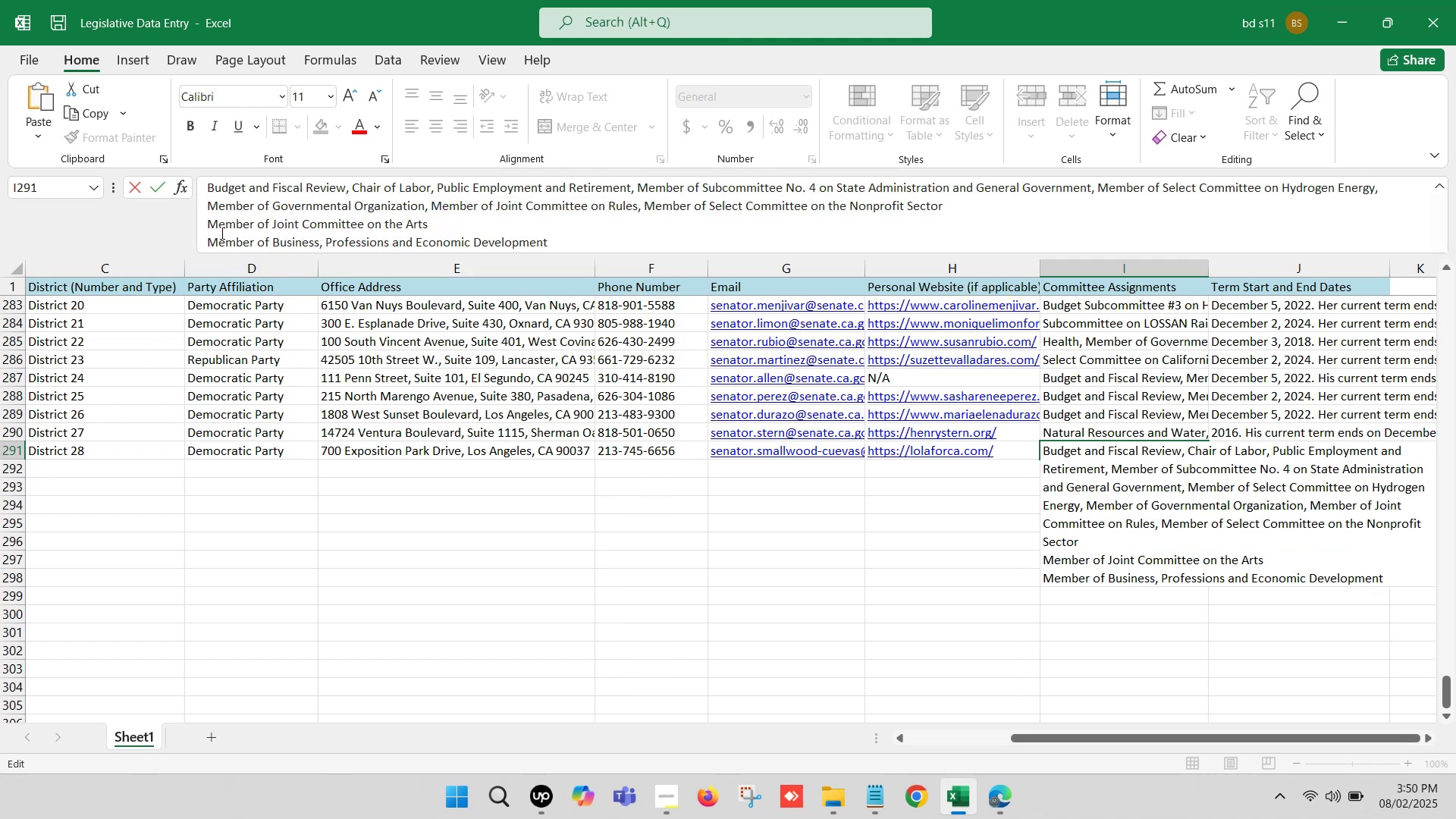 
left_click([213, 223])
 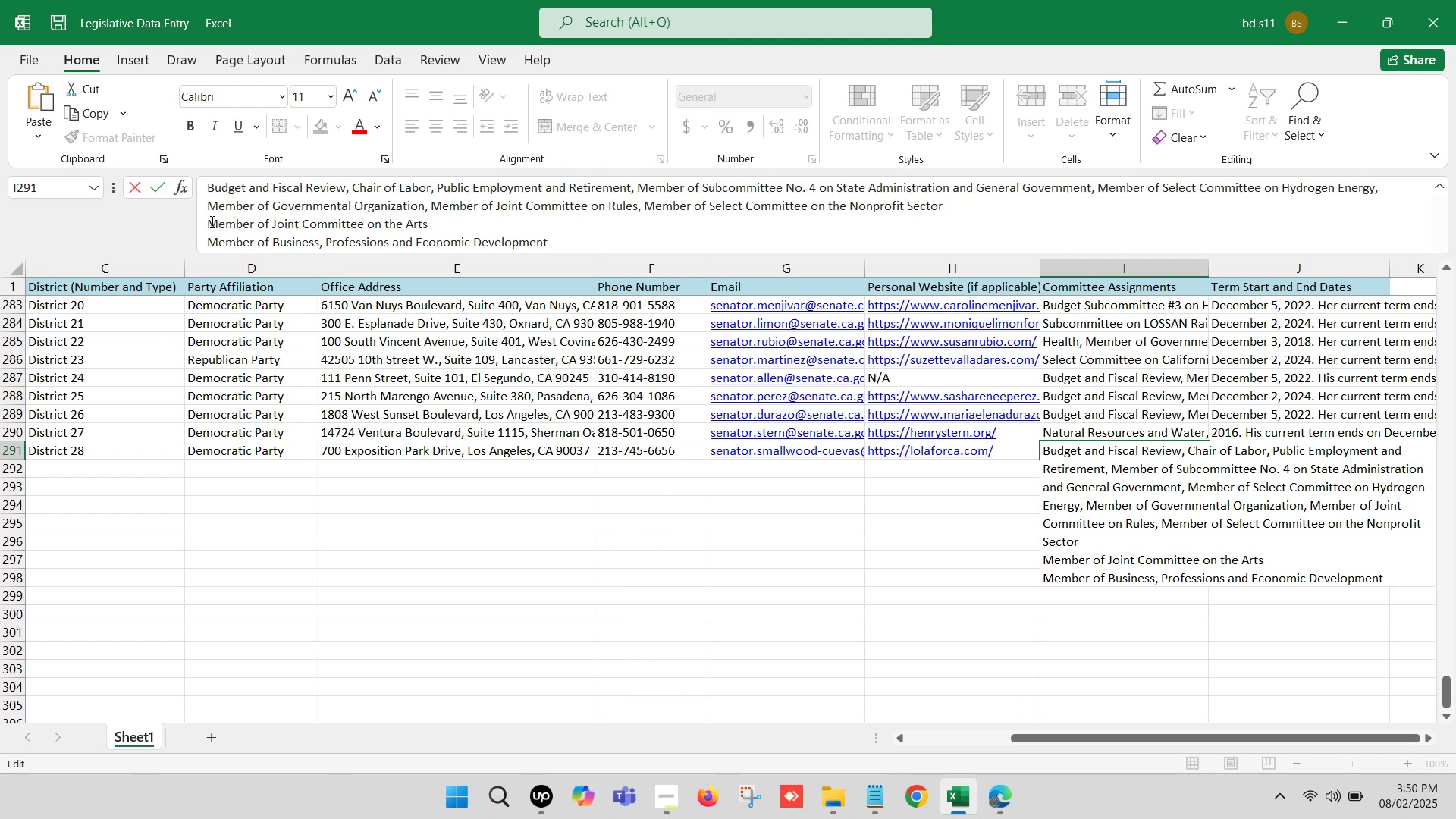 
left_click([206, 218])
 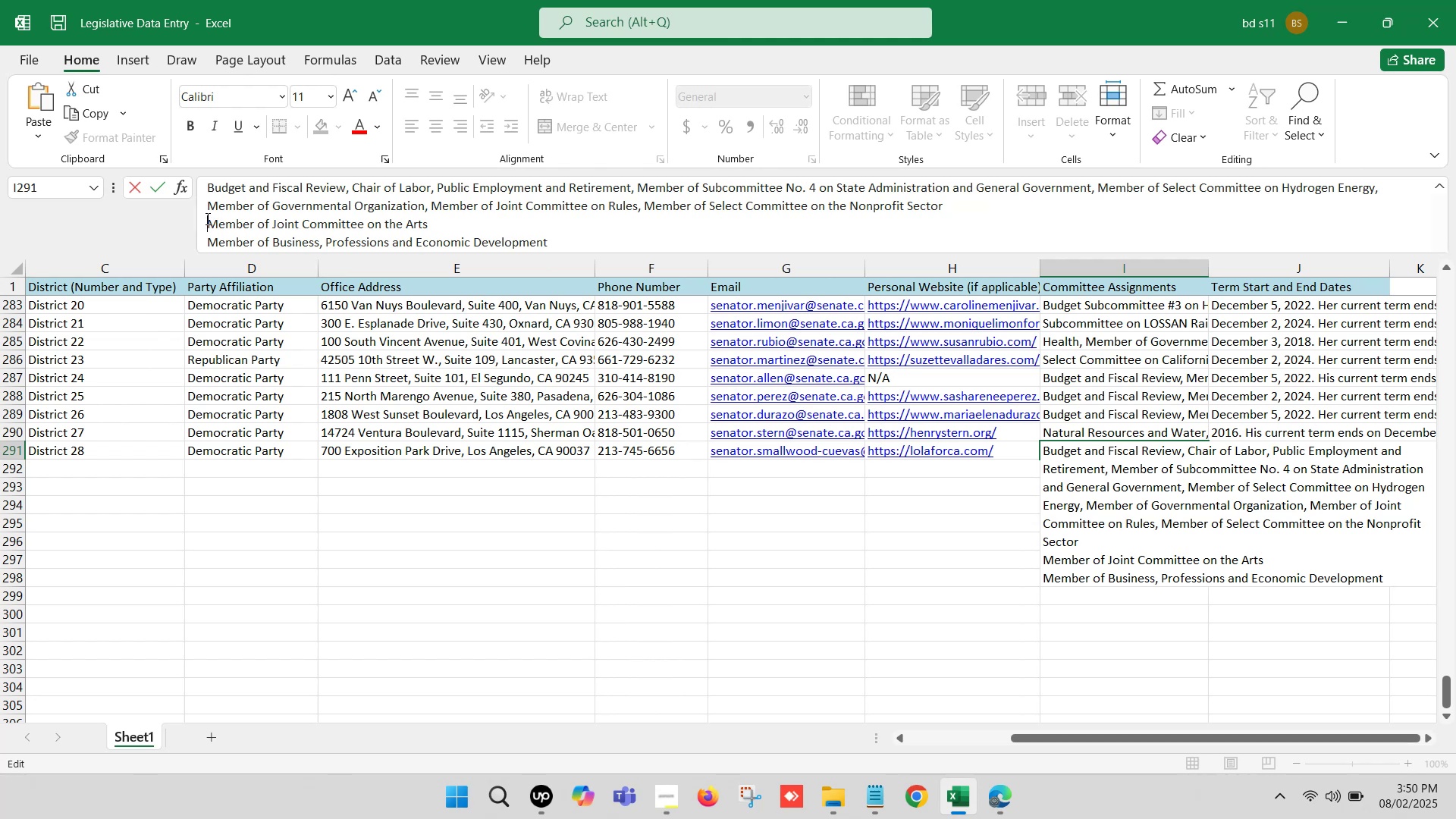 
key(Backspace)
 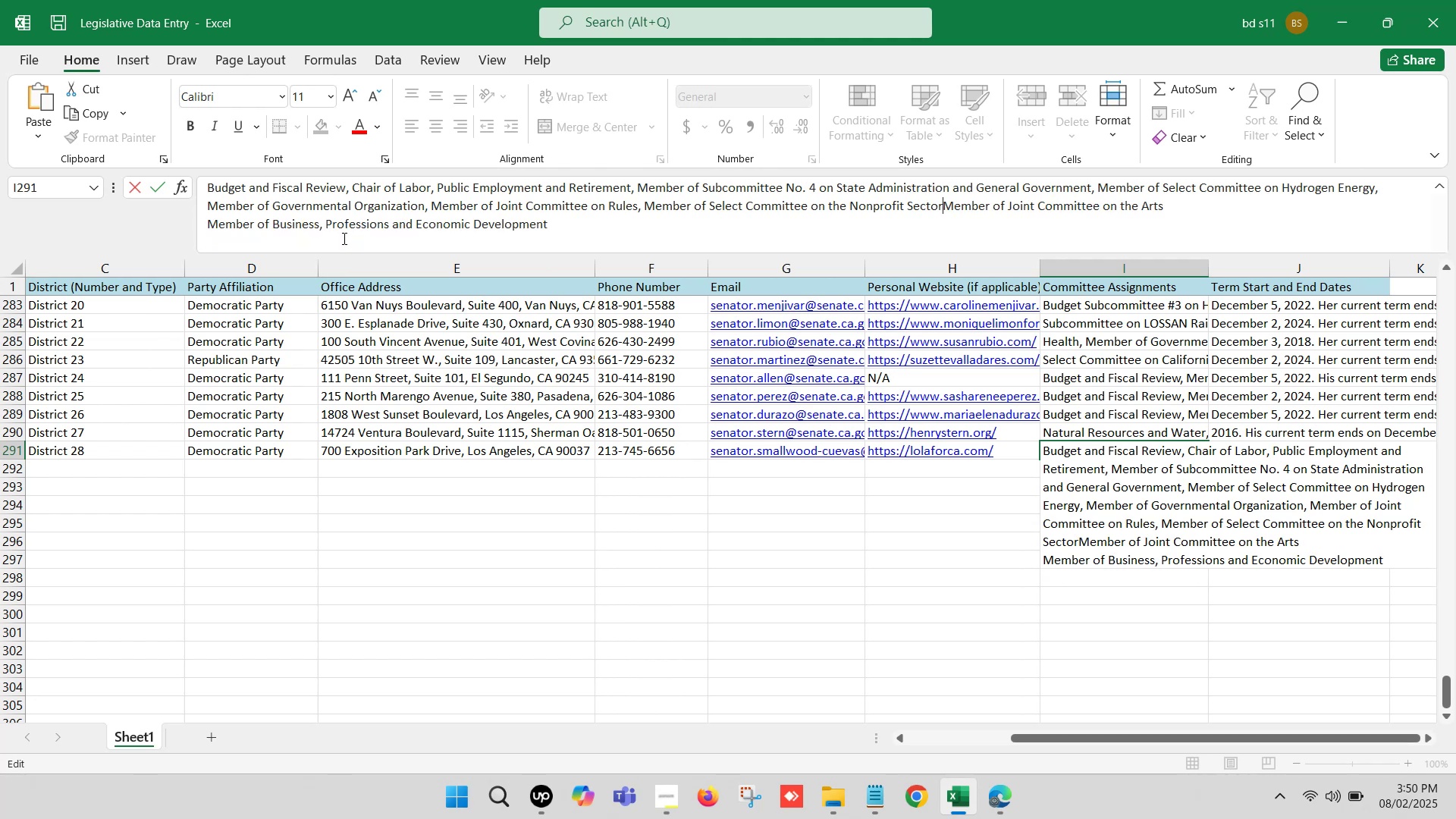 
key(Comma)
 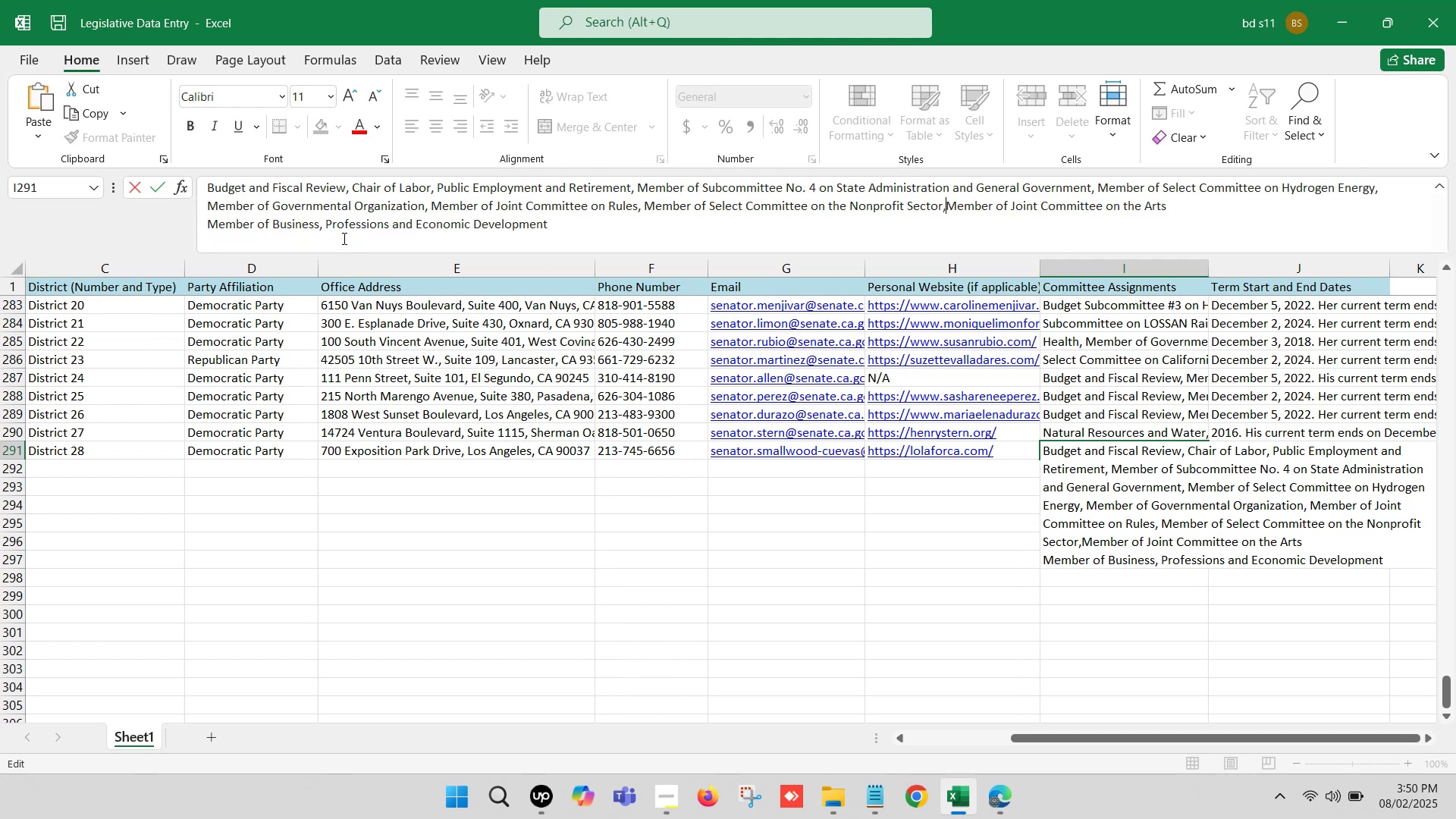 
key(Space)
 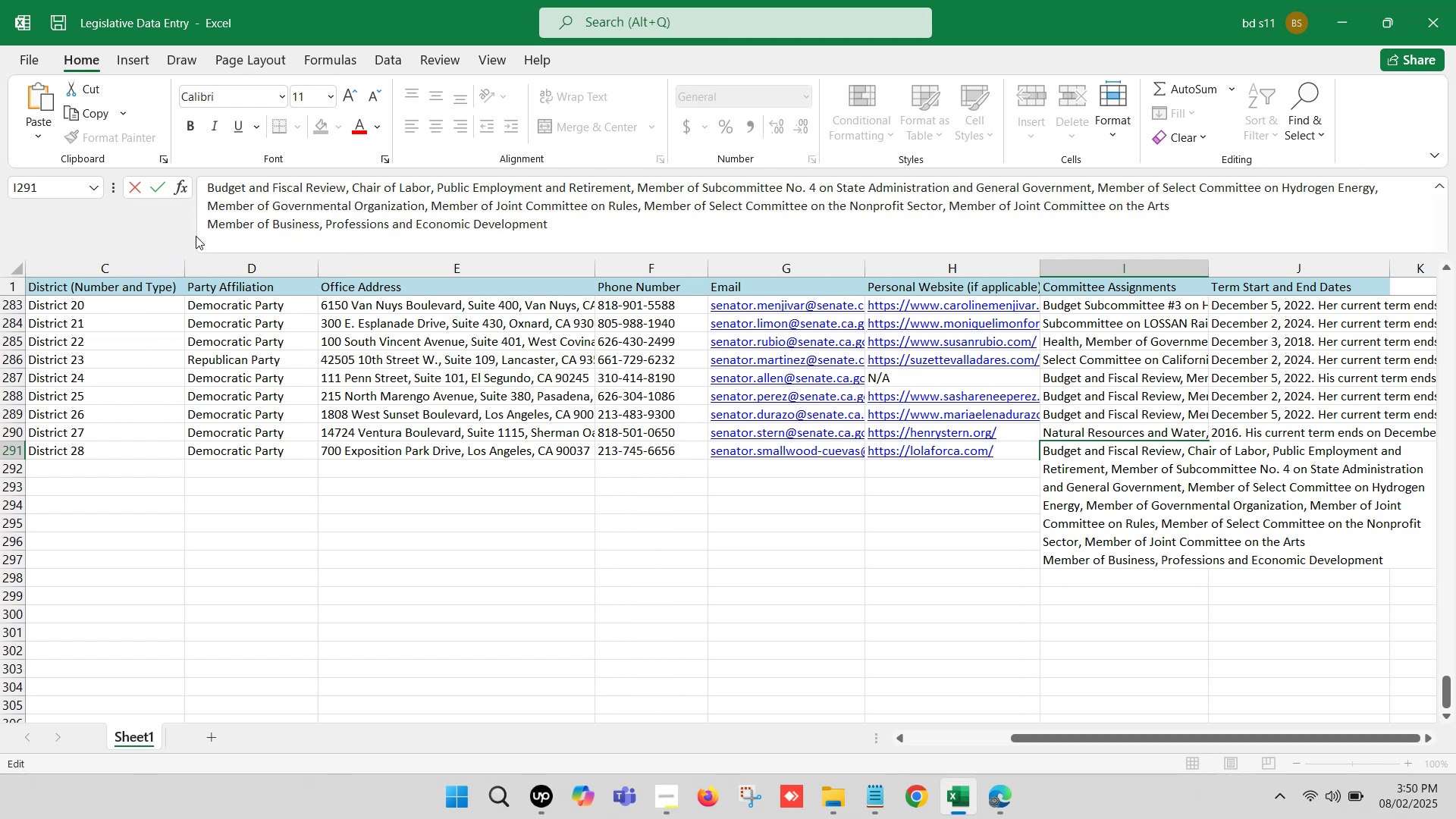 
left_click([210, 223])
 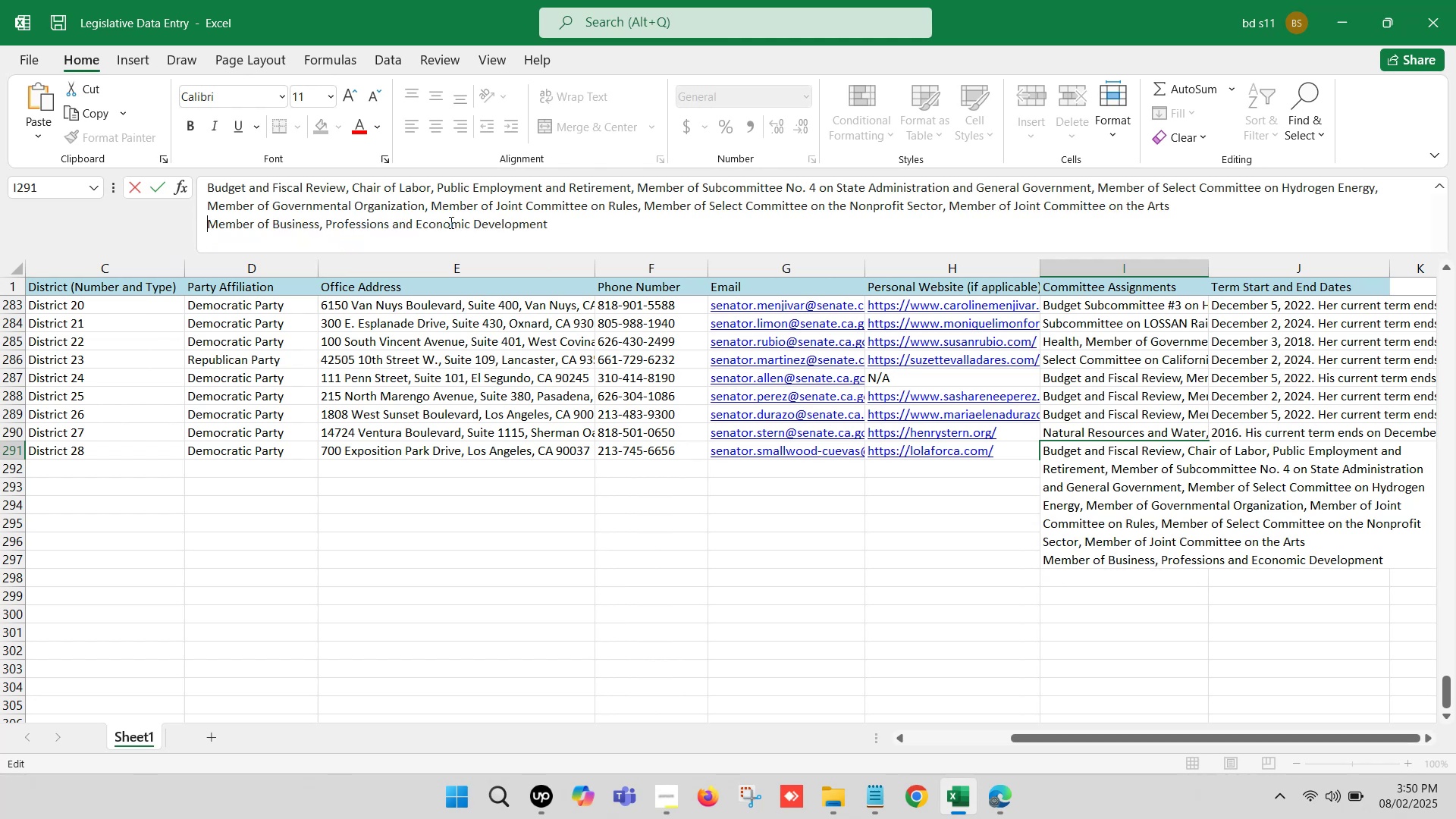 
key(Backspace)
 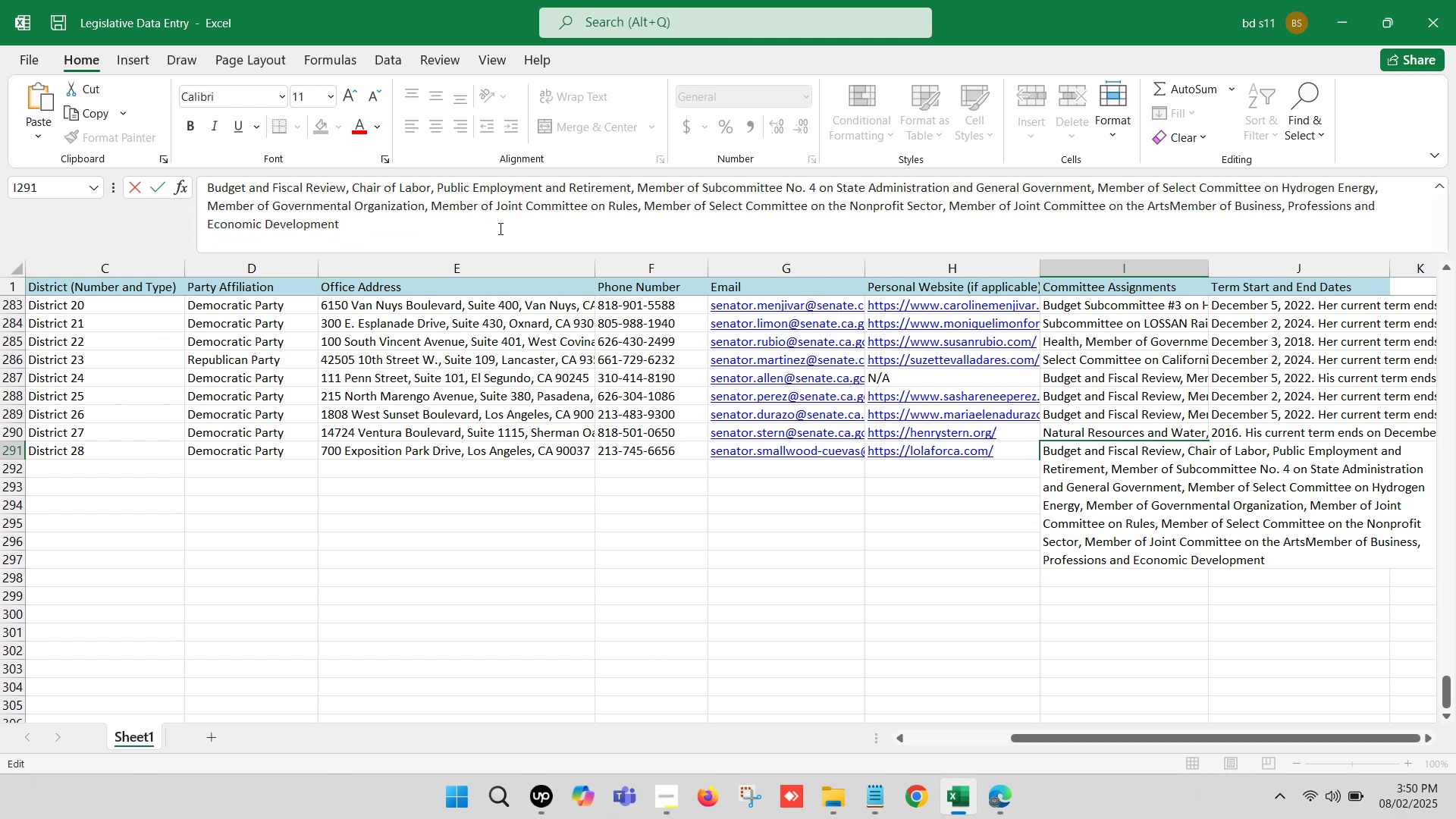 
key(Comma)
 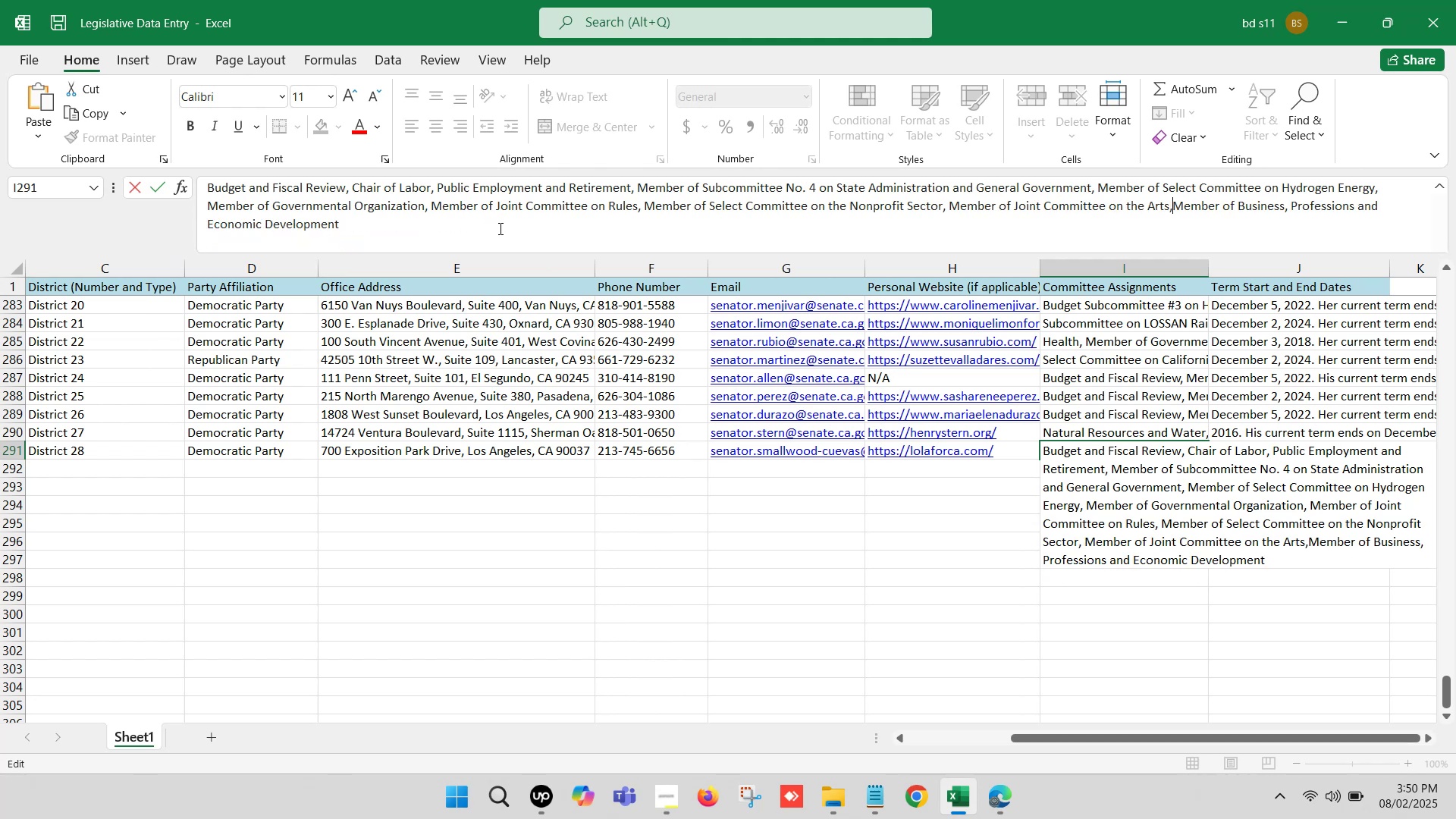 
key(Space)
 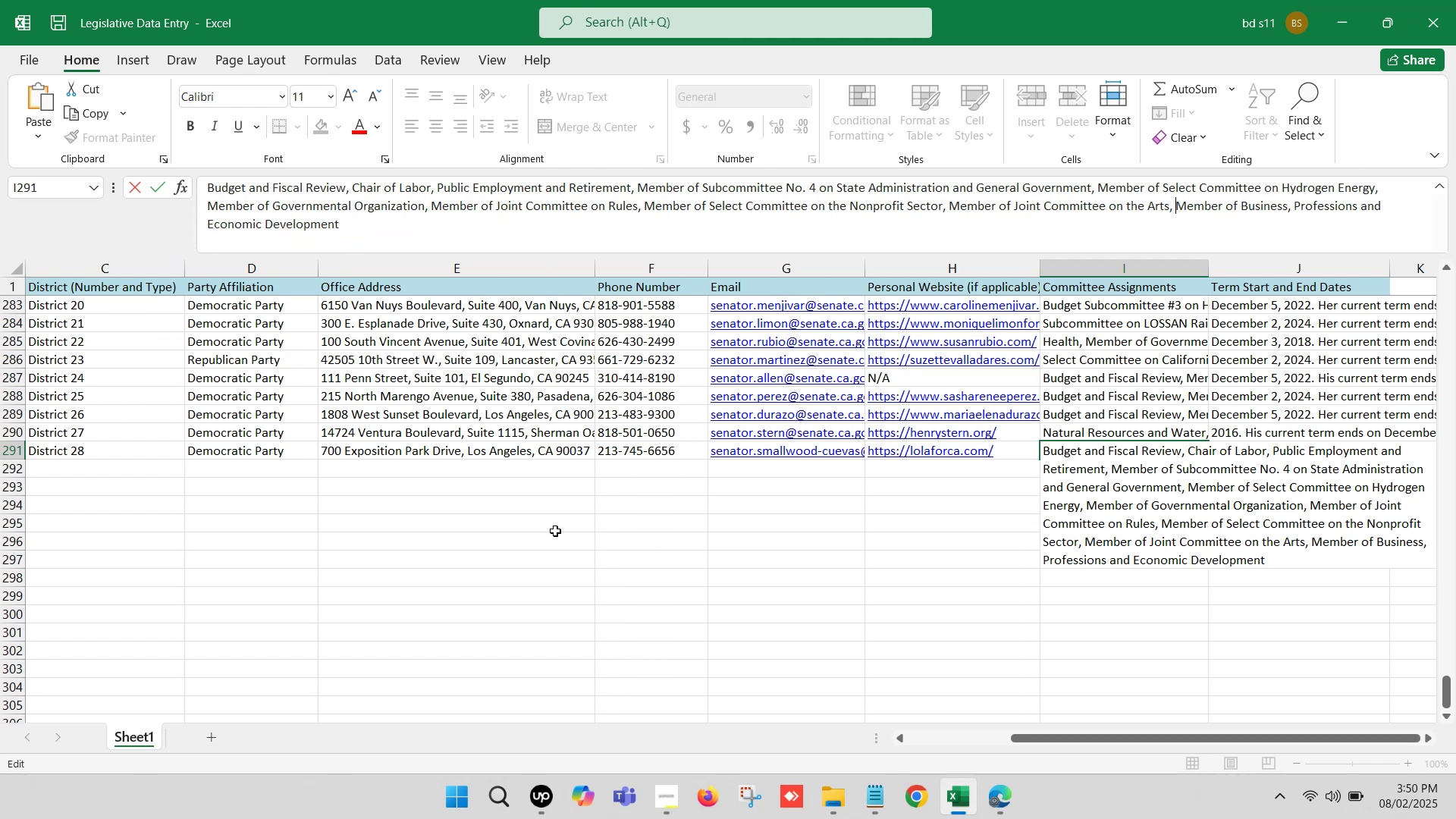 
left_click([432, 231])
 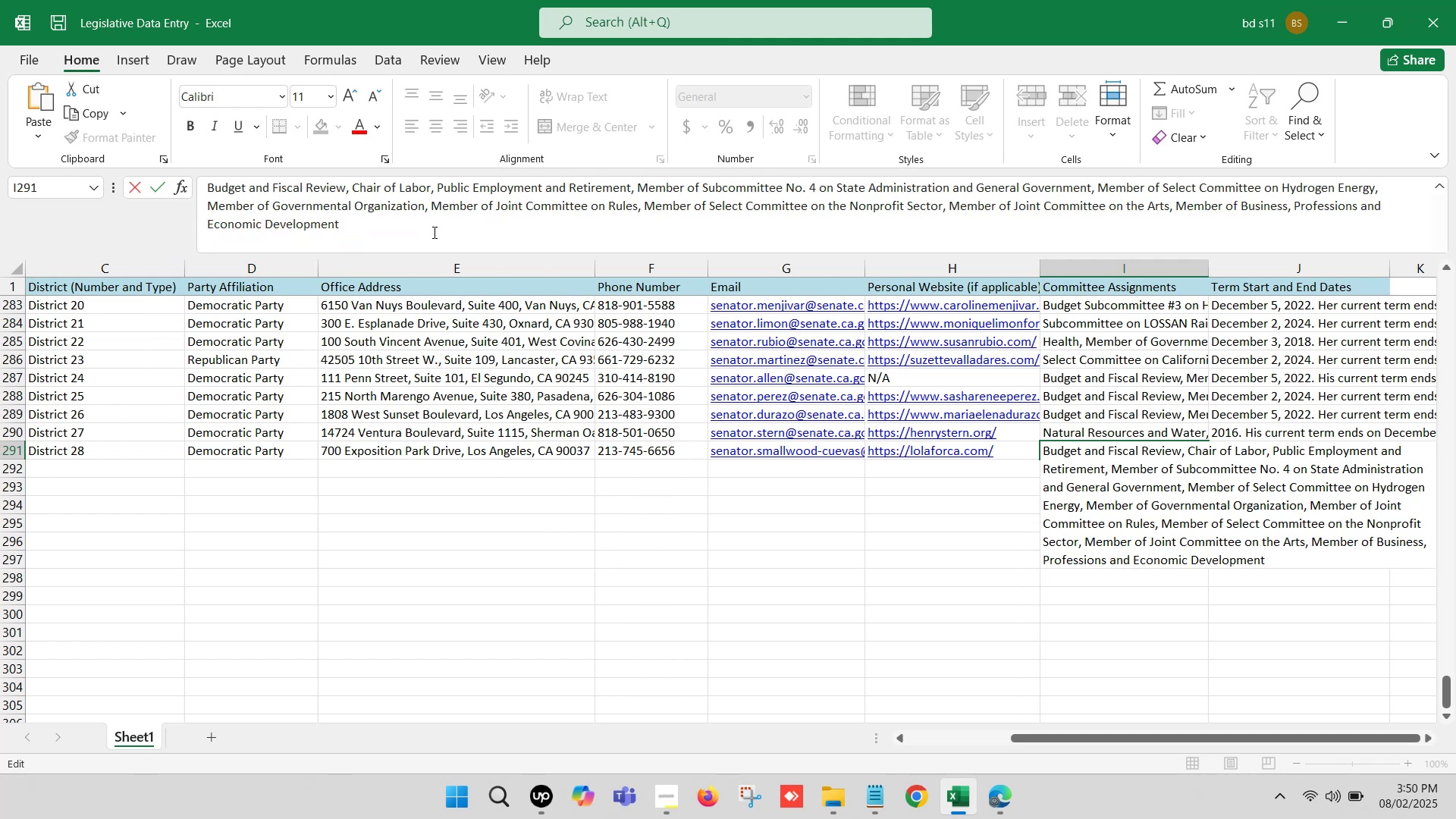 
key(Period)
 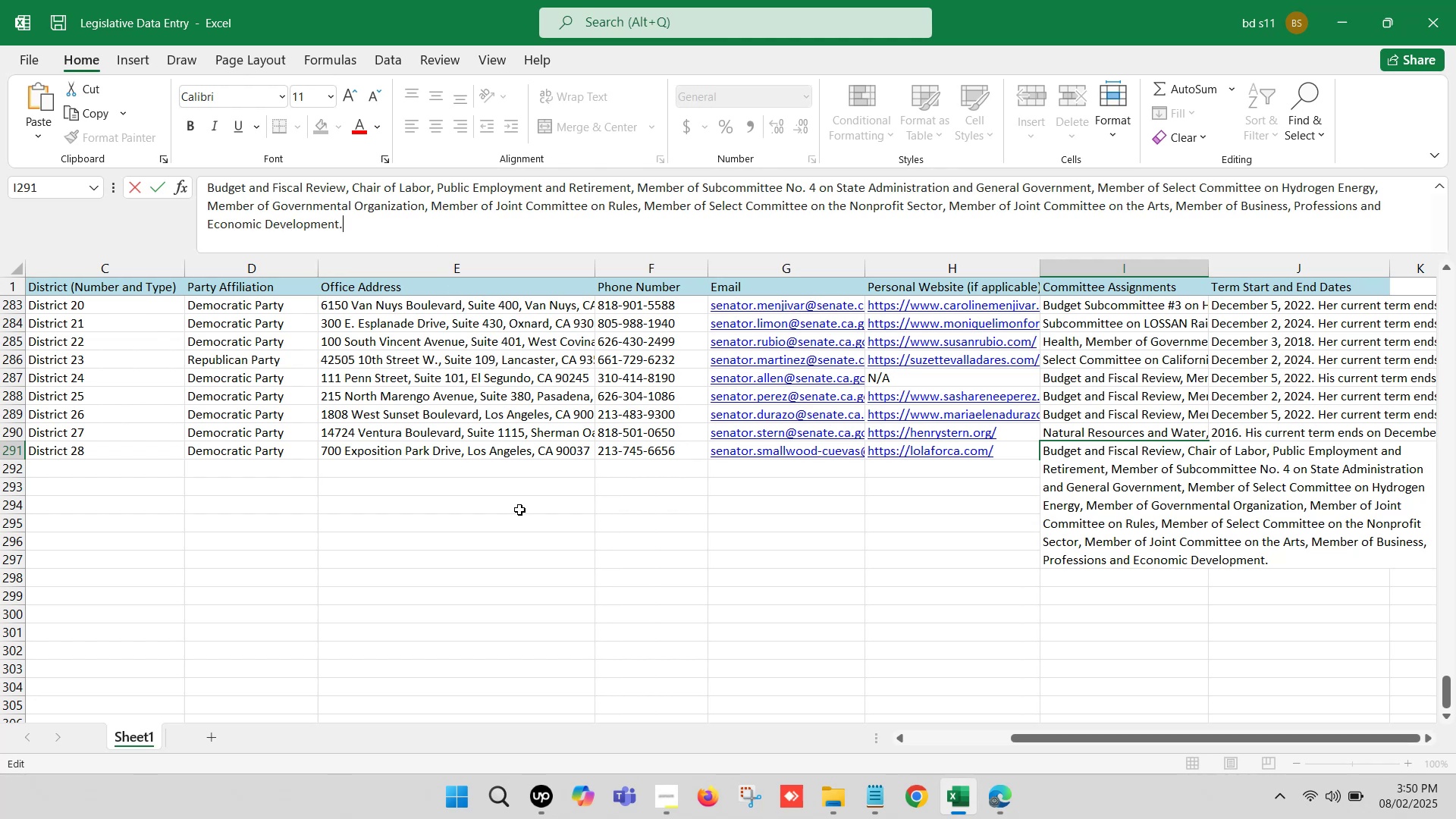 
left_click([559, 582])
 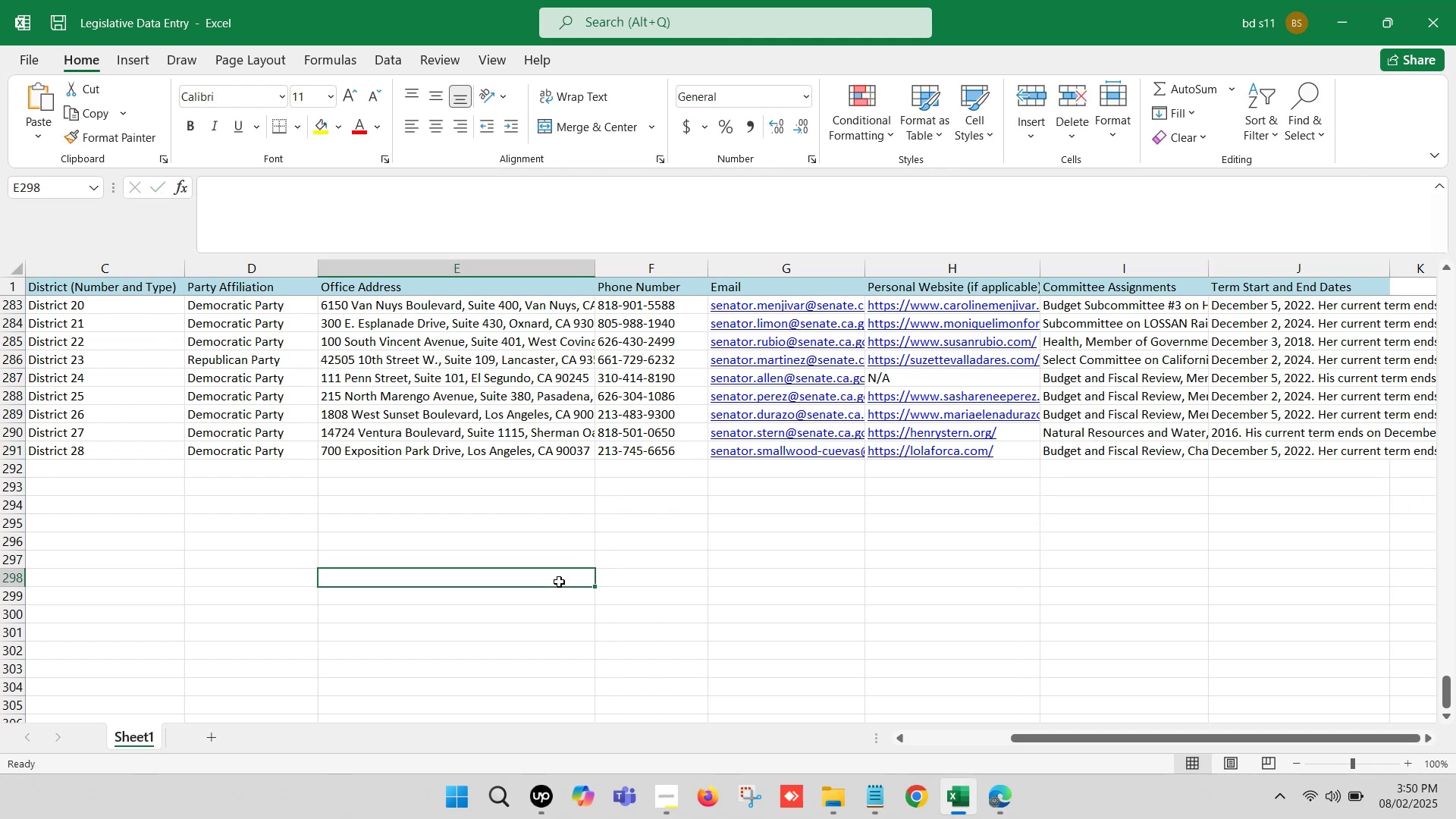 
key(Control+S)
 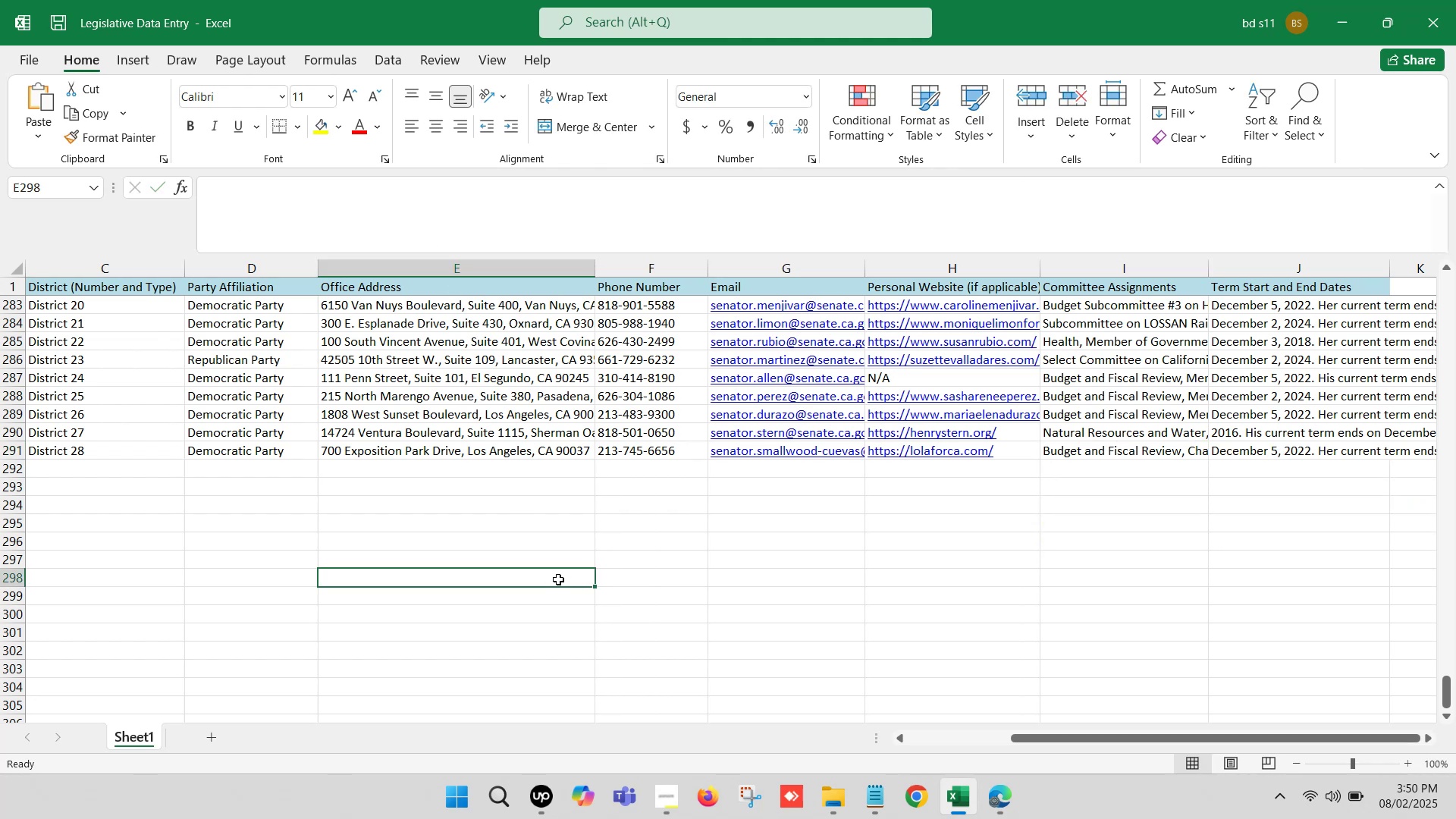 
key(Control+S)
 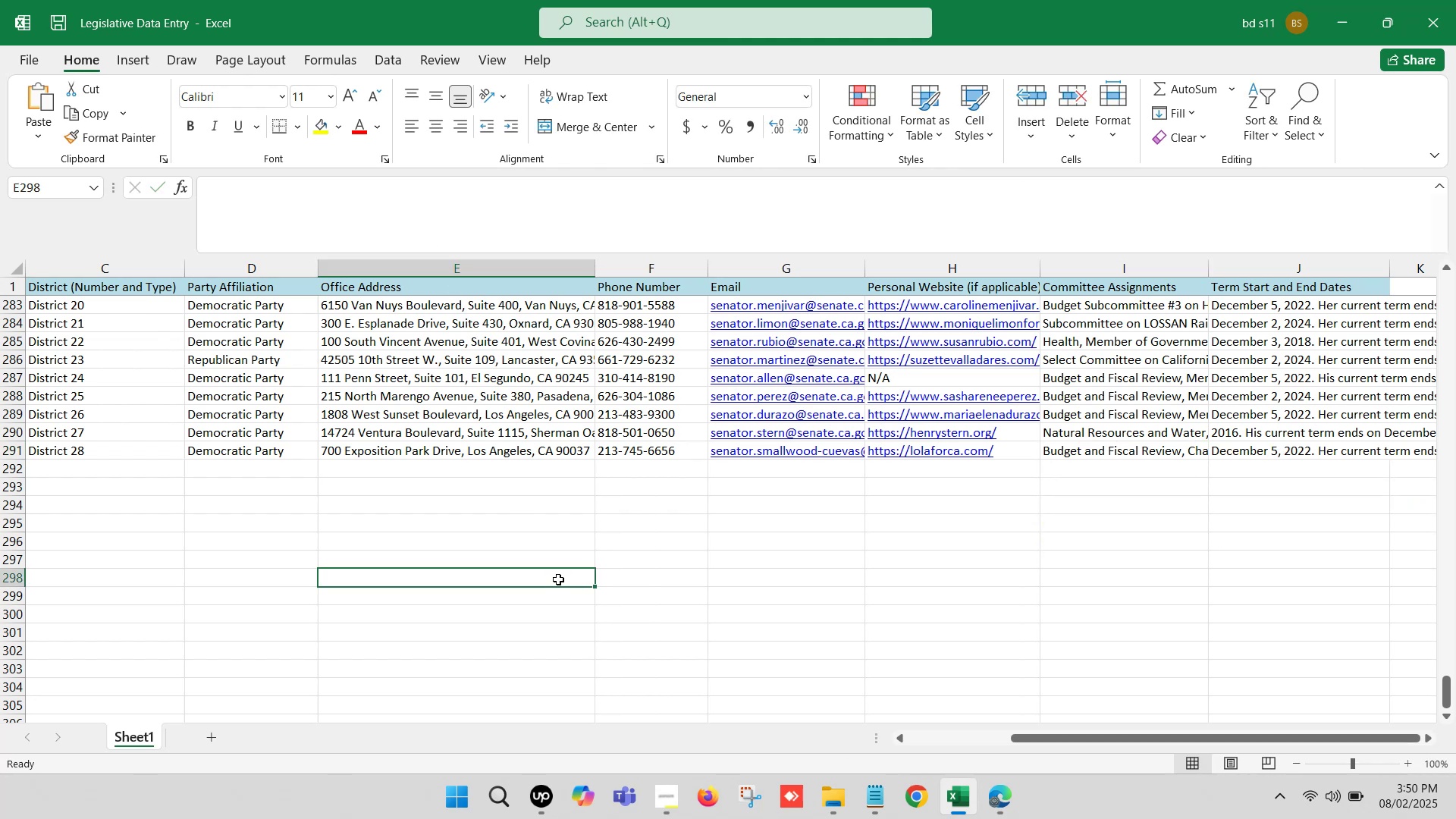 
key(Control+S)
 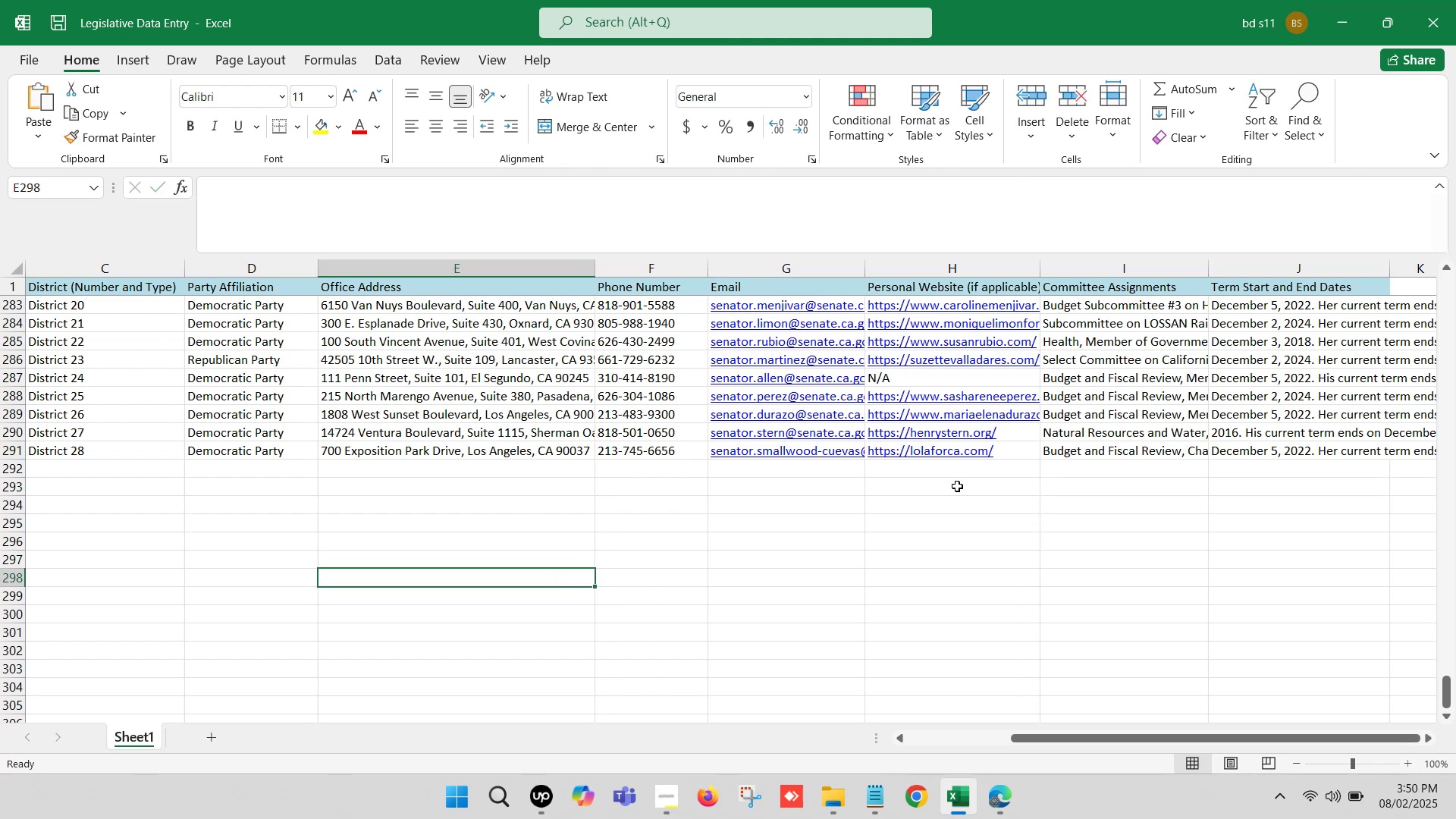 
left_click([983, 469])
 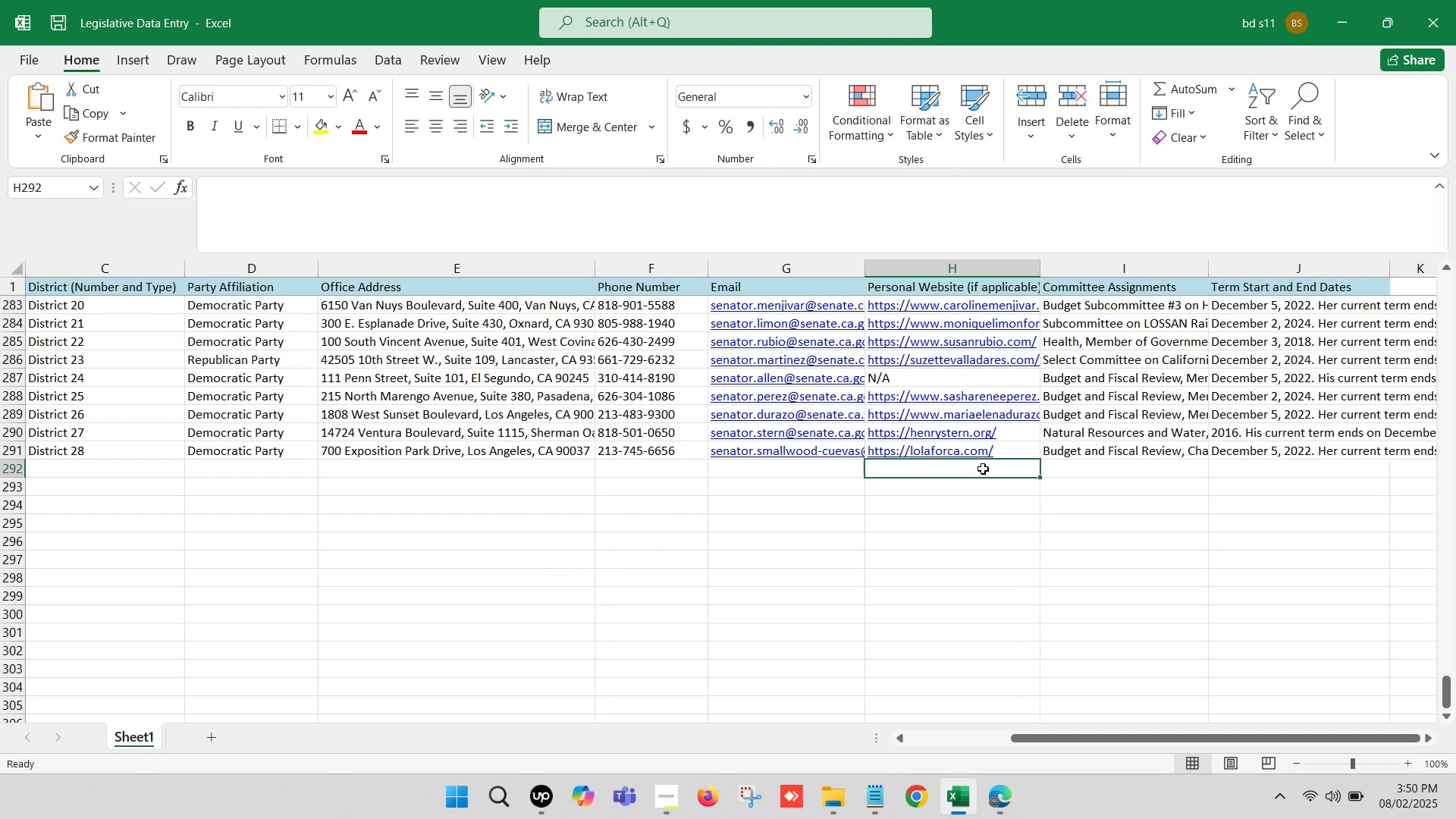 
hold_key(key=ArrowLeft, duration=1.14)
 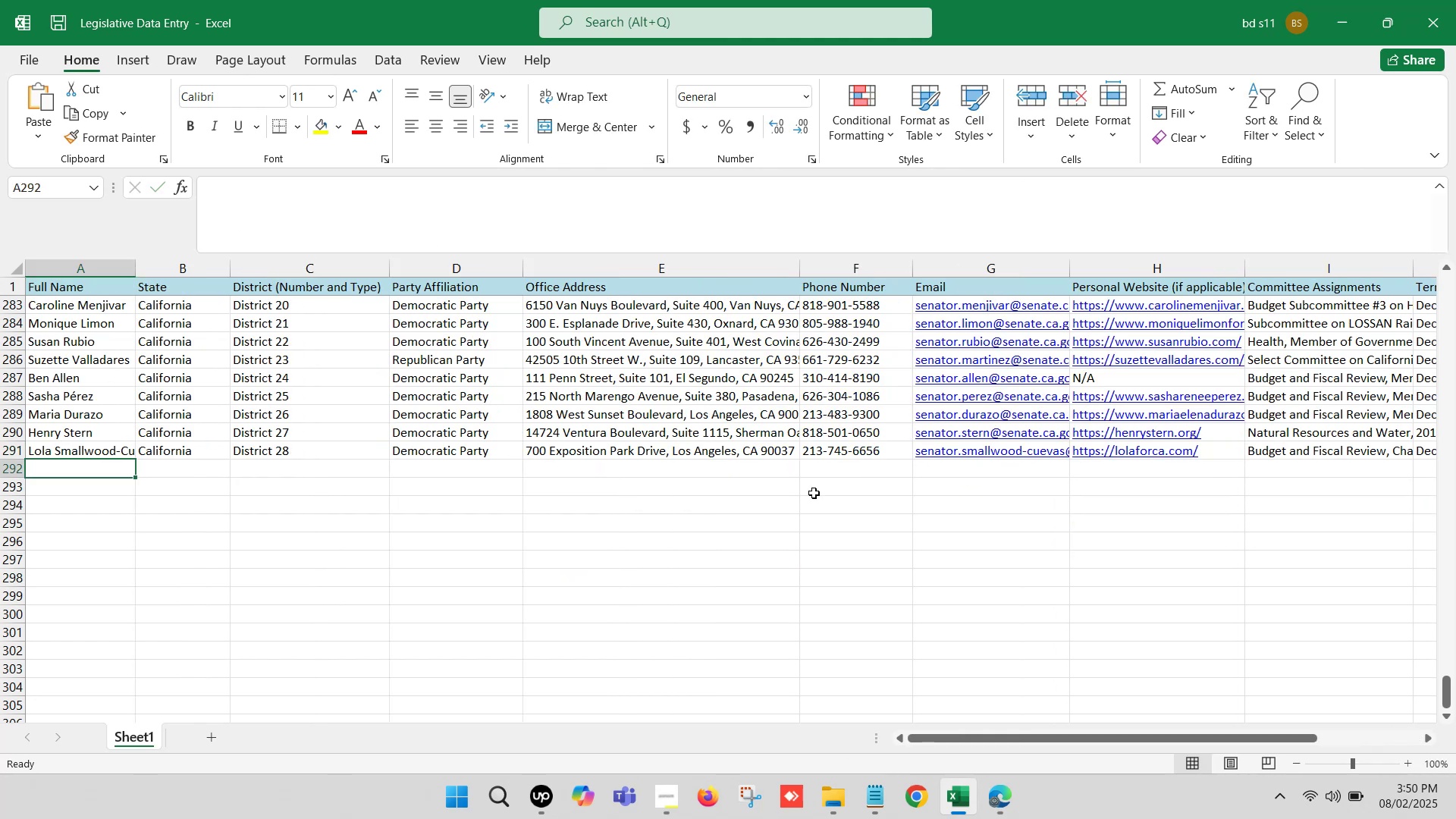 
scroll: coordinate [582, 460], scroll_direction: down, amount: 1.0
 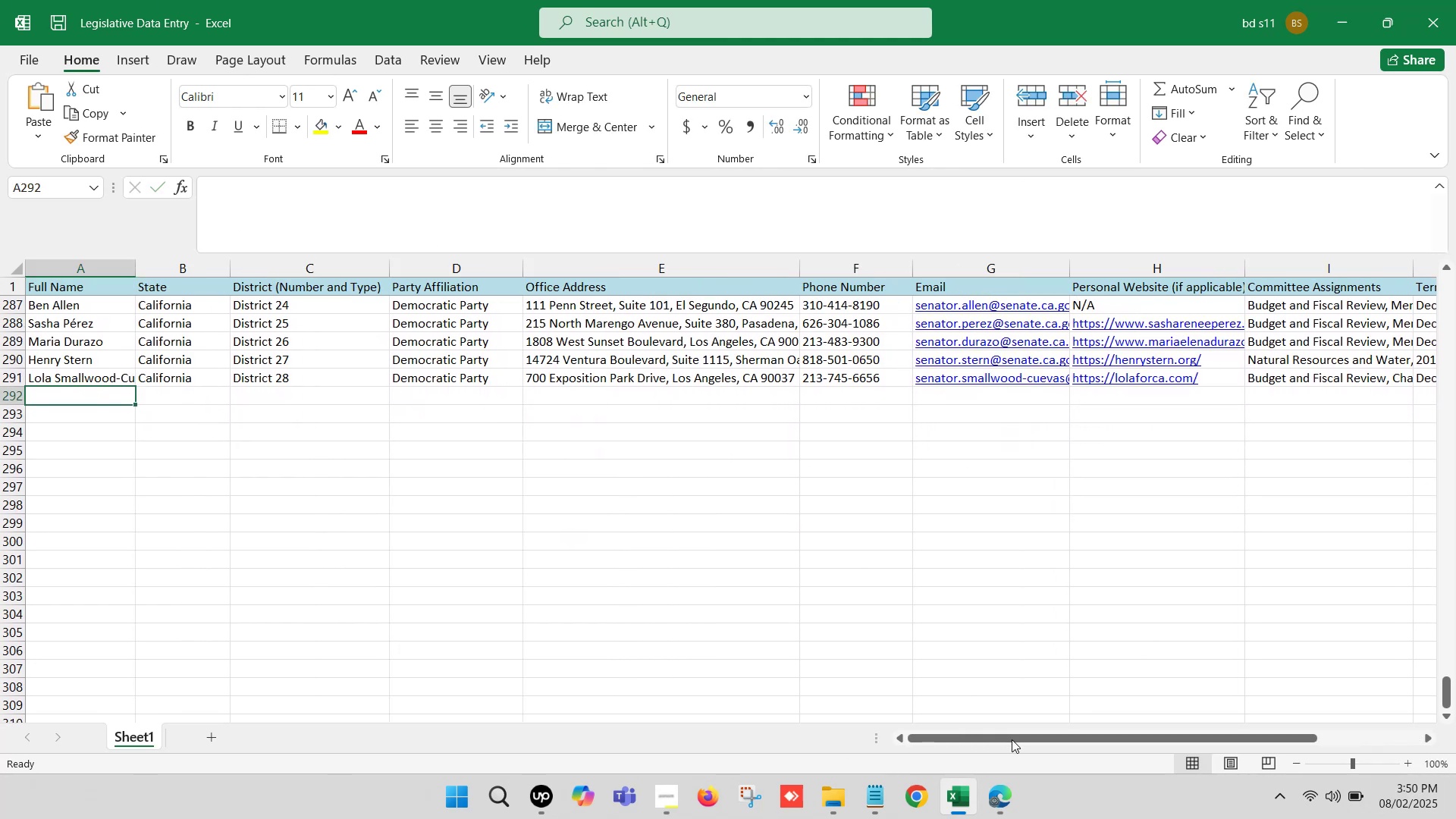 
left_click([1004, 804])
 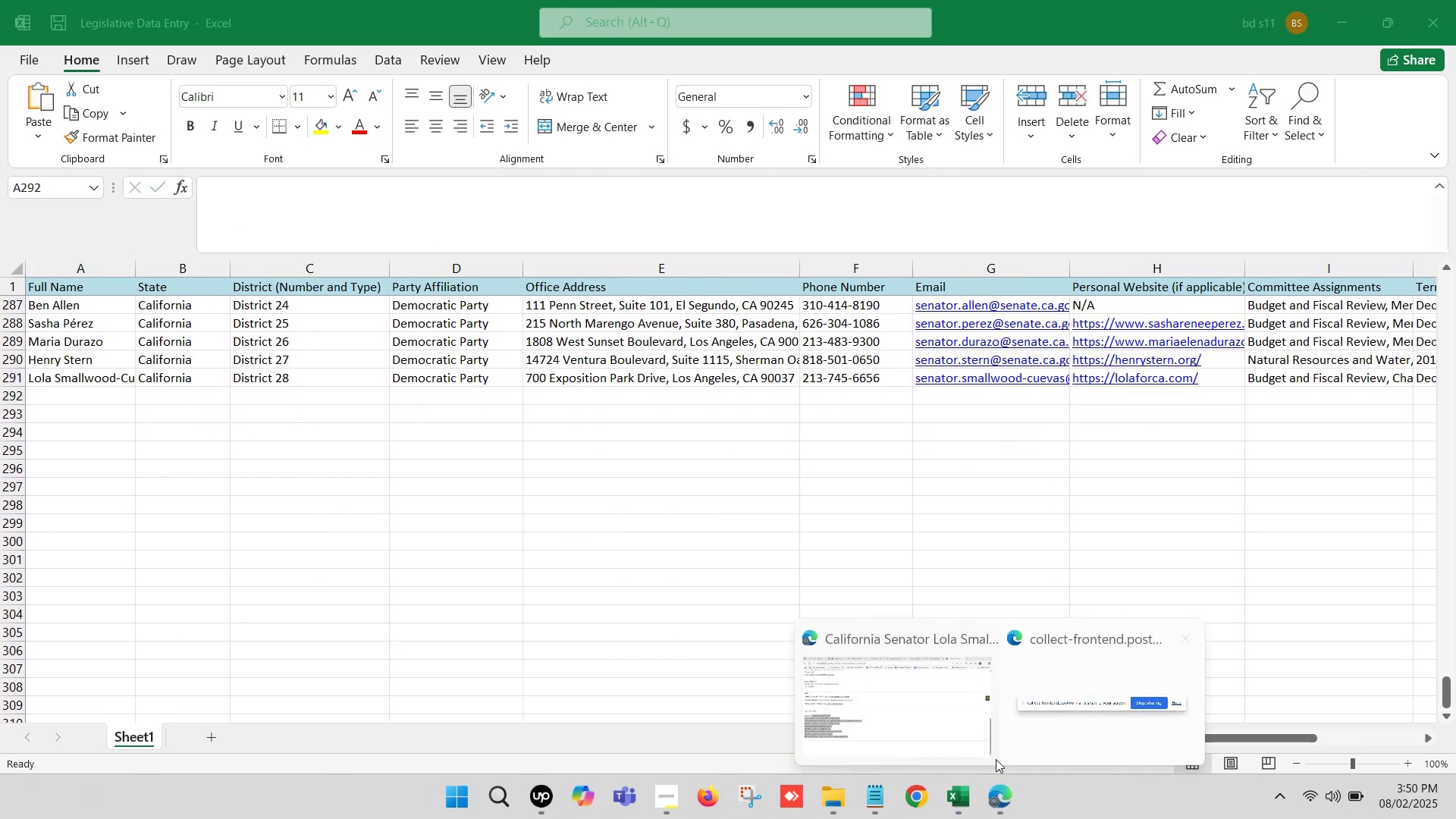 
left_click([912, 666])
 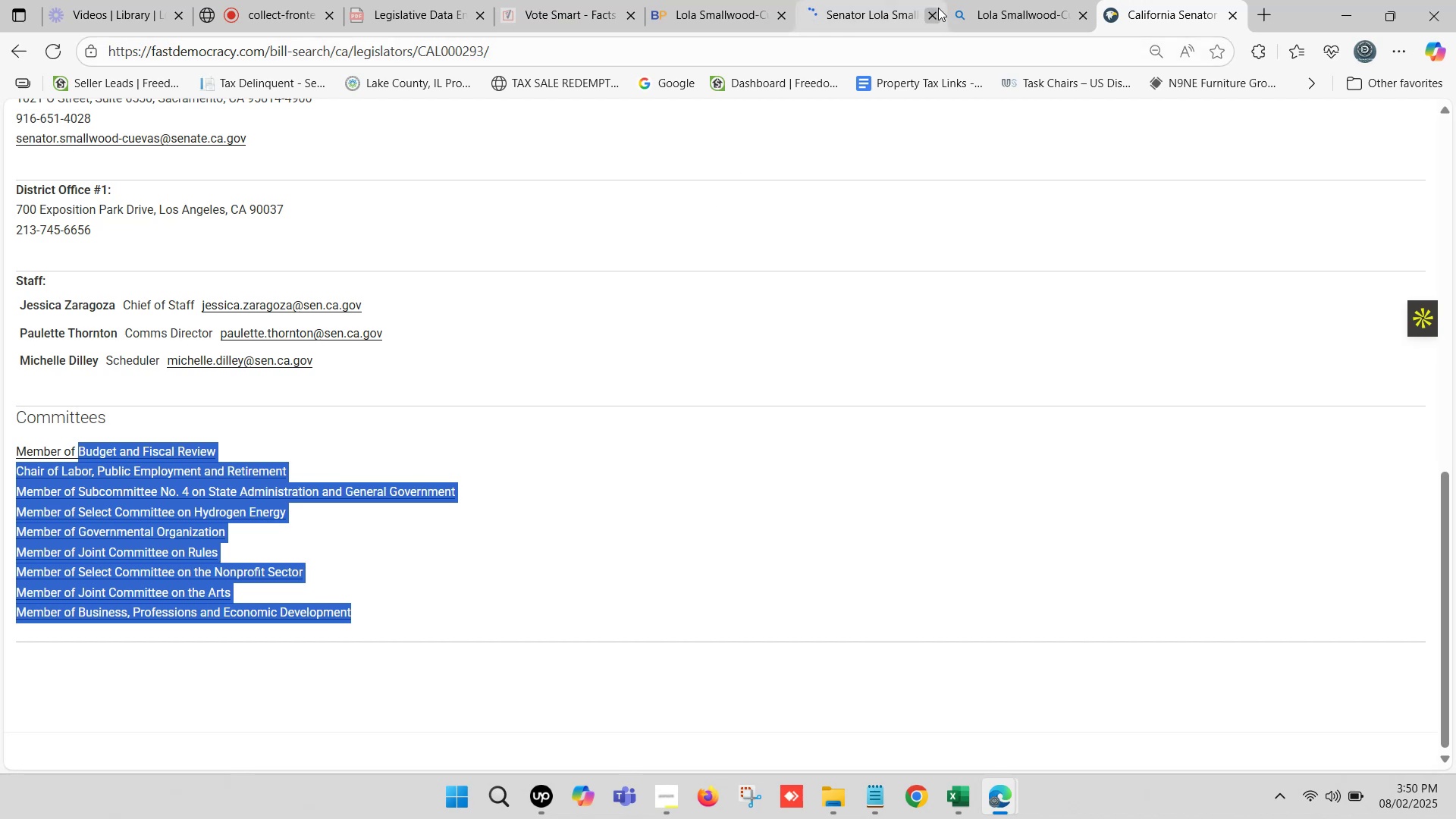 
left_click([935, 10])
 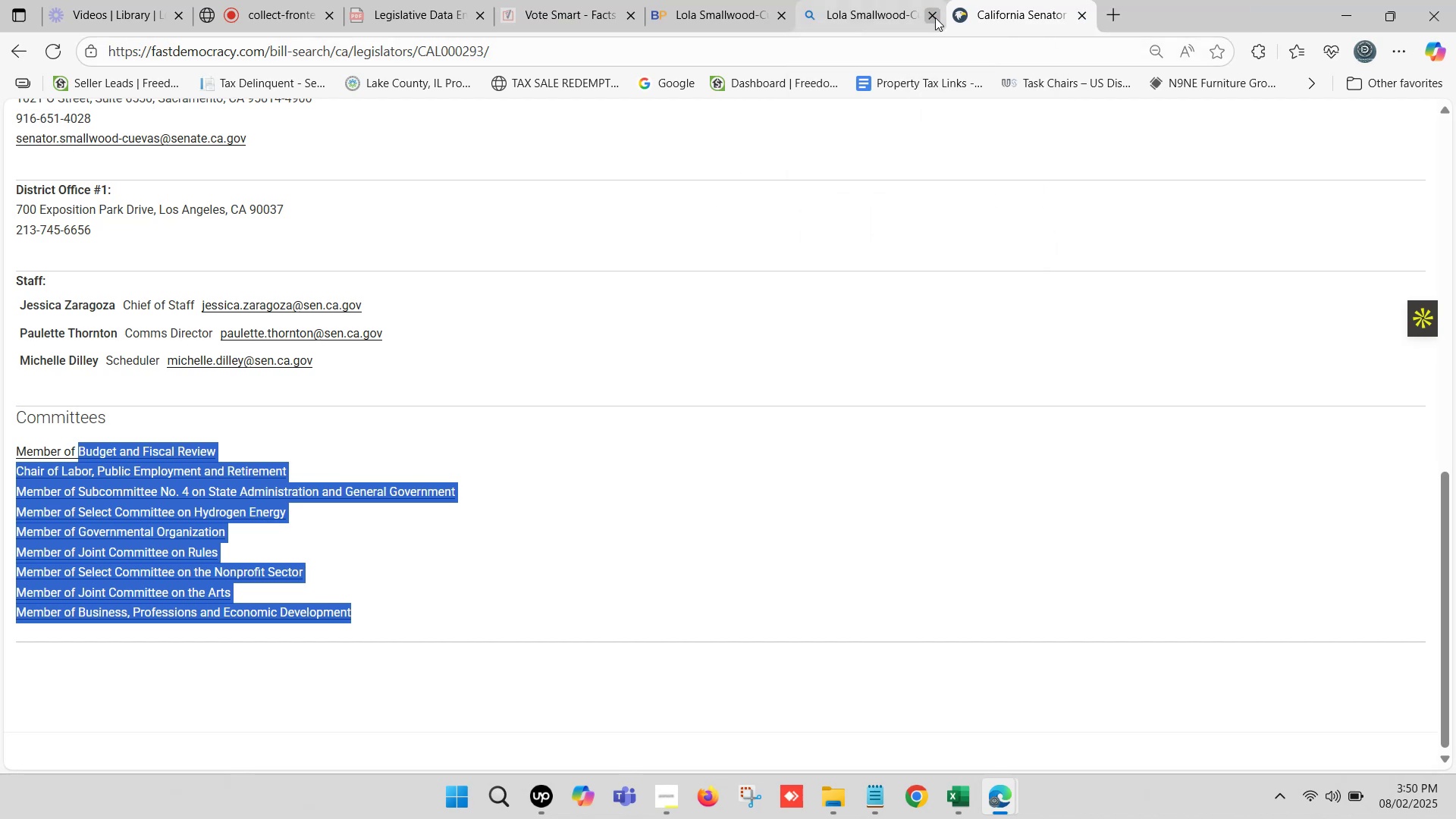 
left_click([1022, 0])
 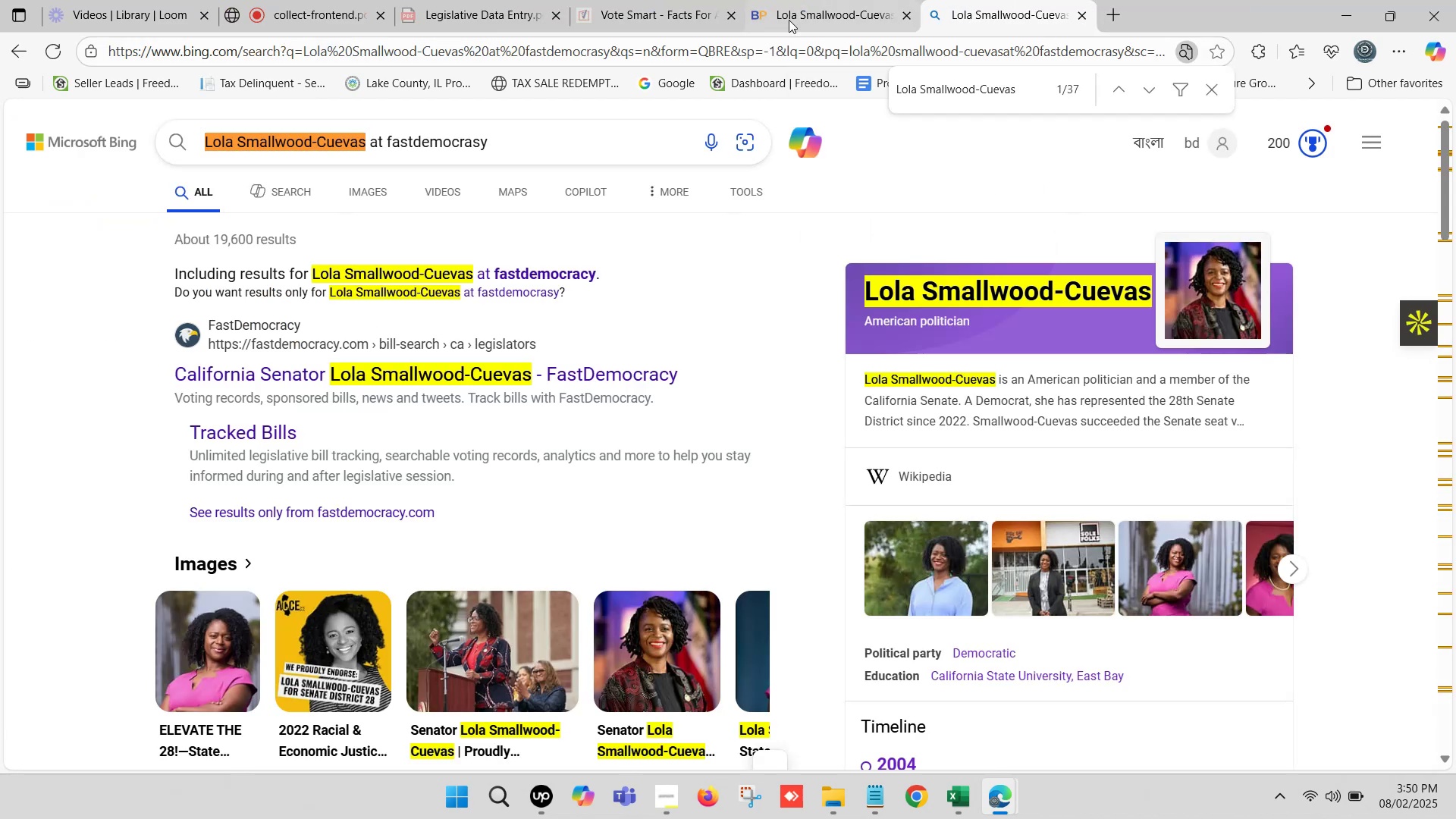 
left_click([689, 0])
 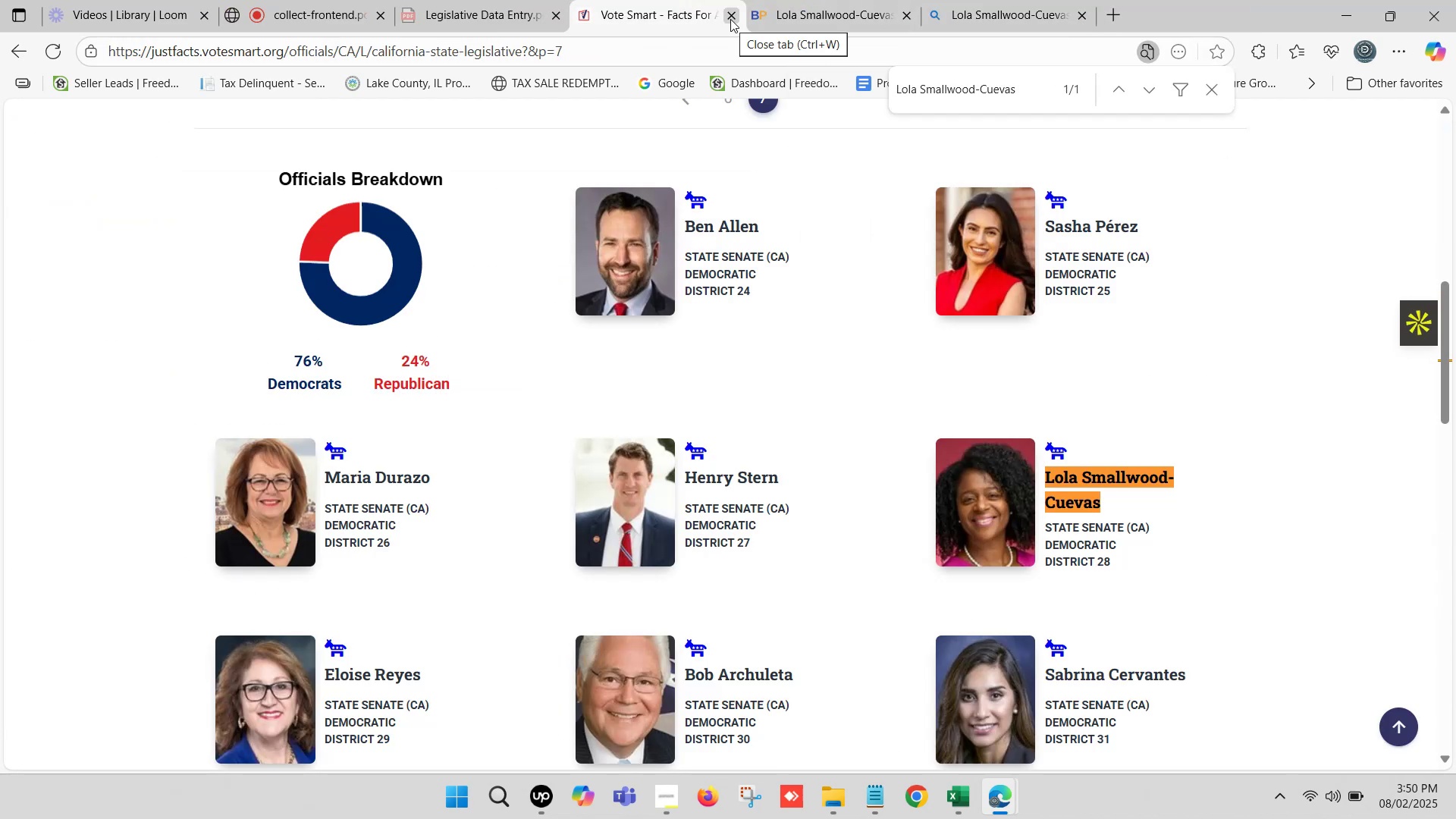 
left_click([730, 19])
 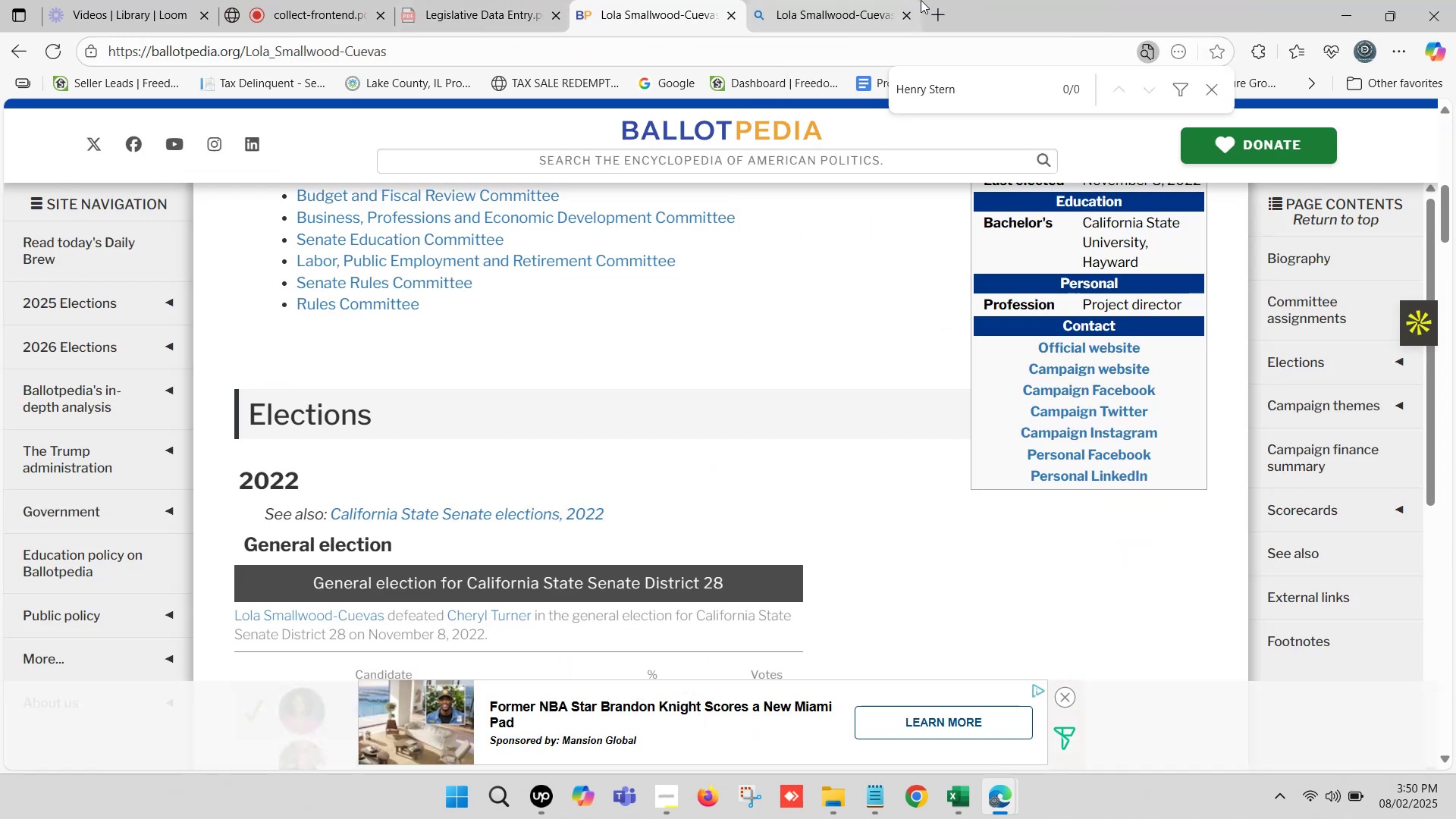 
right_click([1075, 0])
 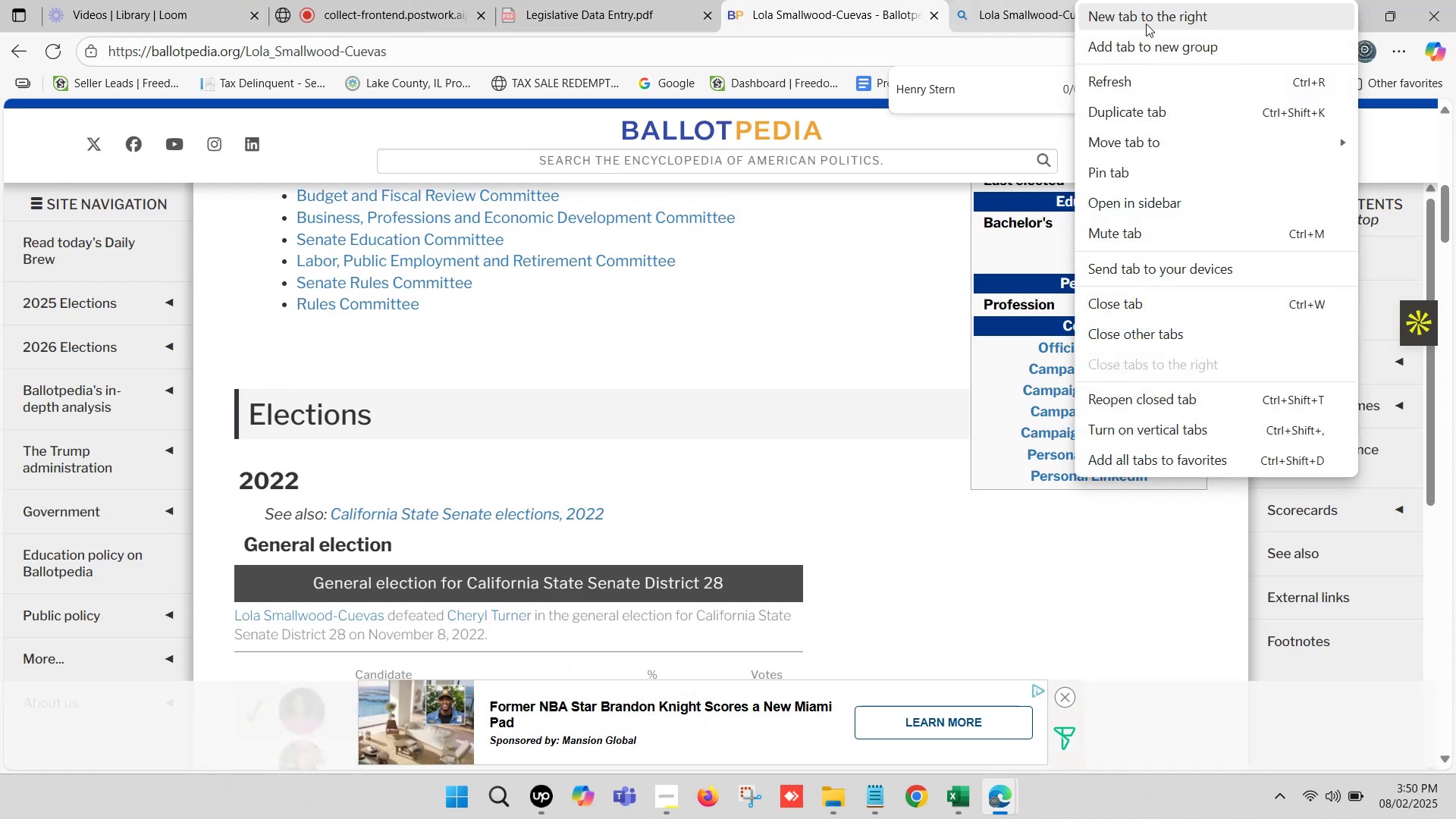 
left_click([998, 7])
 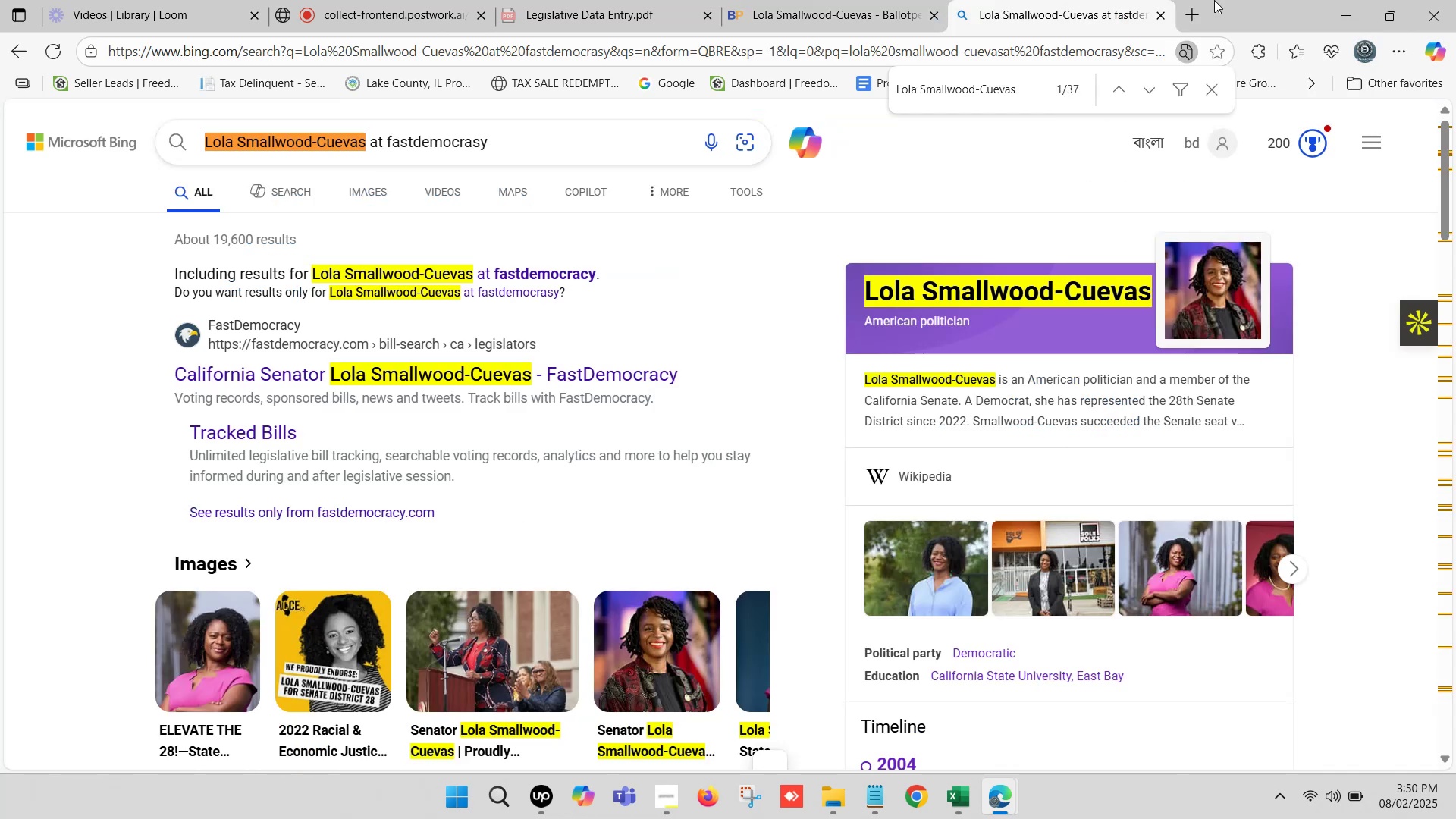 
right_click([1228, 0])
 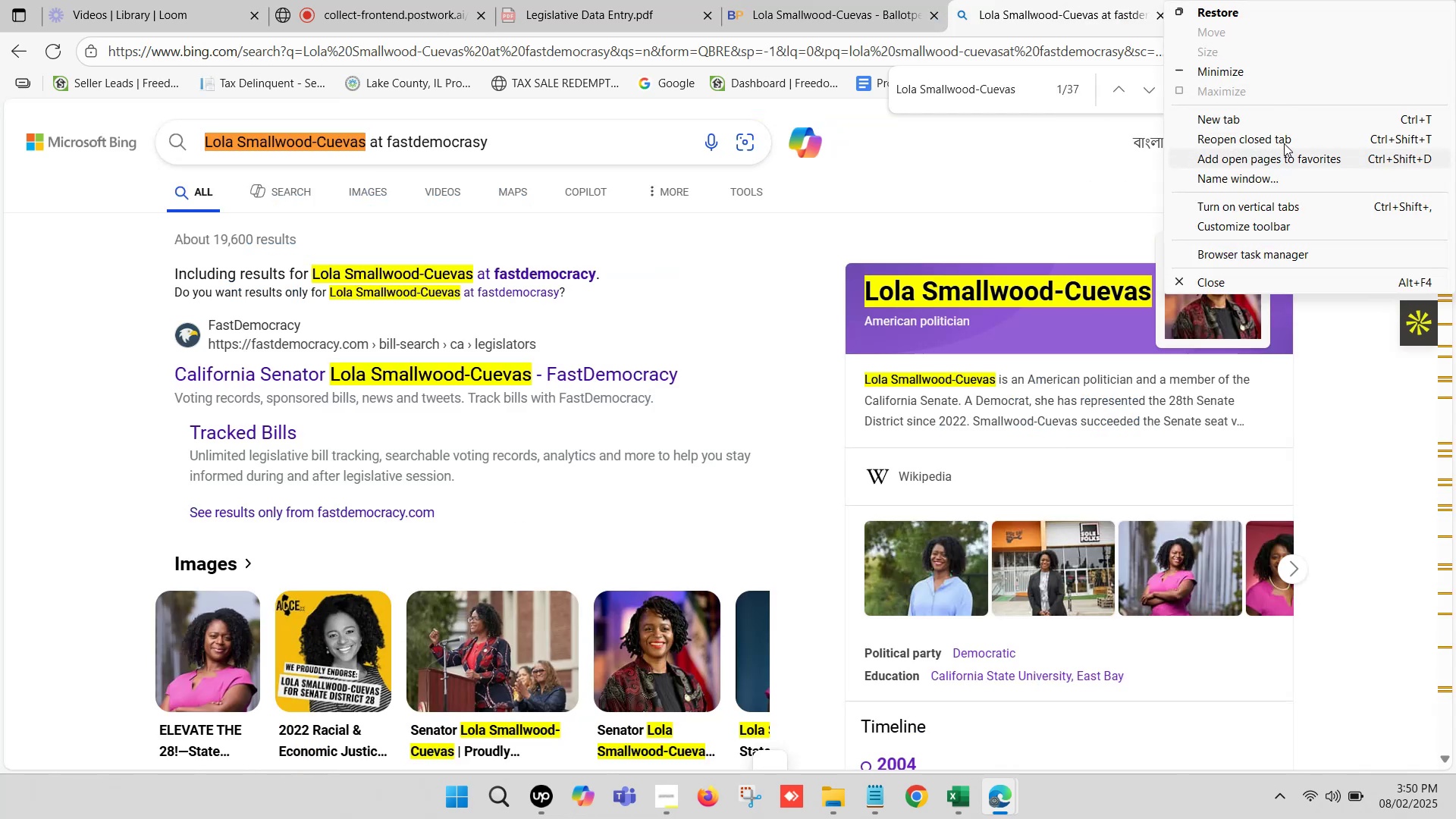 
left_click([1284, 140])
 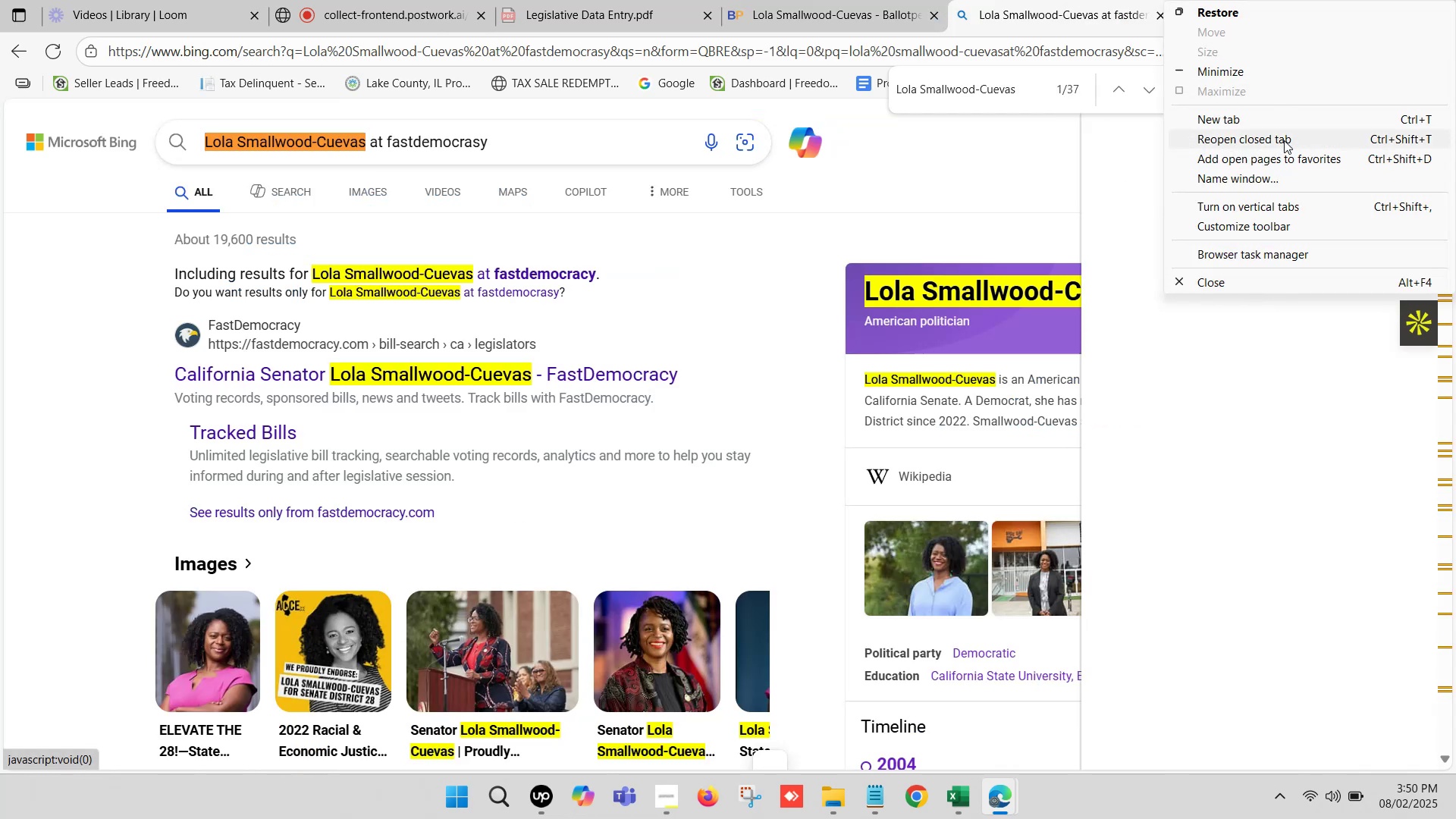 
left_click([1240, 132])
 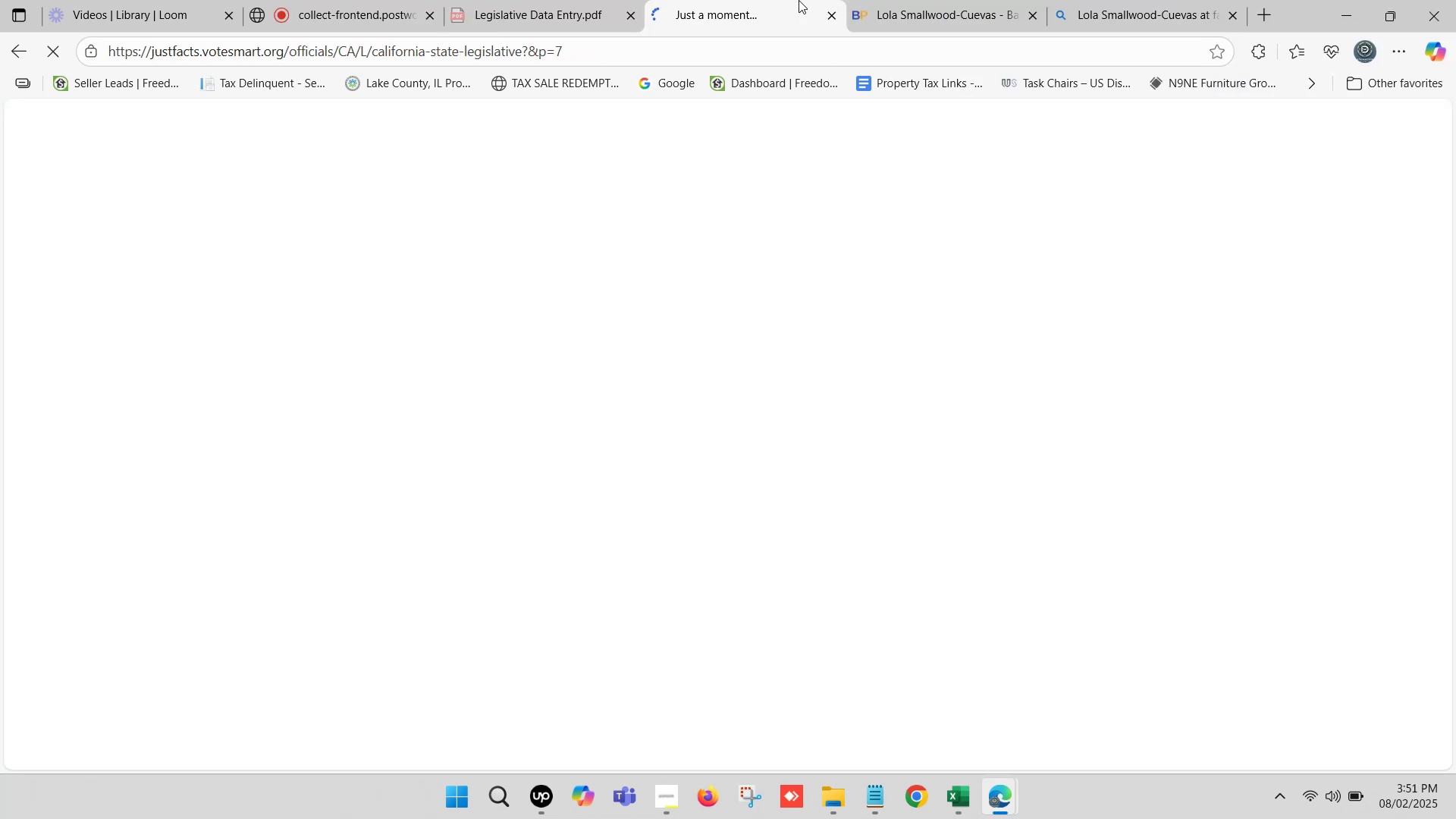 
double_click([748, 0])
 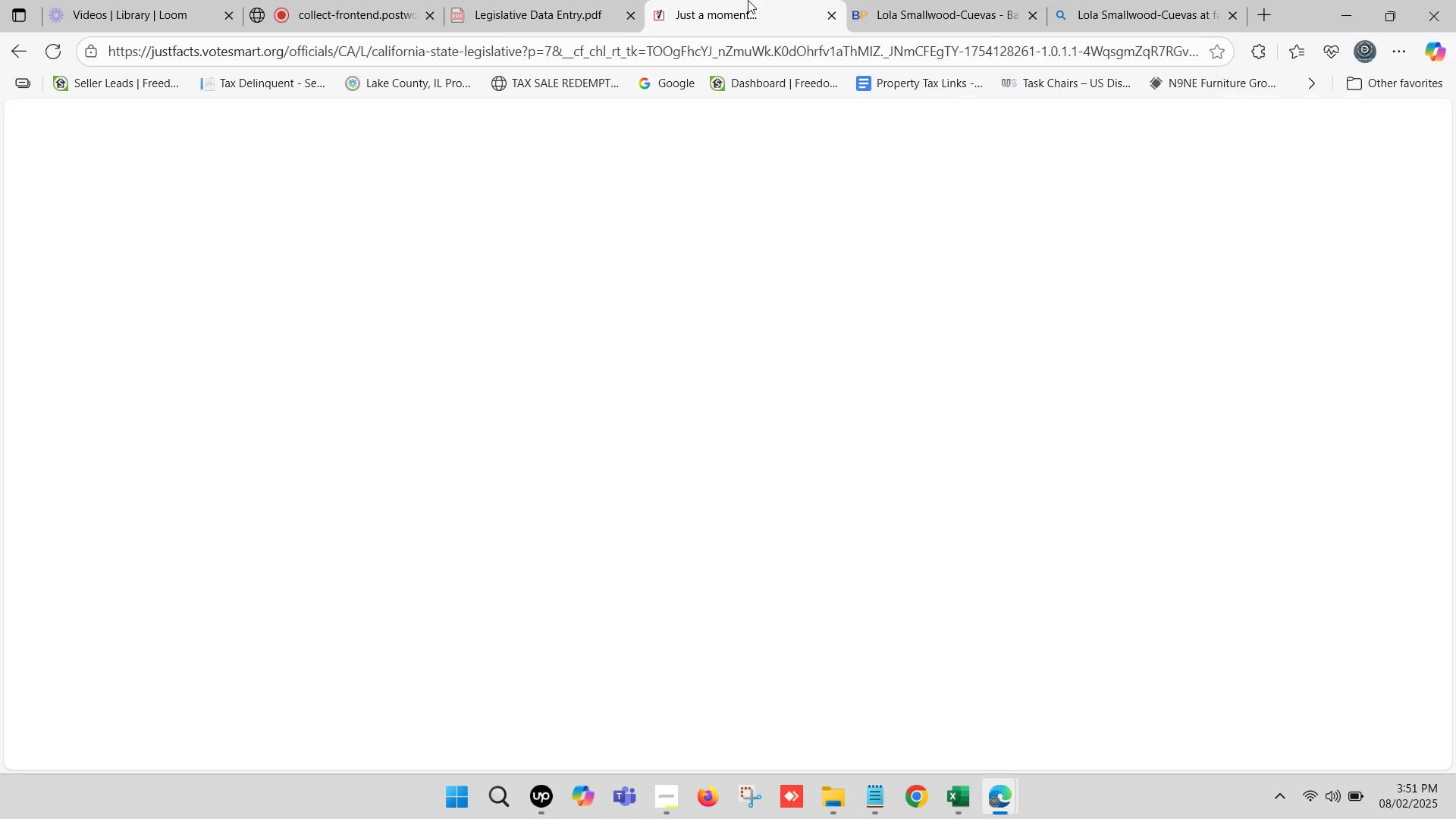 
triple_click([748, 0])
 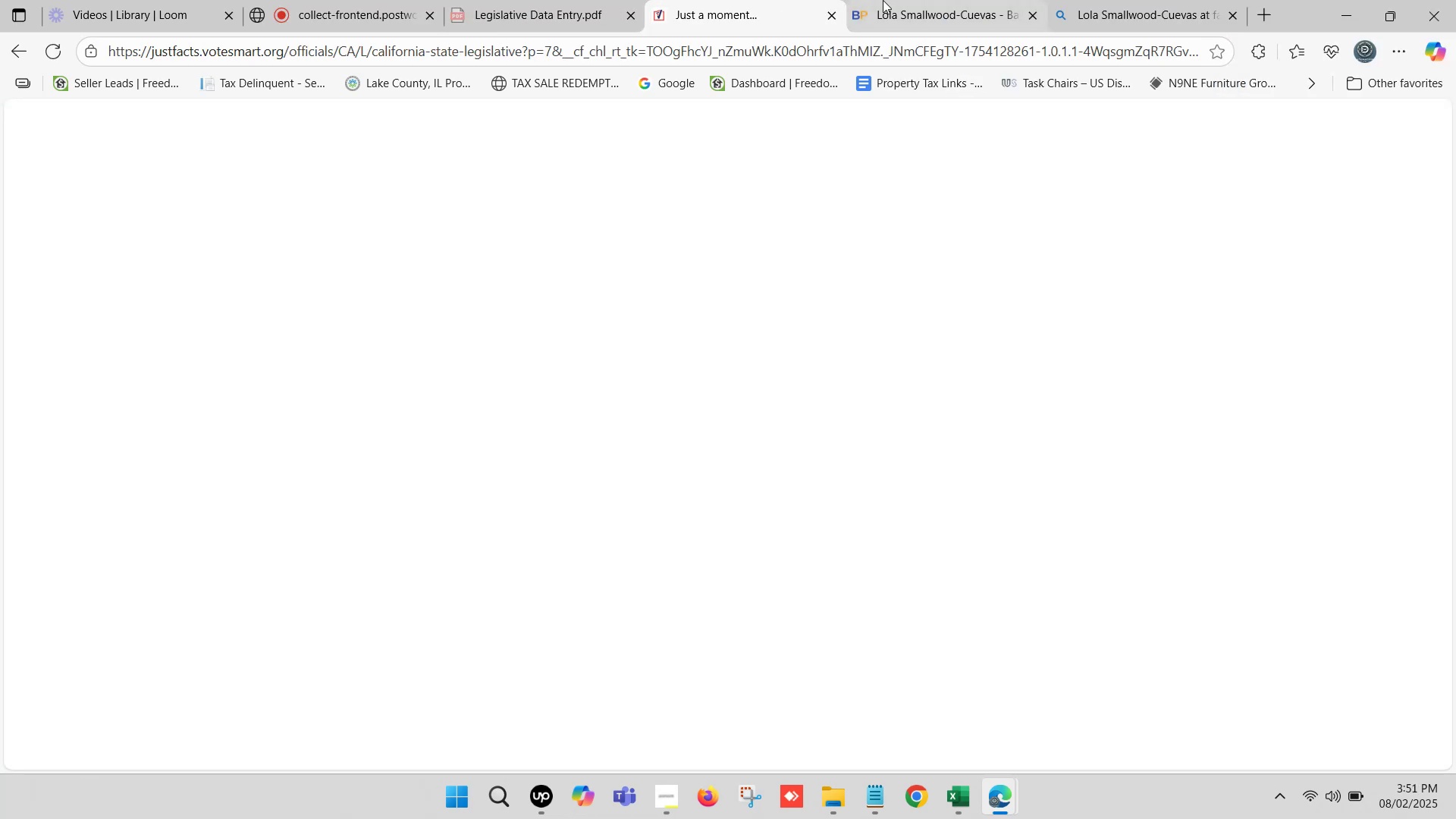 
triple_click([883, 0])
 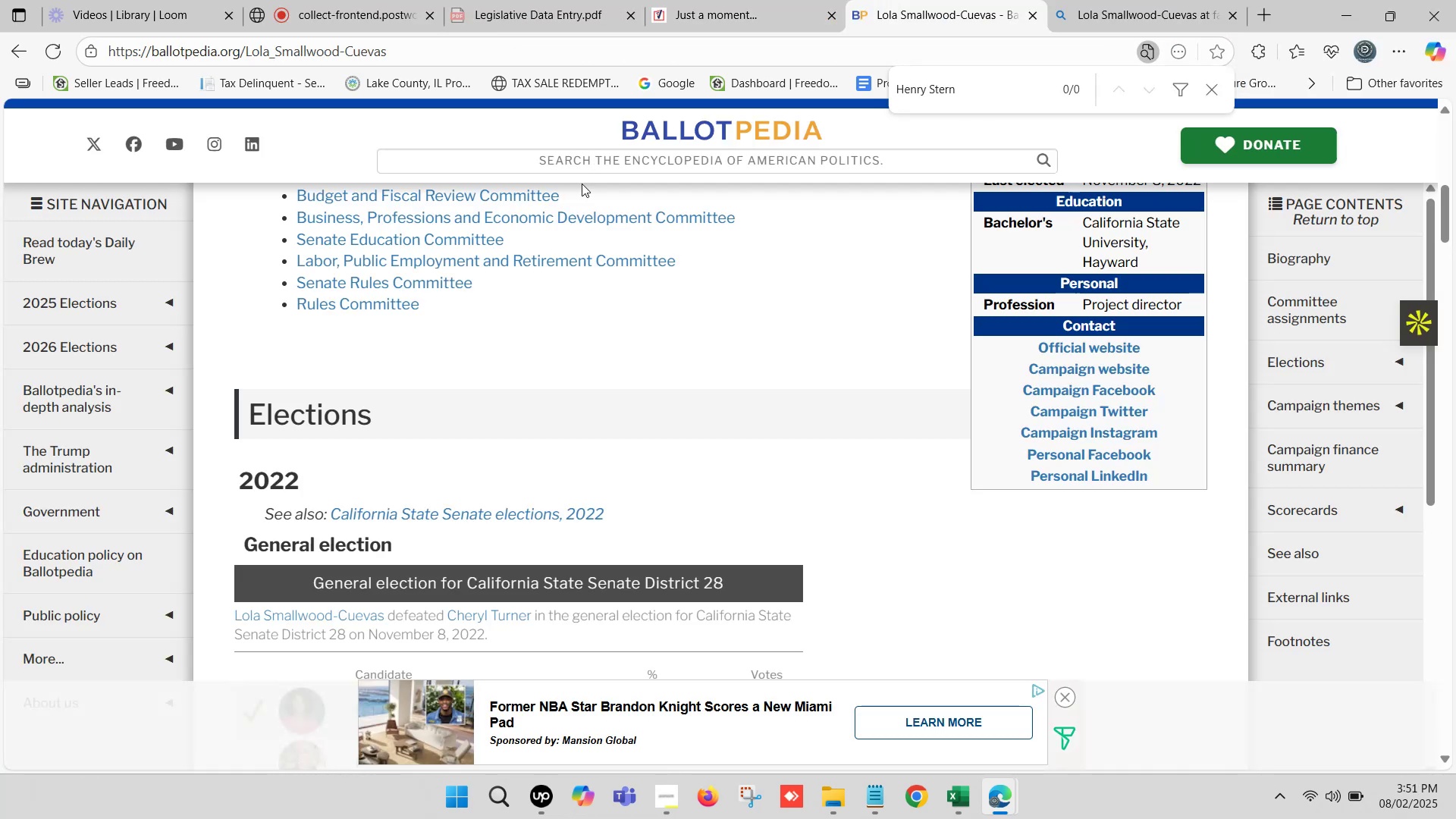 
scroll: coordinate [563, 369], scroll_direction: up, amount: 16.0
 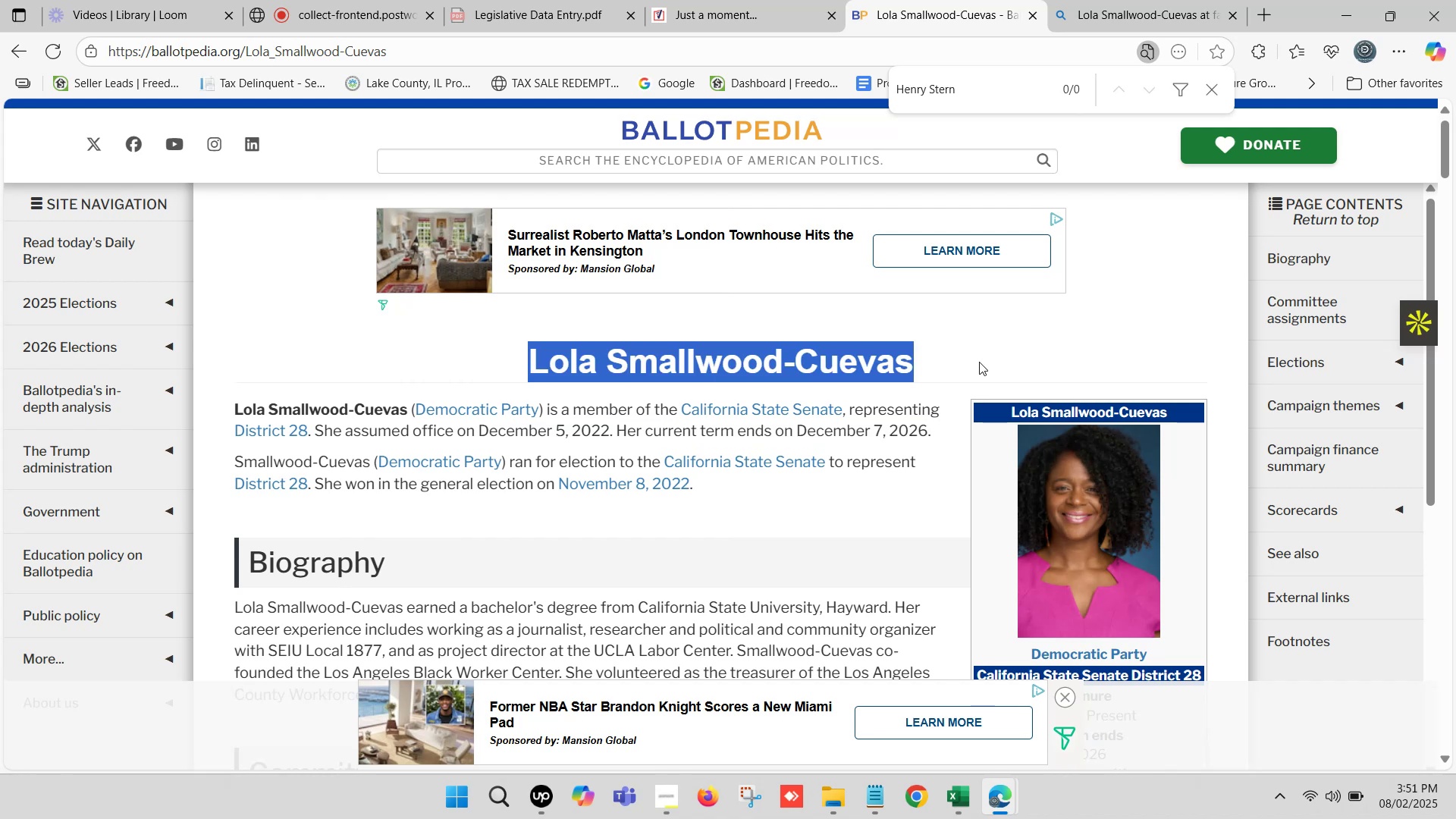 
key(Control+C)
 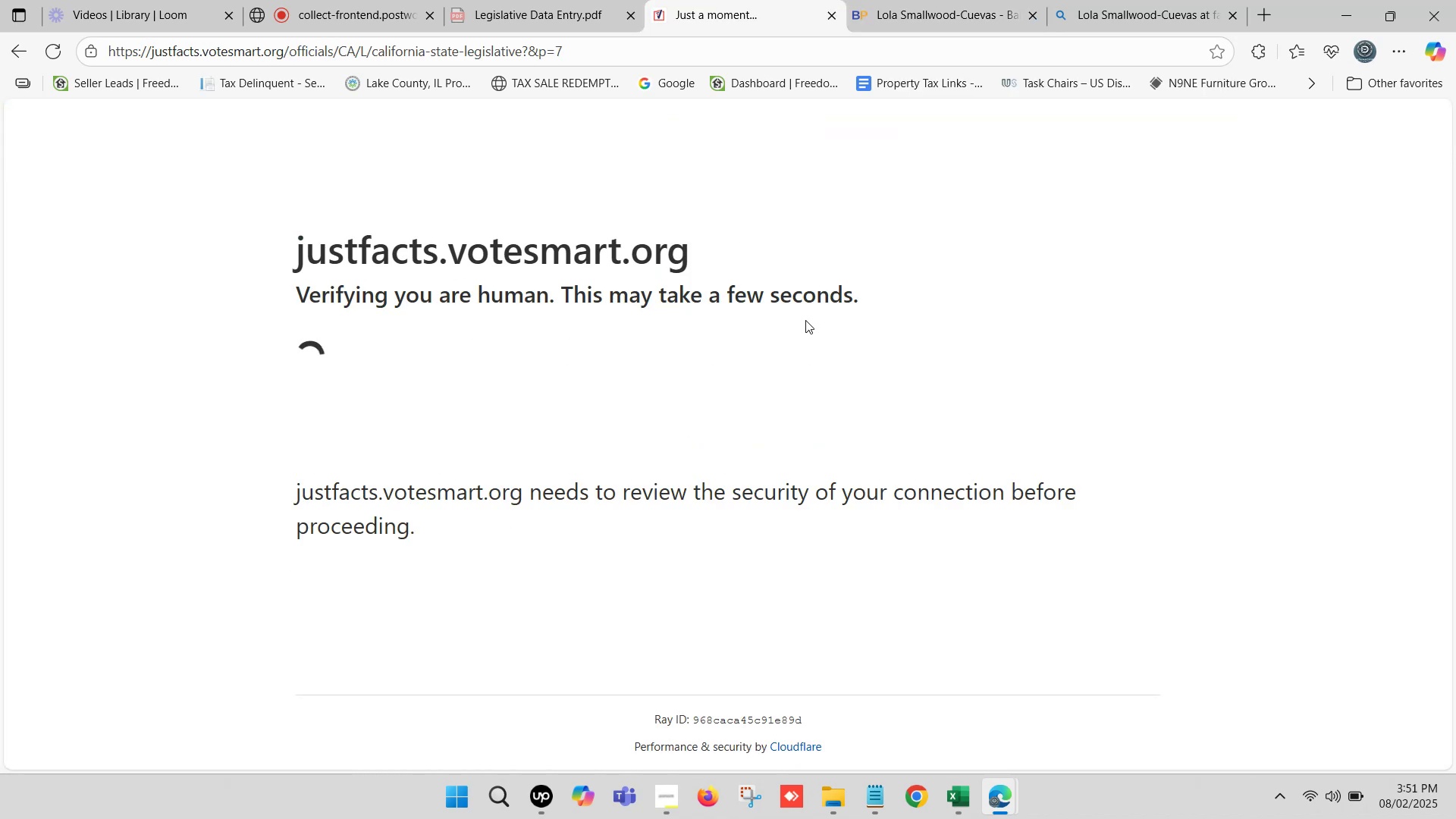 
wait(5.93)
 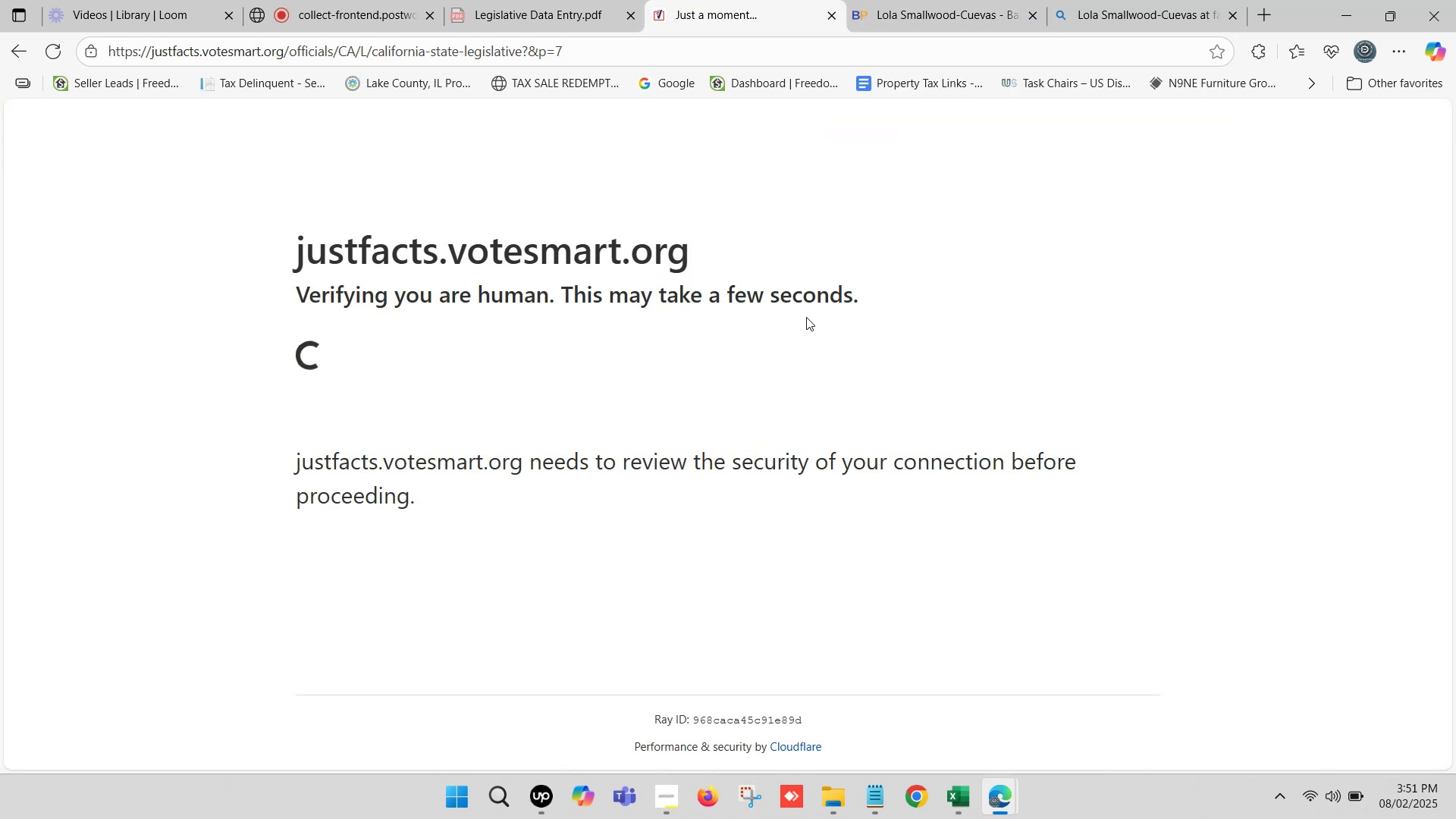 
key(Control+F)
 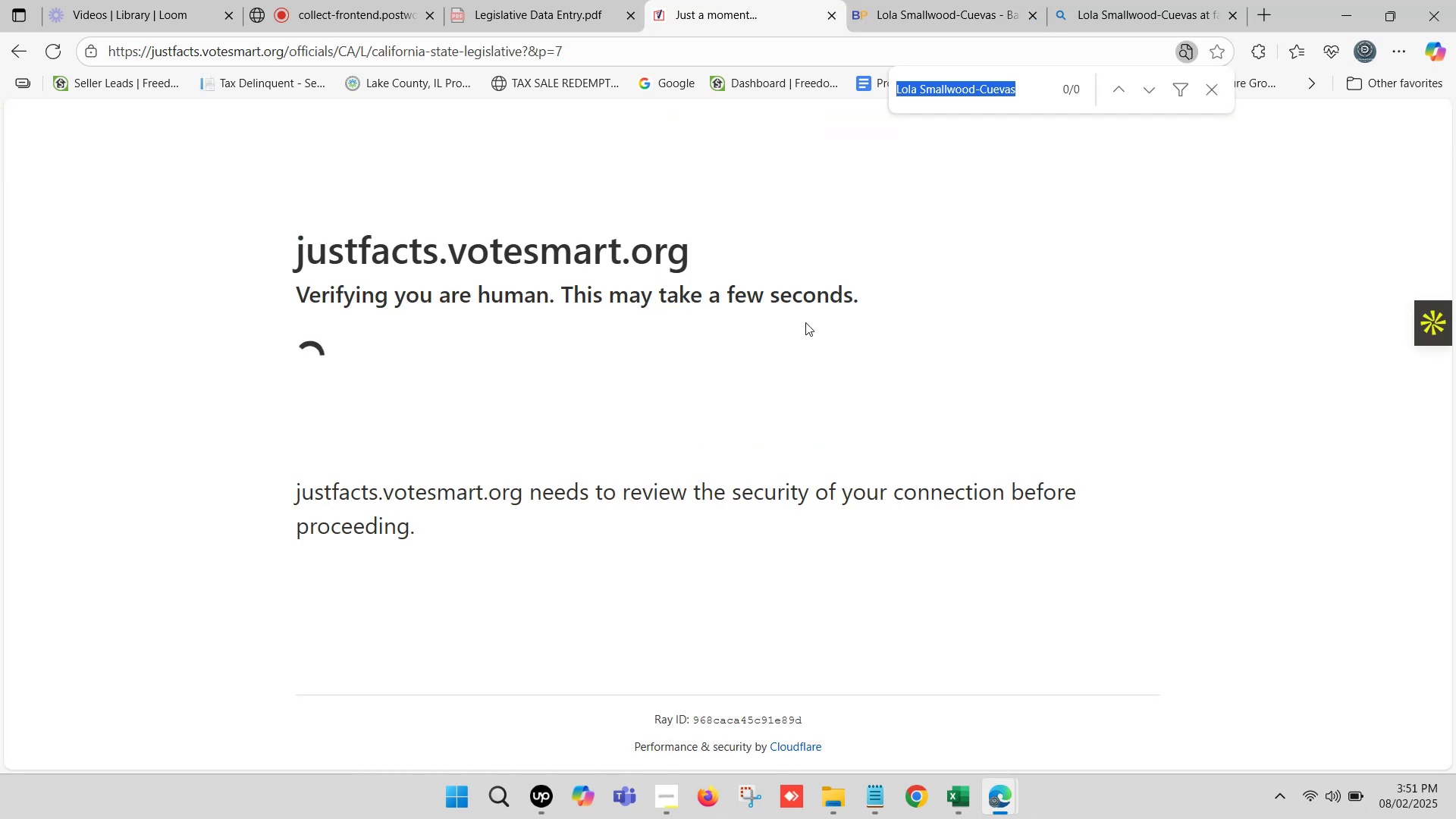 
key(Control+V)
 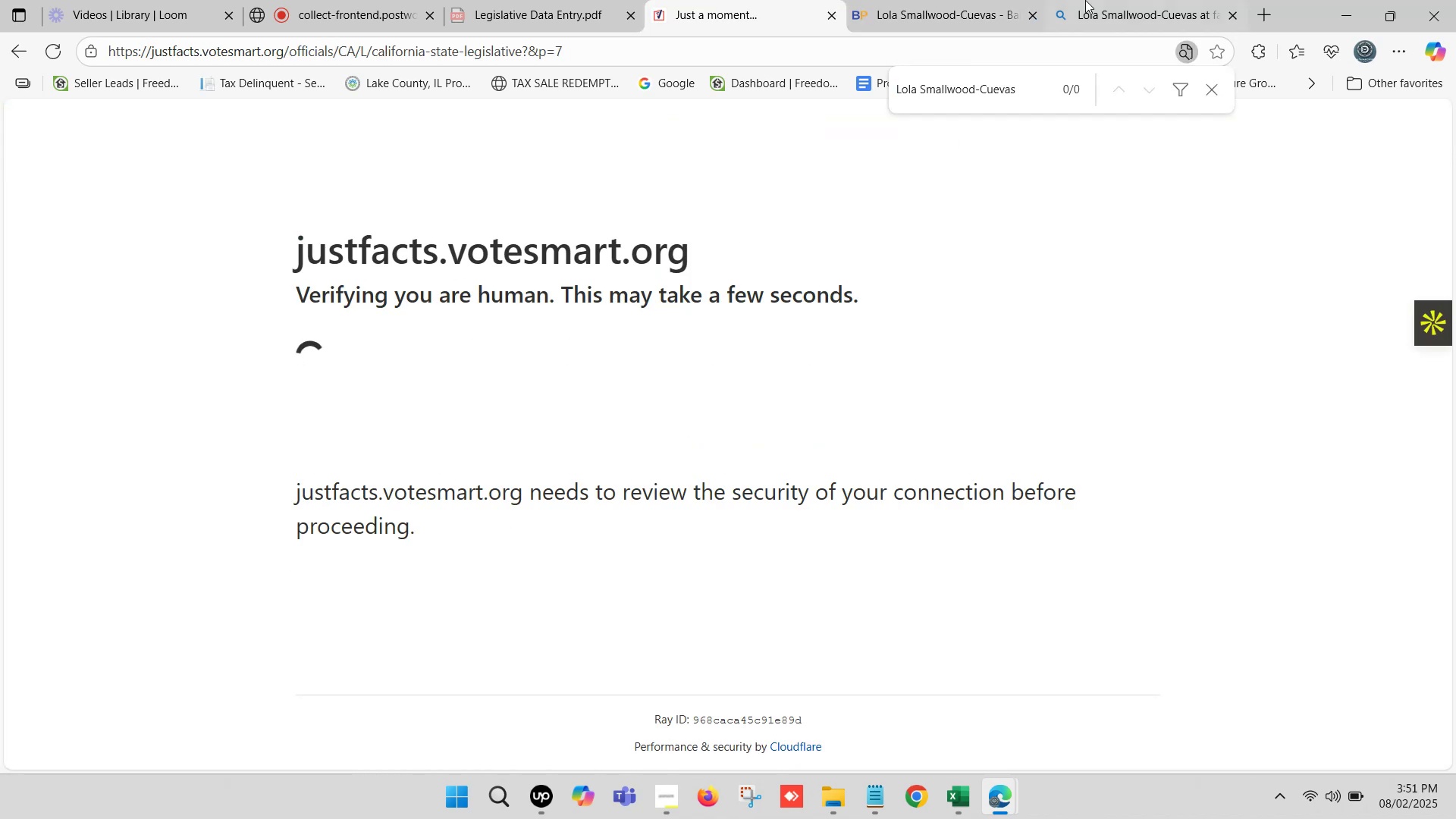 
double_click([1087, 0])
 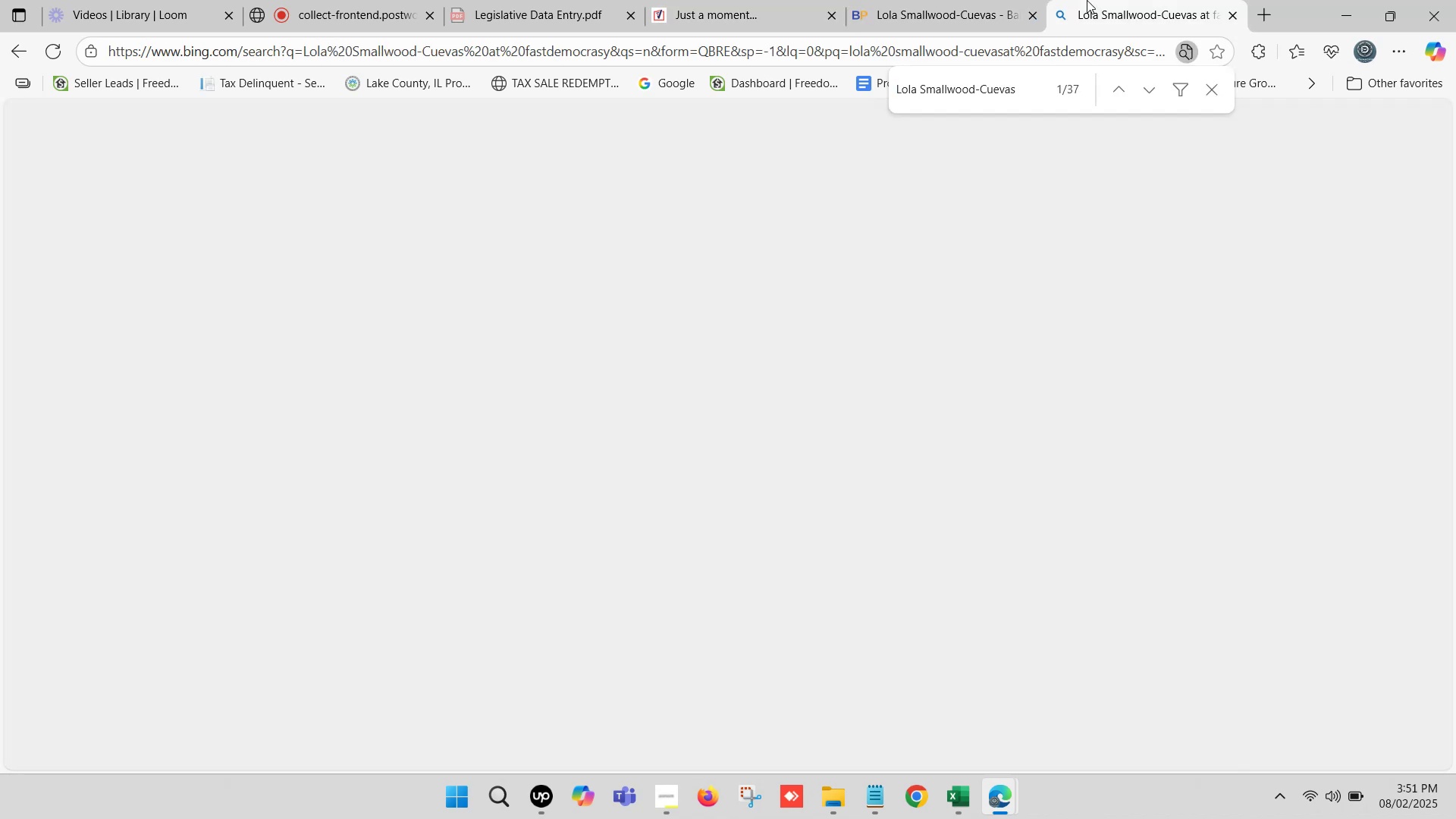 
triple_click([1087, 0])
 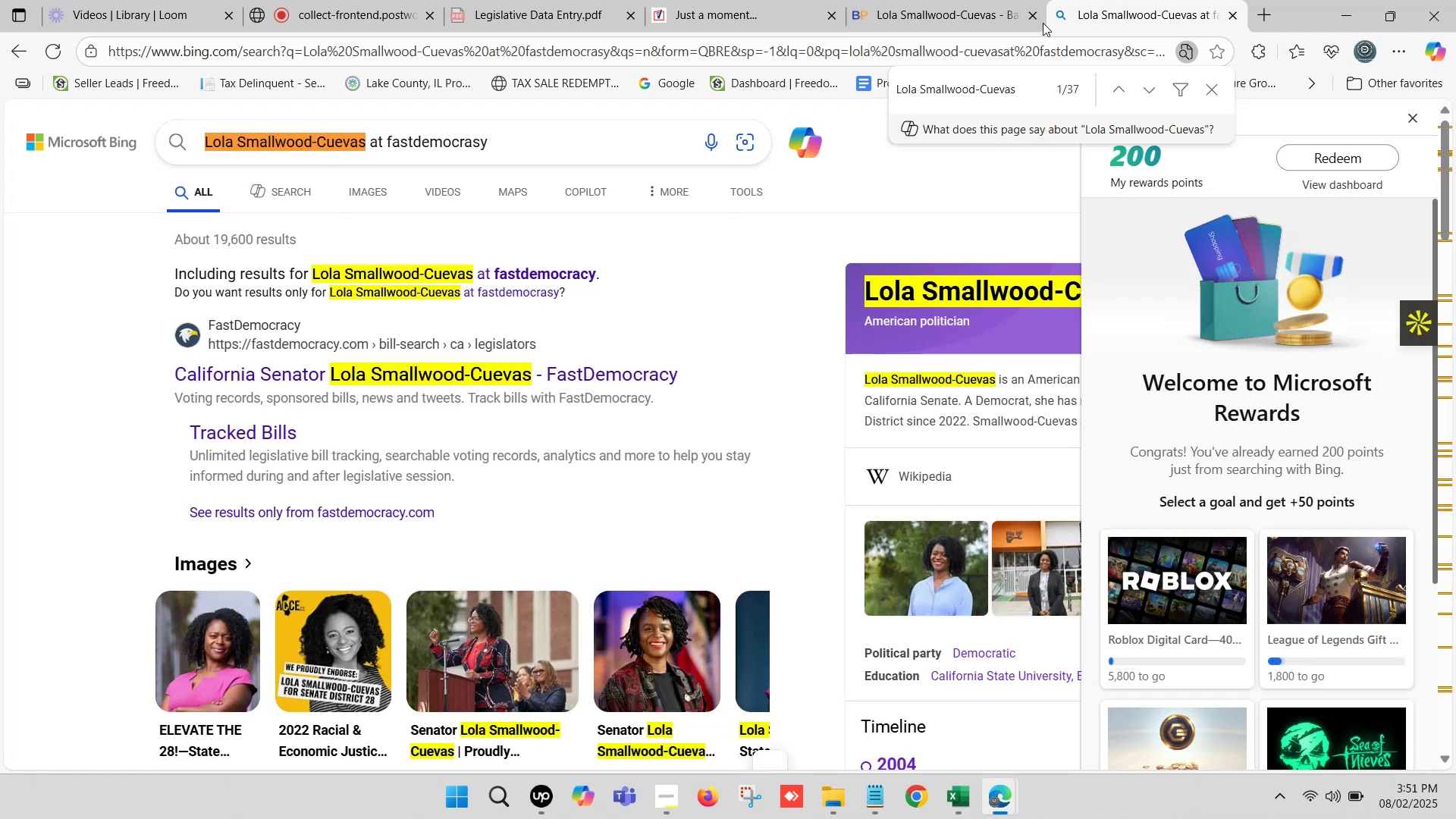 
double_click([948, 0])
 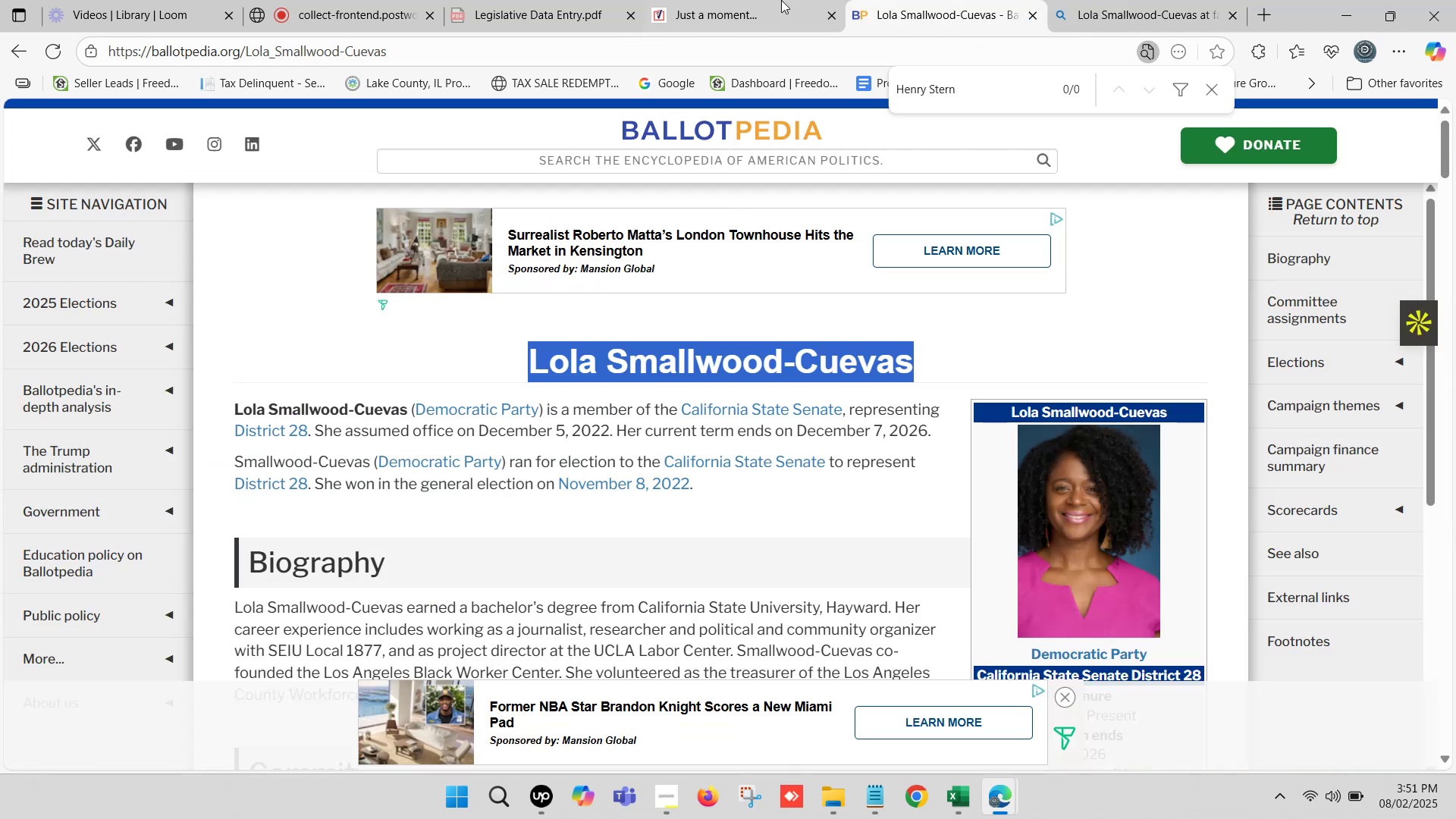 
double_click([754, 0])
 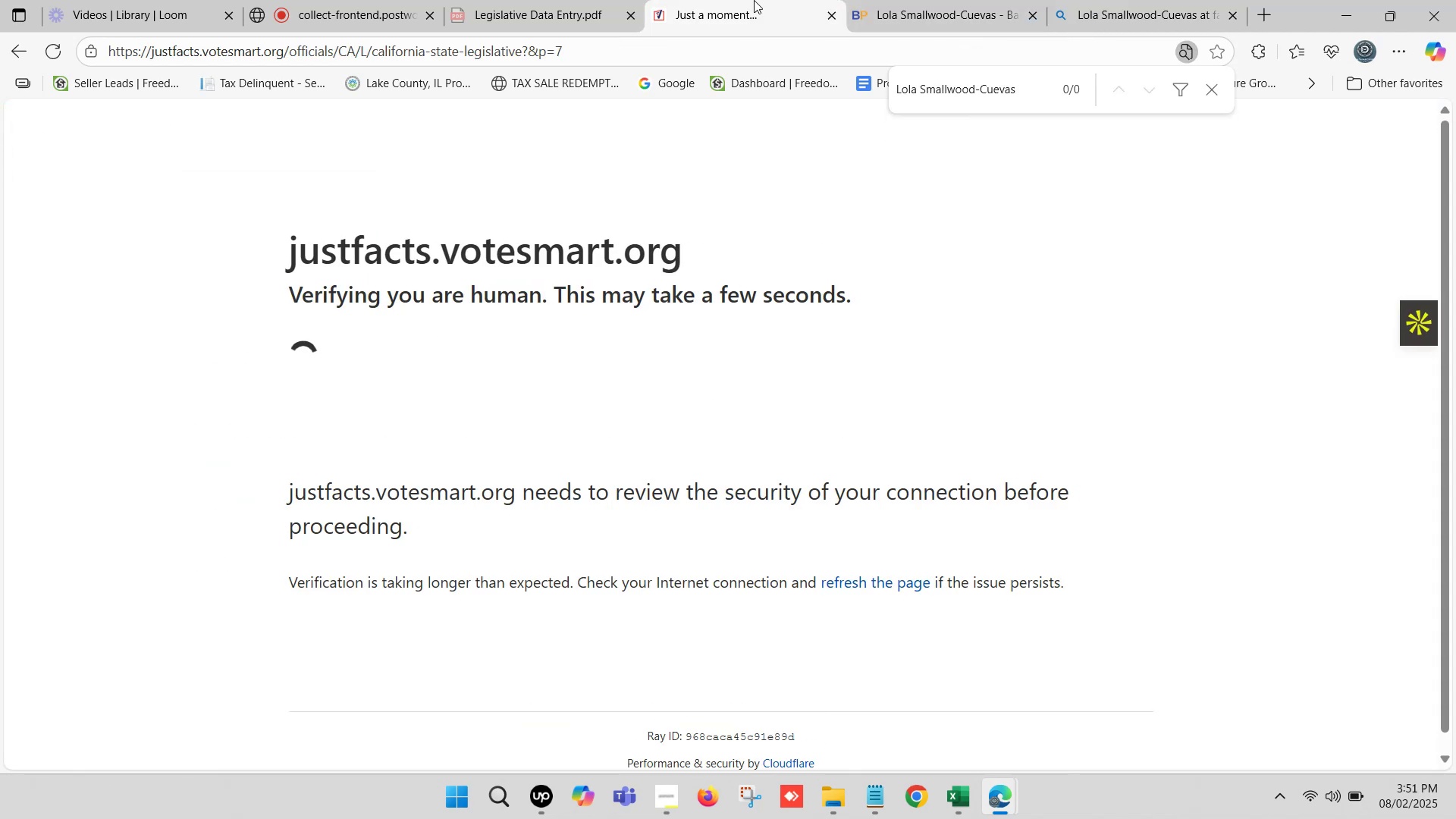 
triple_click([754, 0])
 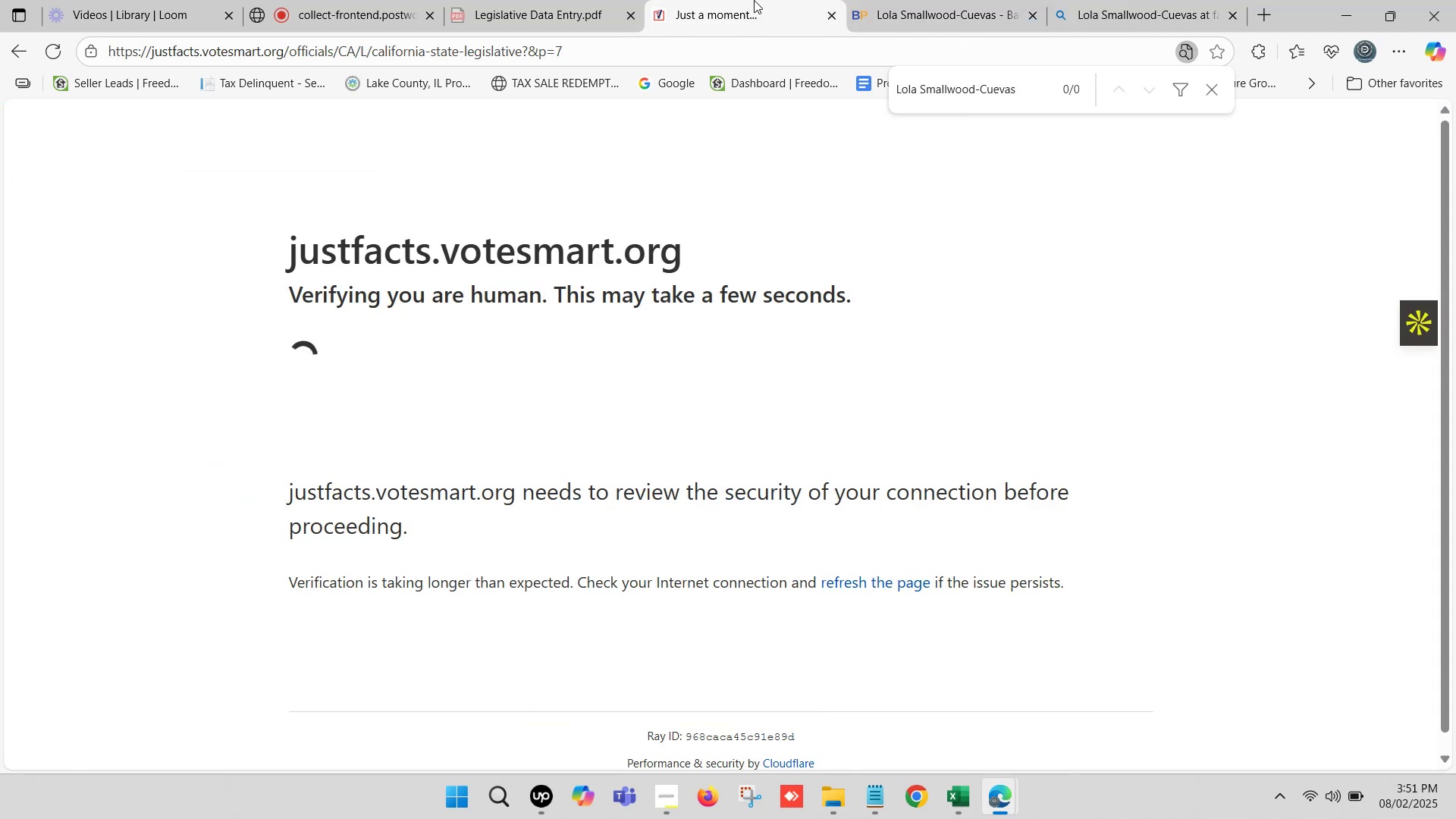 
triple_click([754, 0])
 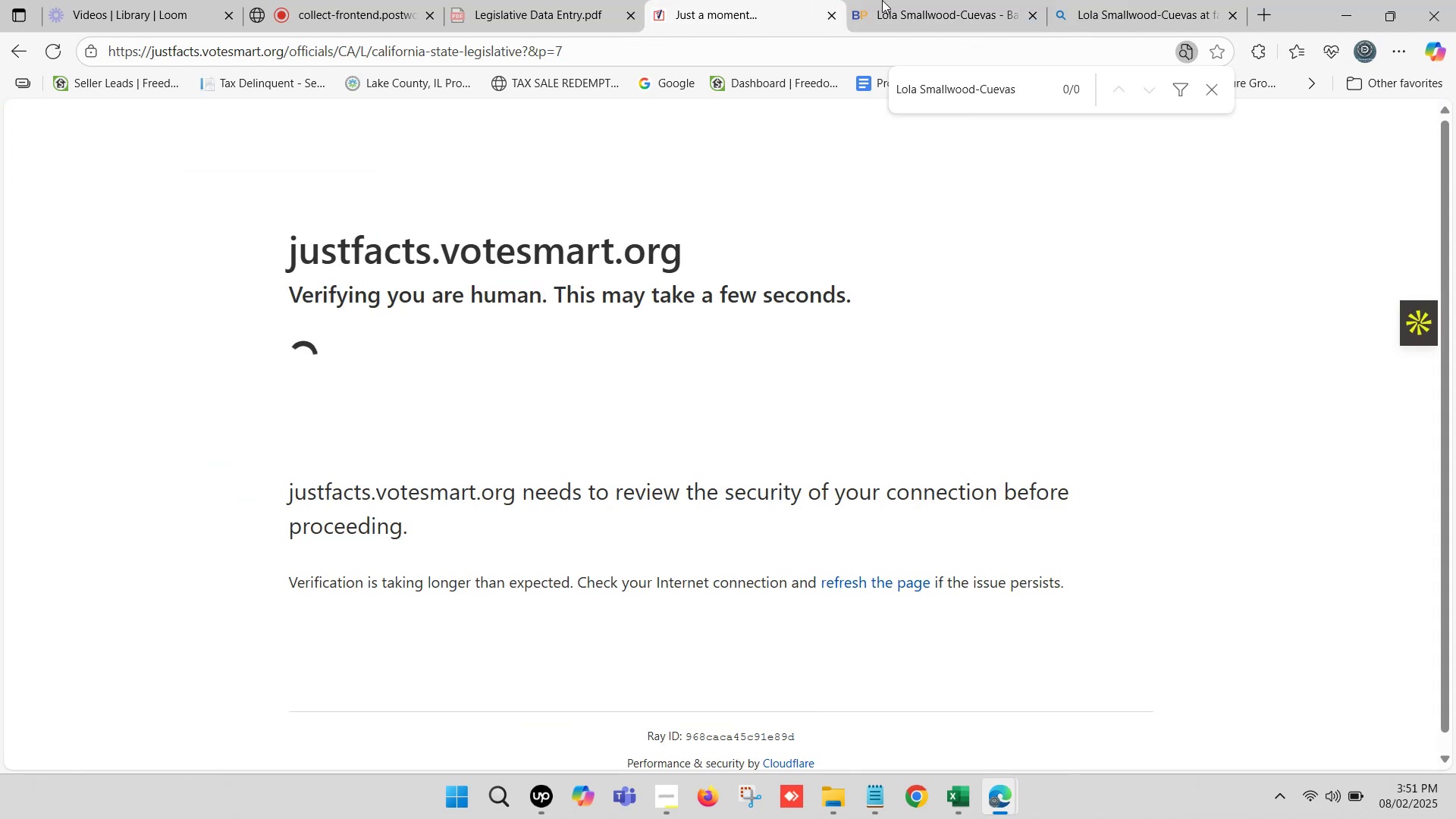 
left_click([882, 0])
 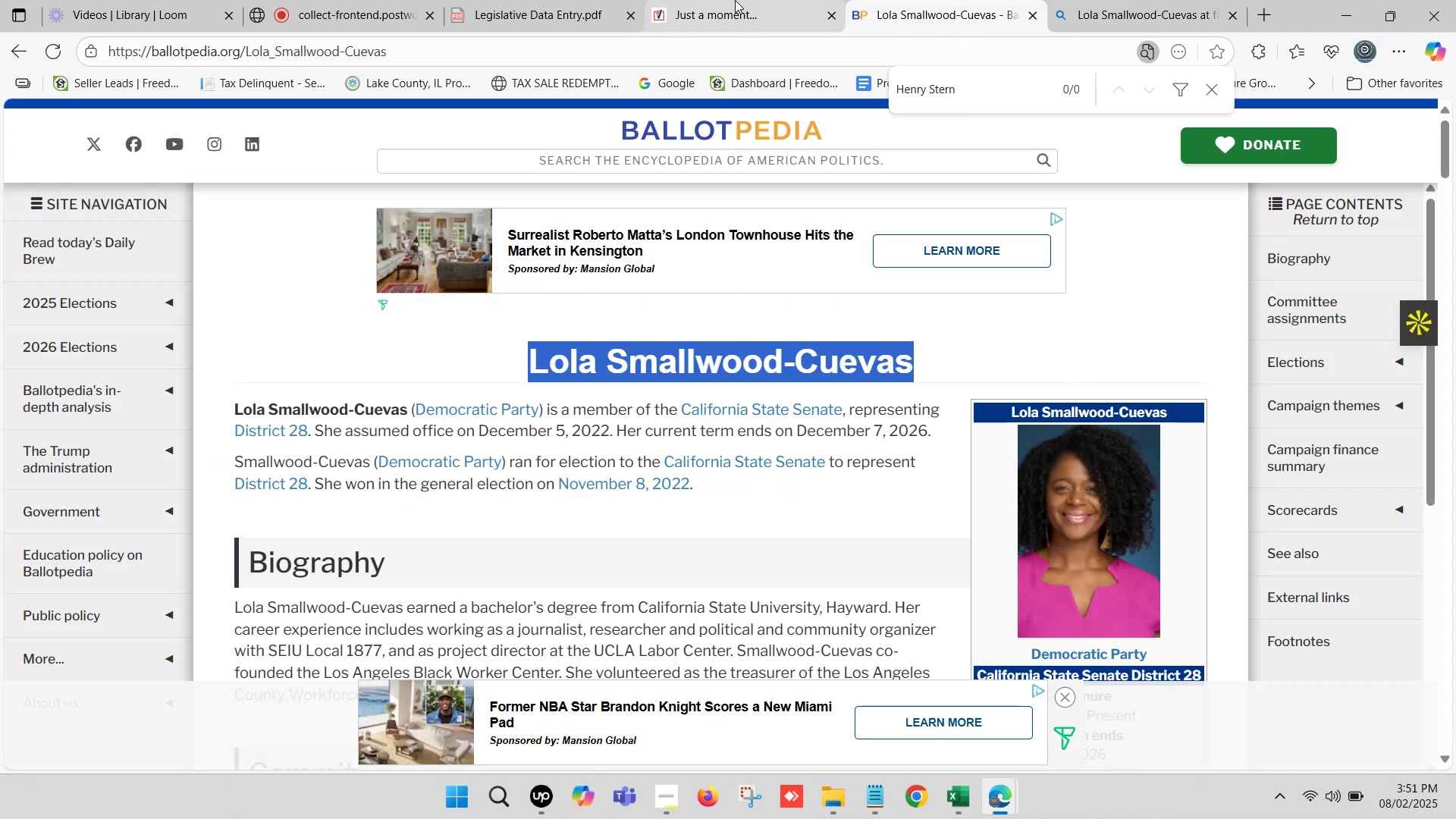 
left_click([711, 0])
 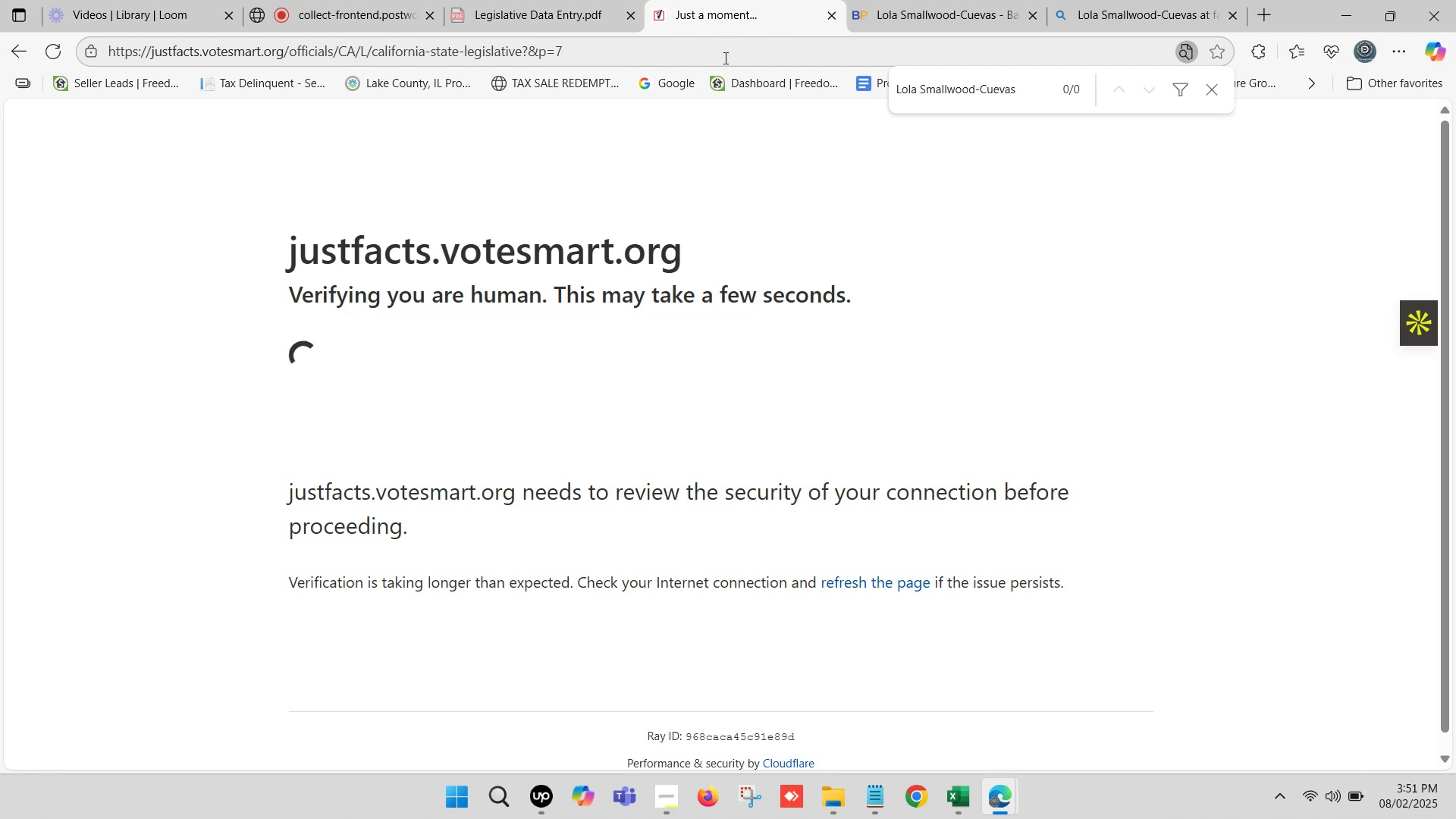 
wait(11.45)
 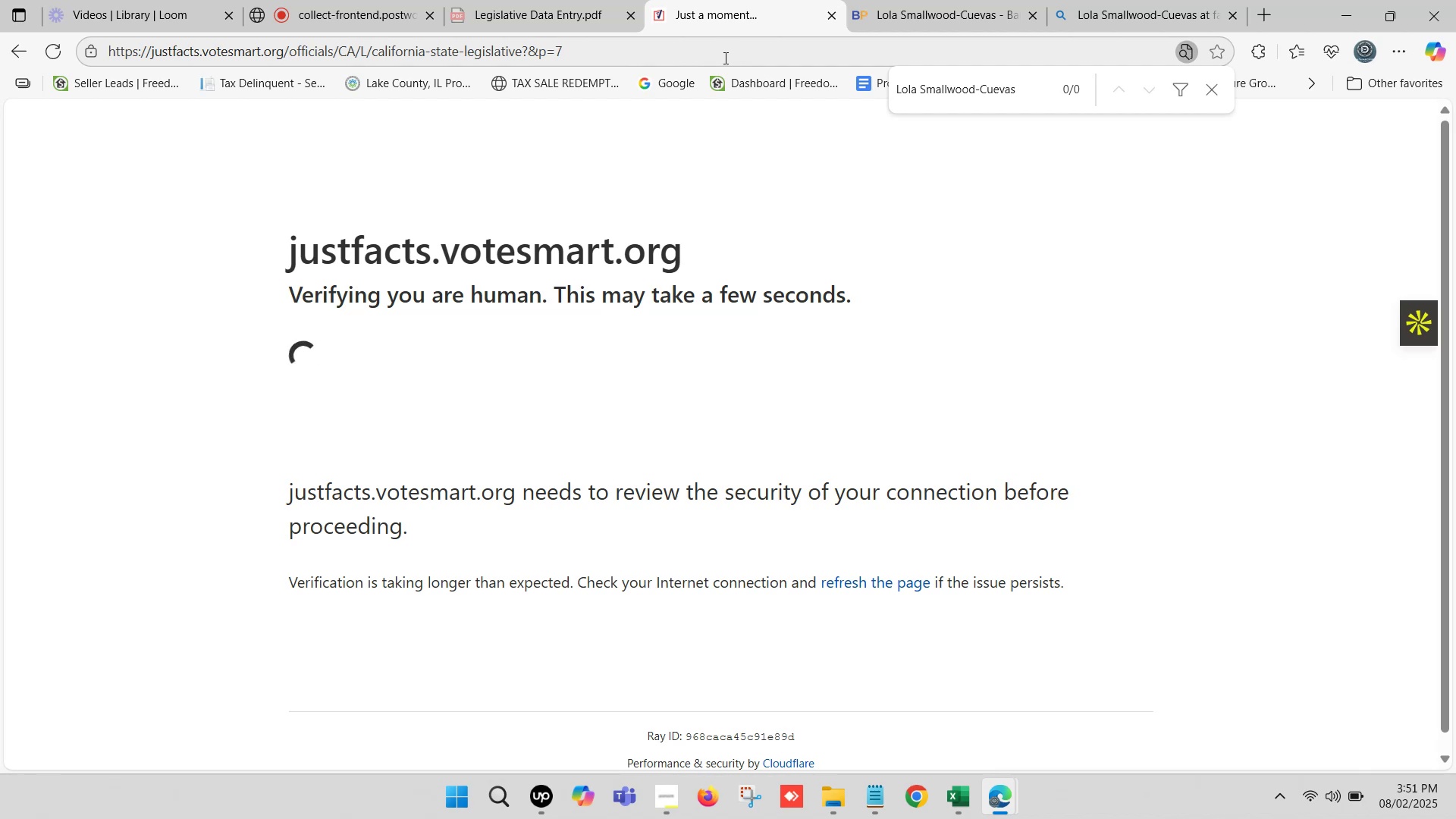 
scroll: coordinate [705, 350], scroll_direction: down, amount: 3.0
 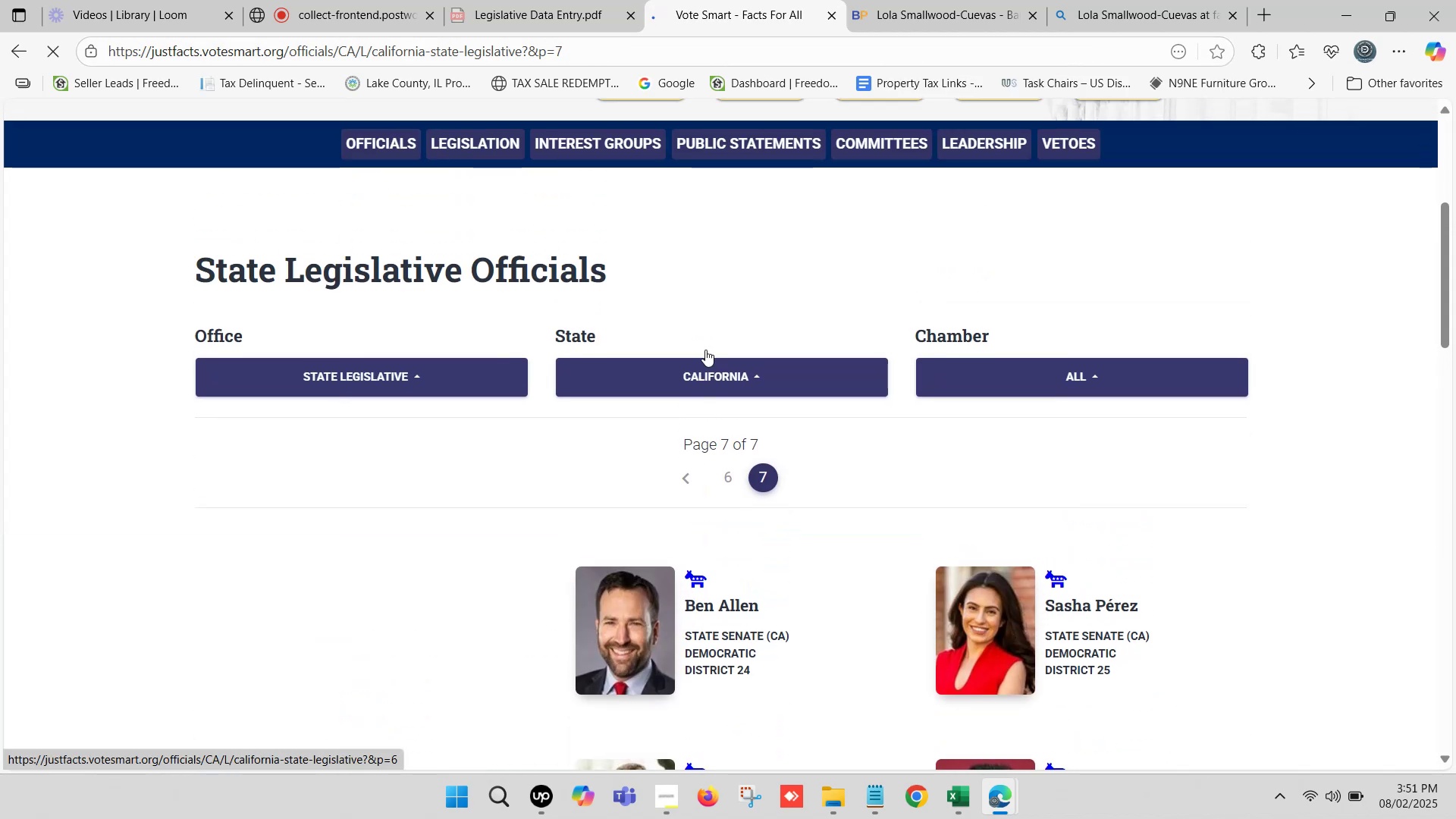 
key(Control+F)
 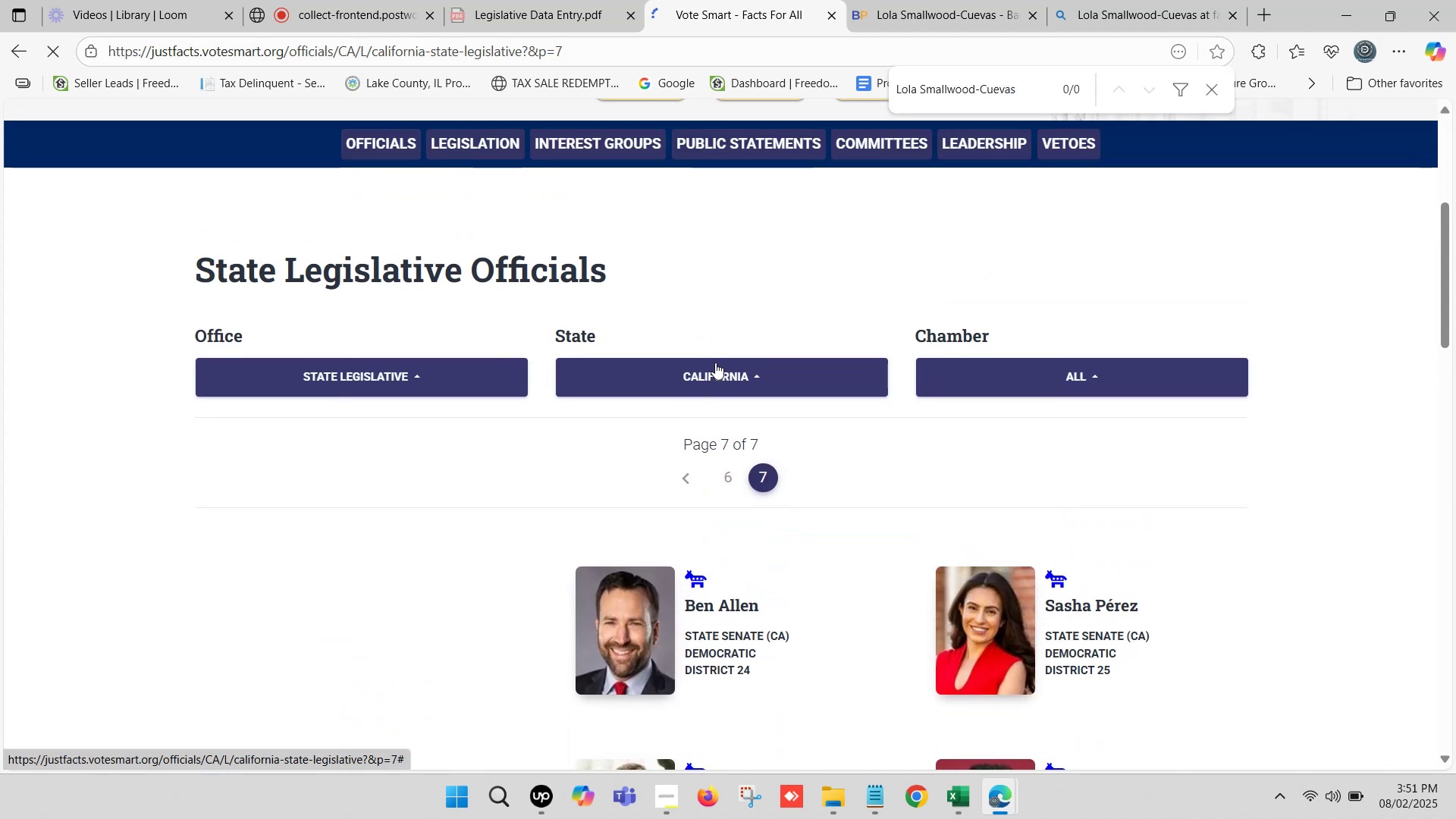 
key(Control+V)
 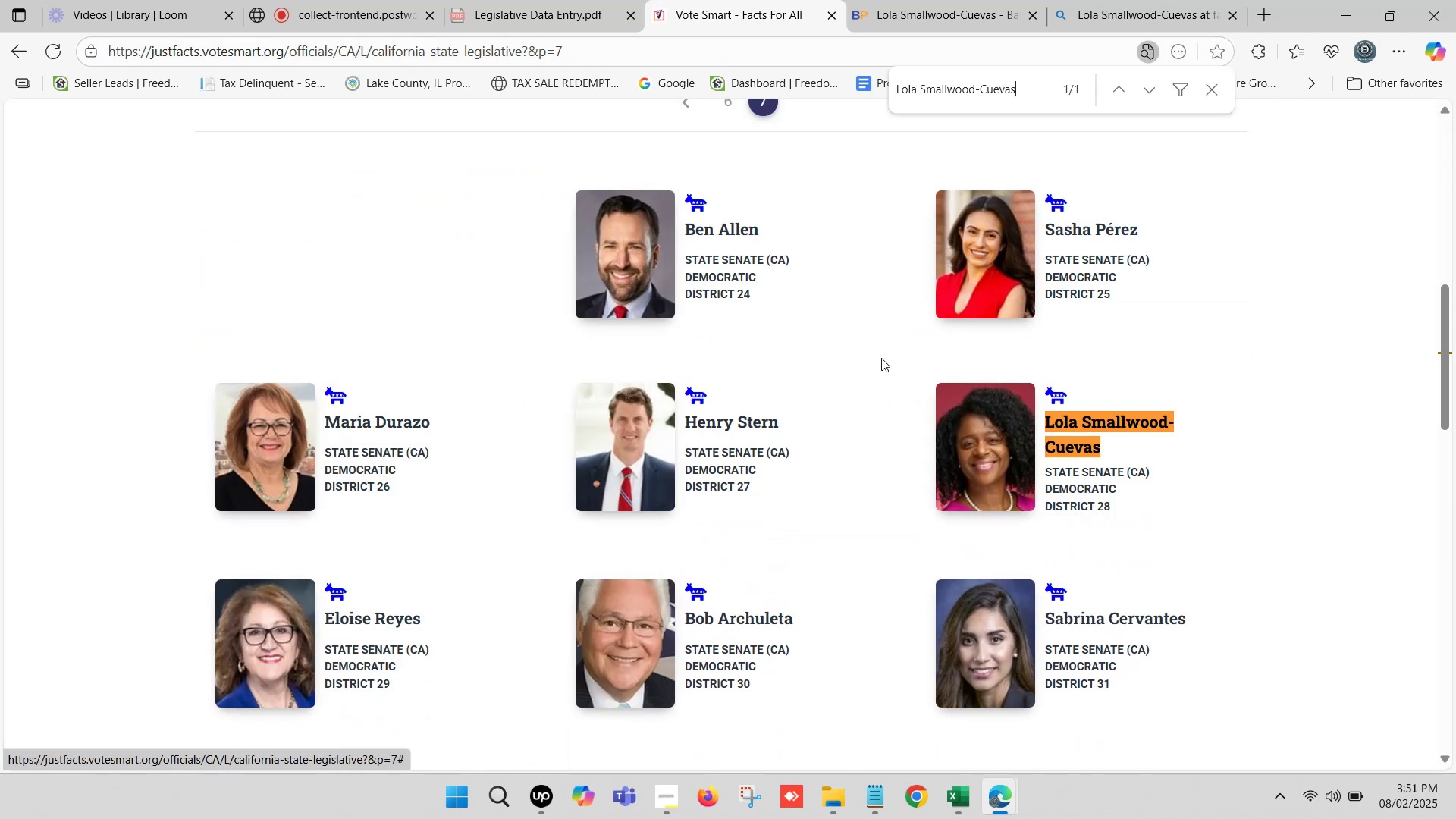 
scroll: coordinate [895, 359], scroll_direction: down, amount: 2.0
 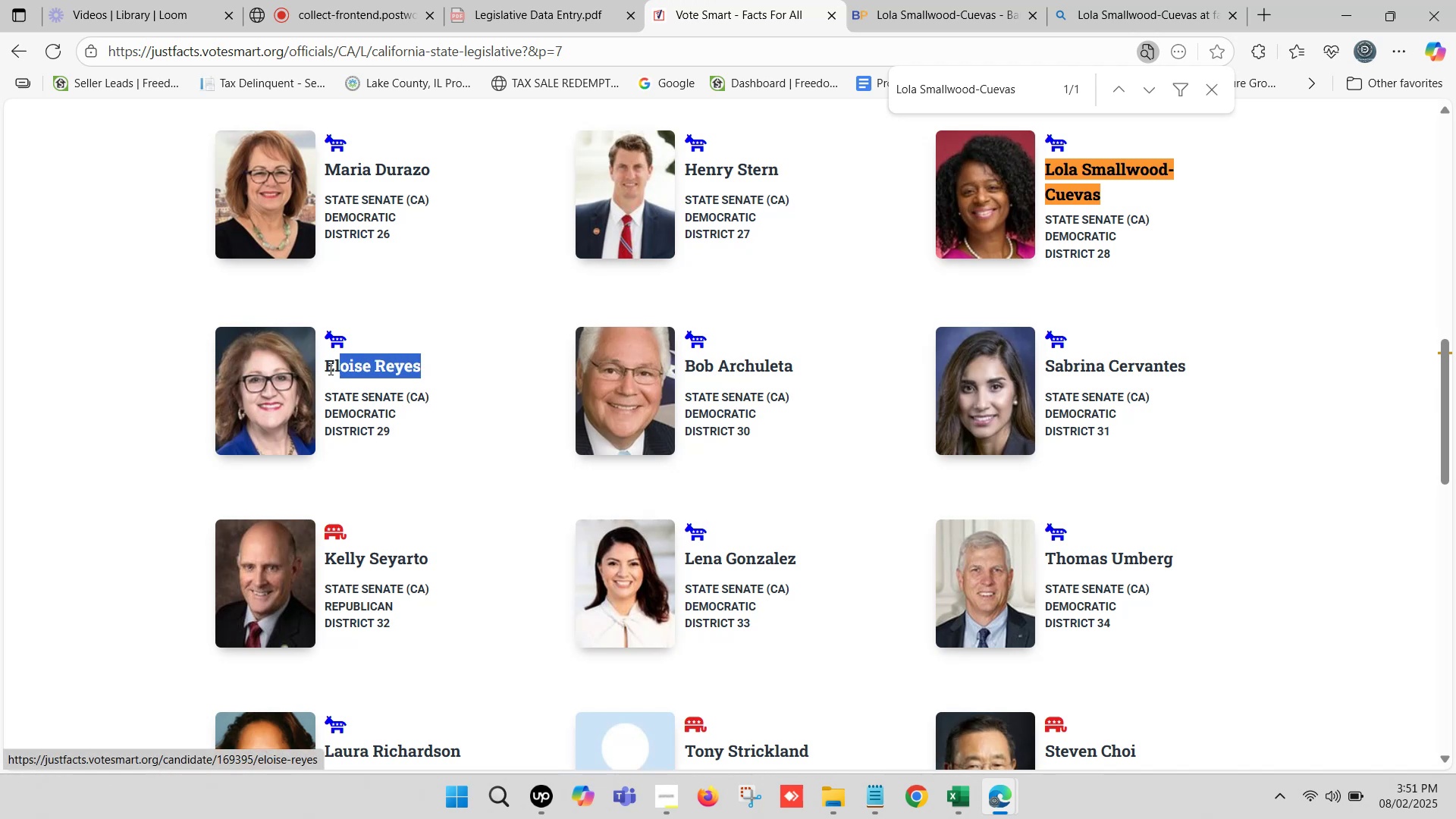 
key(Control+C)
 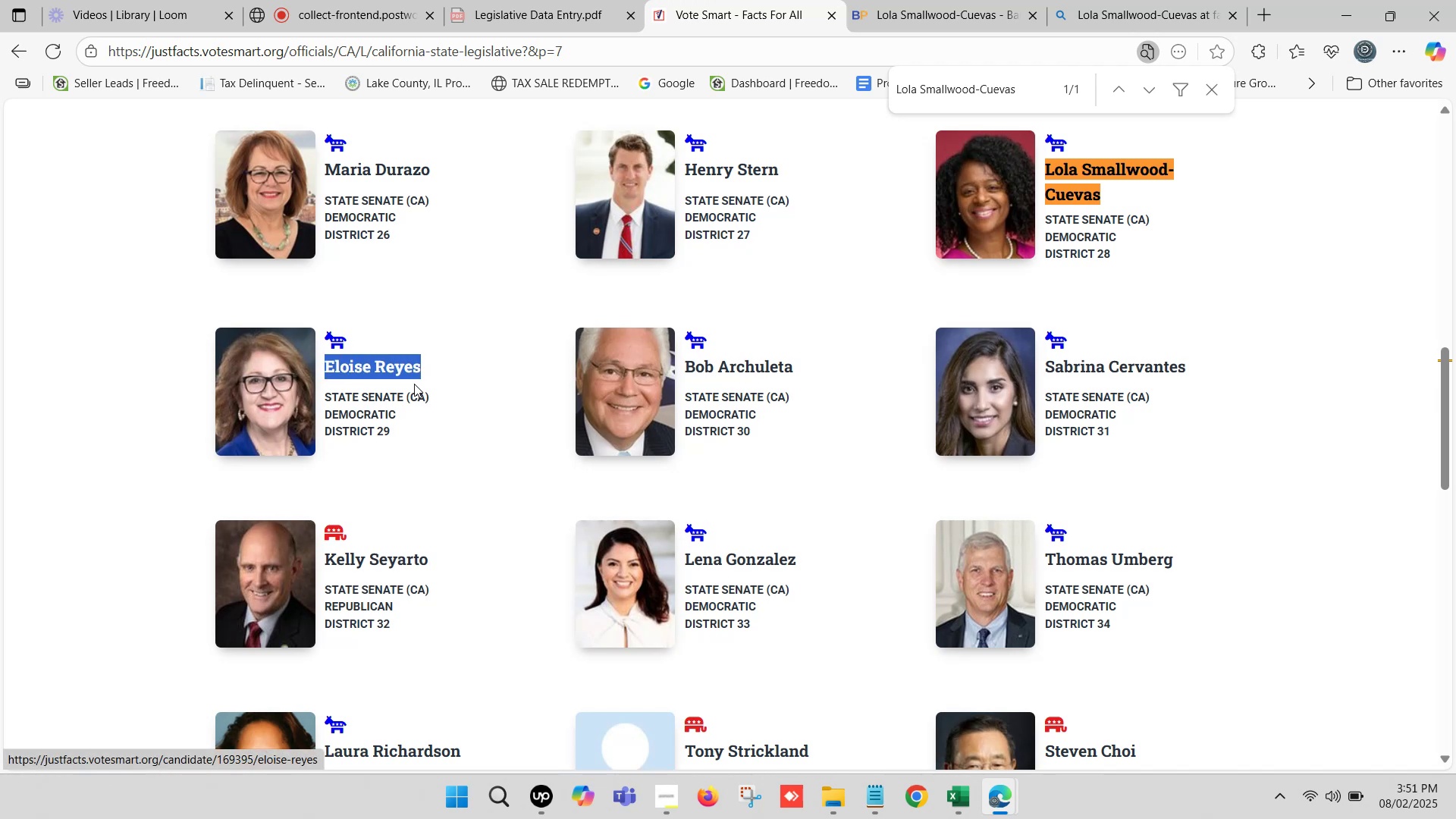 
key(Control+F)
 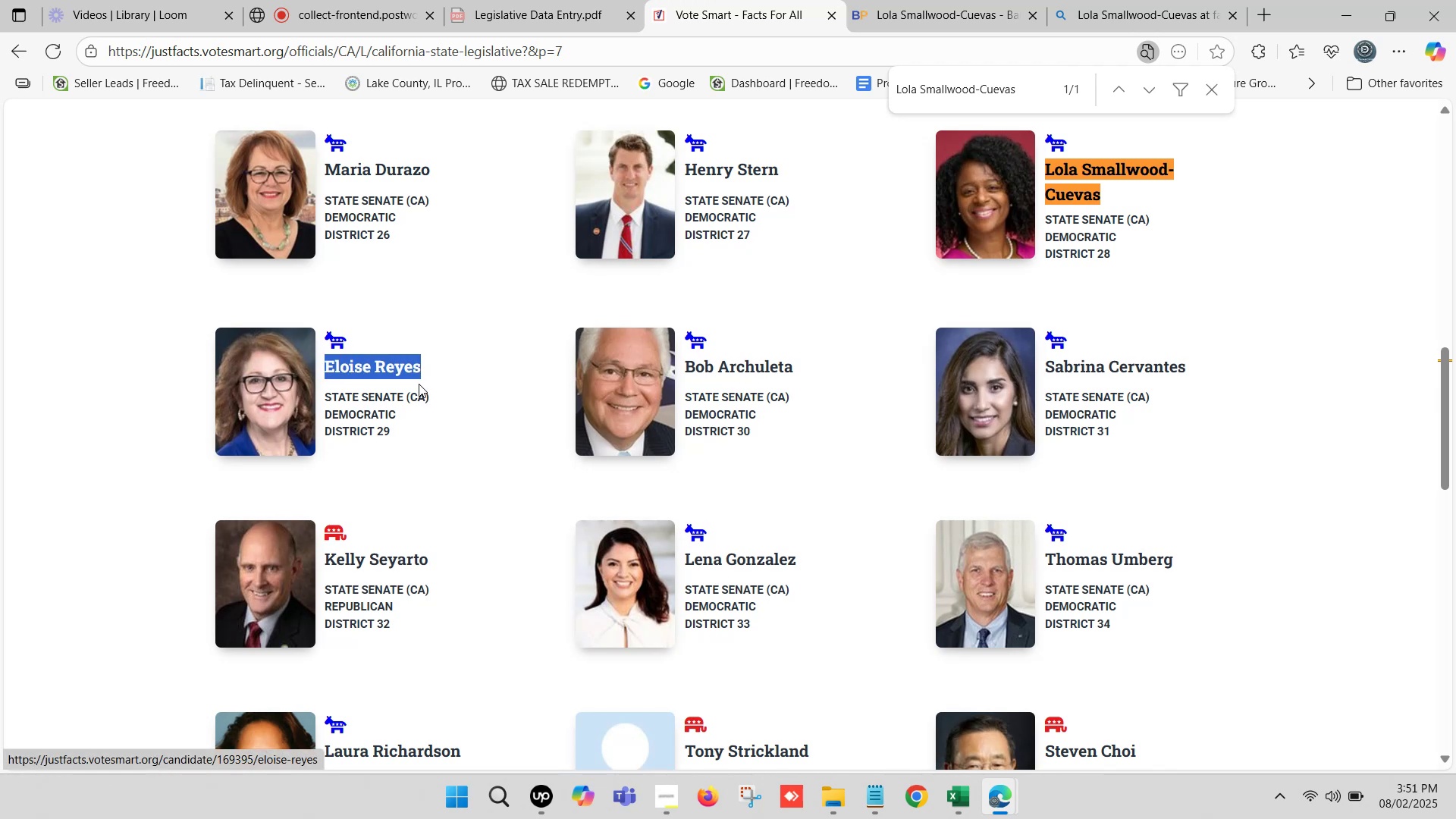 
key(Control+V)
 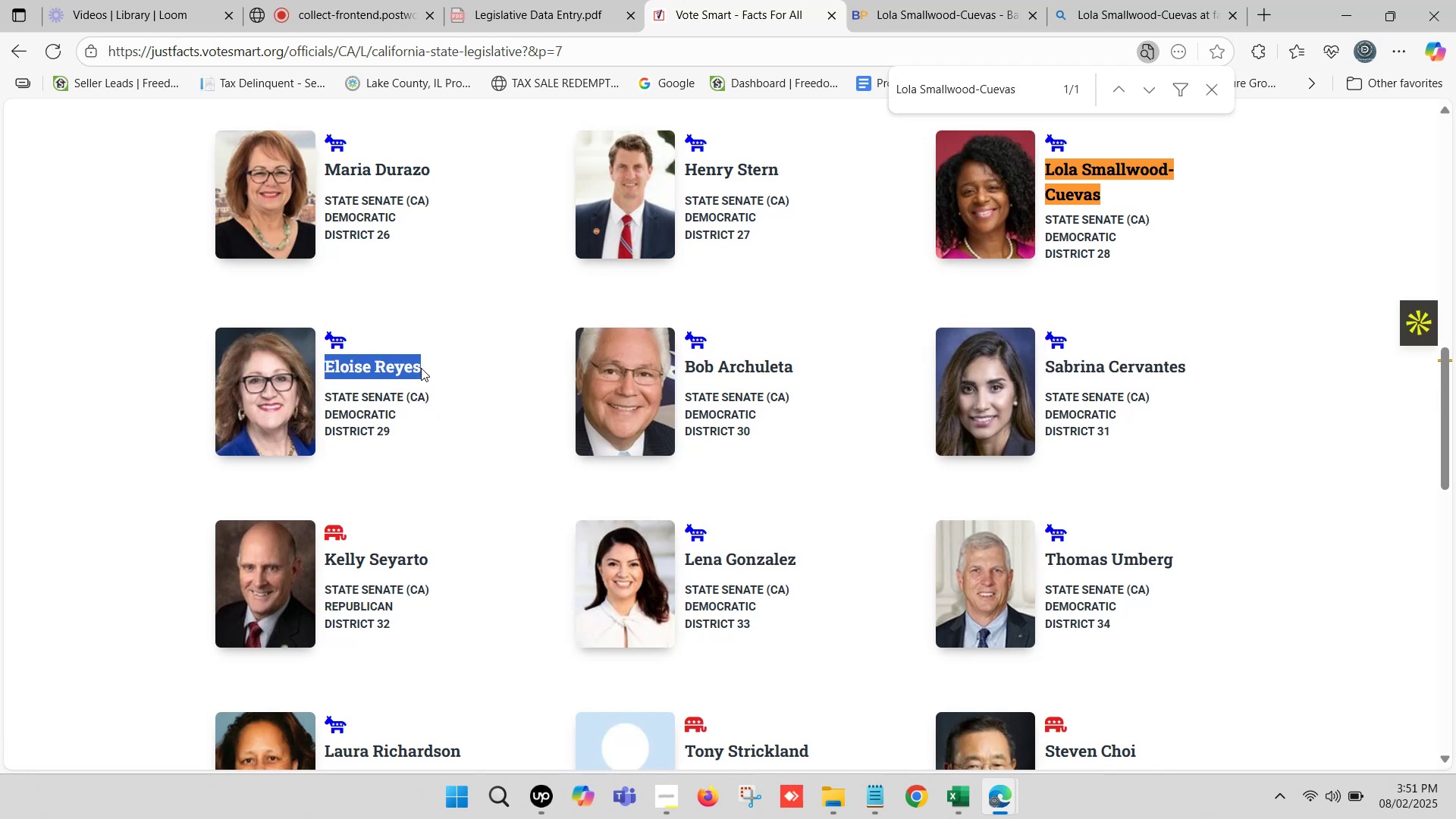 
left_click([443, 366])
 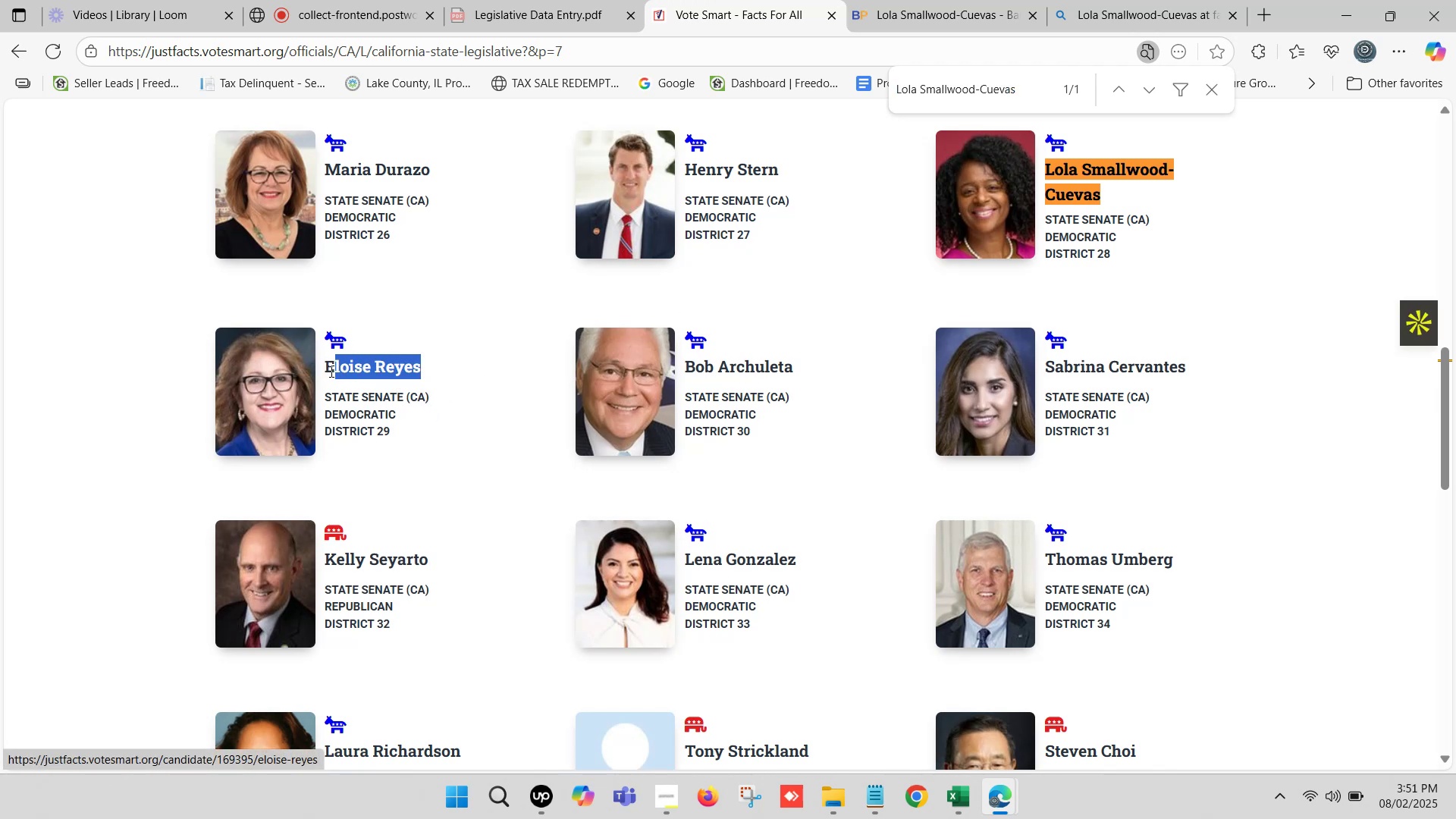 
key(Control+C)
 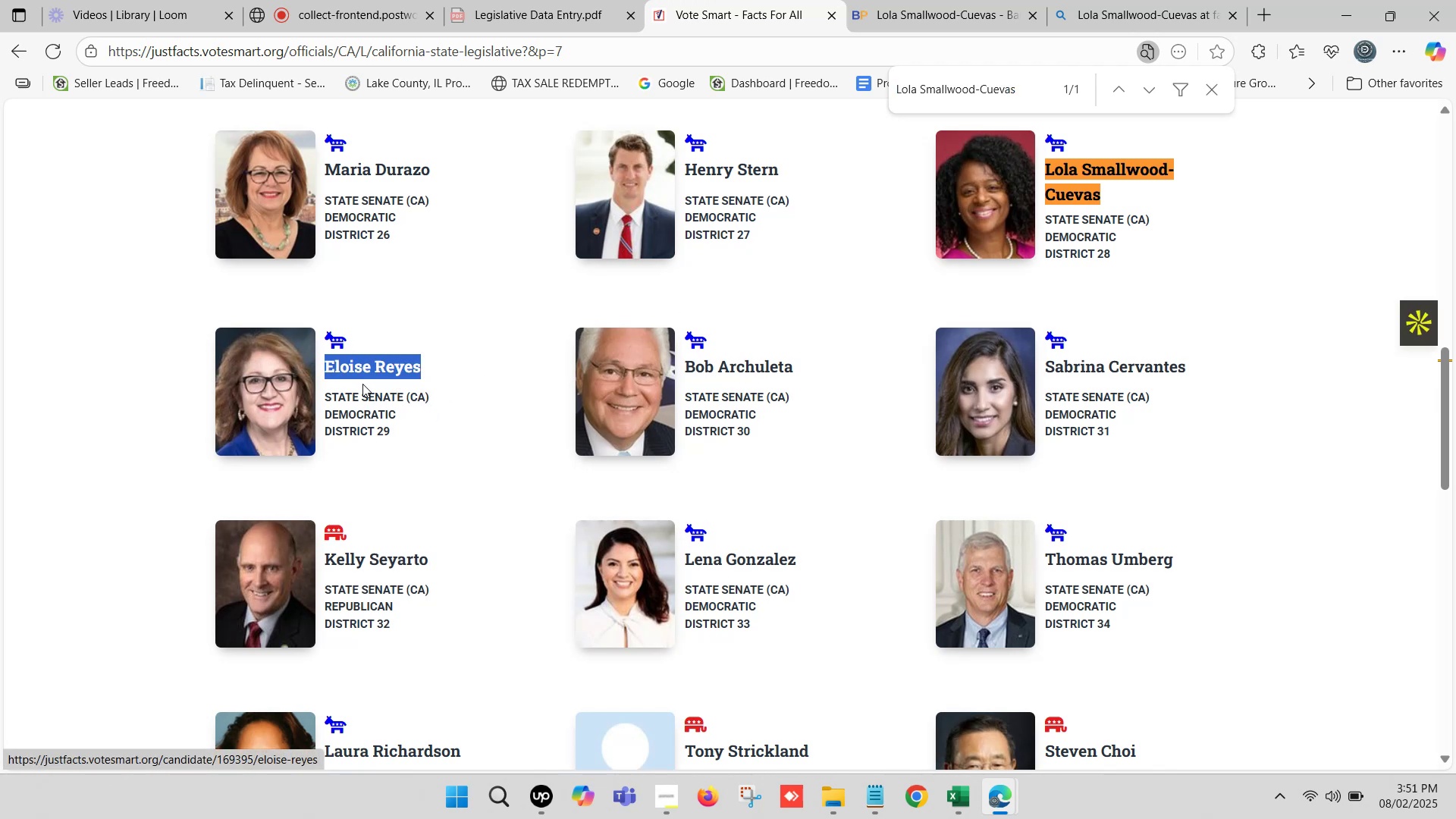 
key(Control+F)
 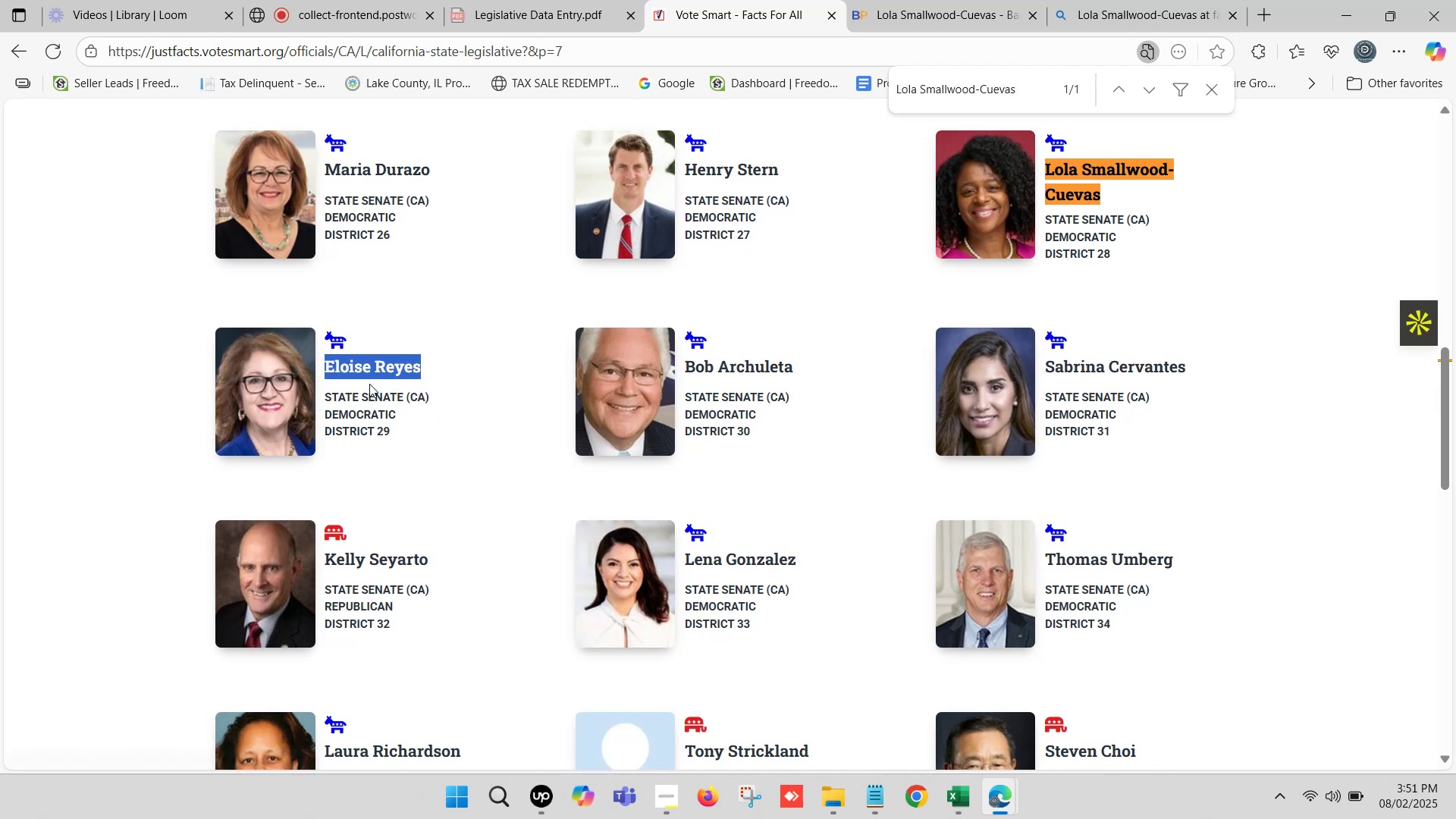 
key(Control+V)
 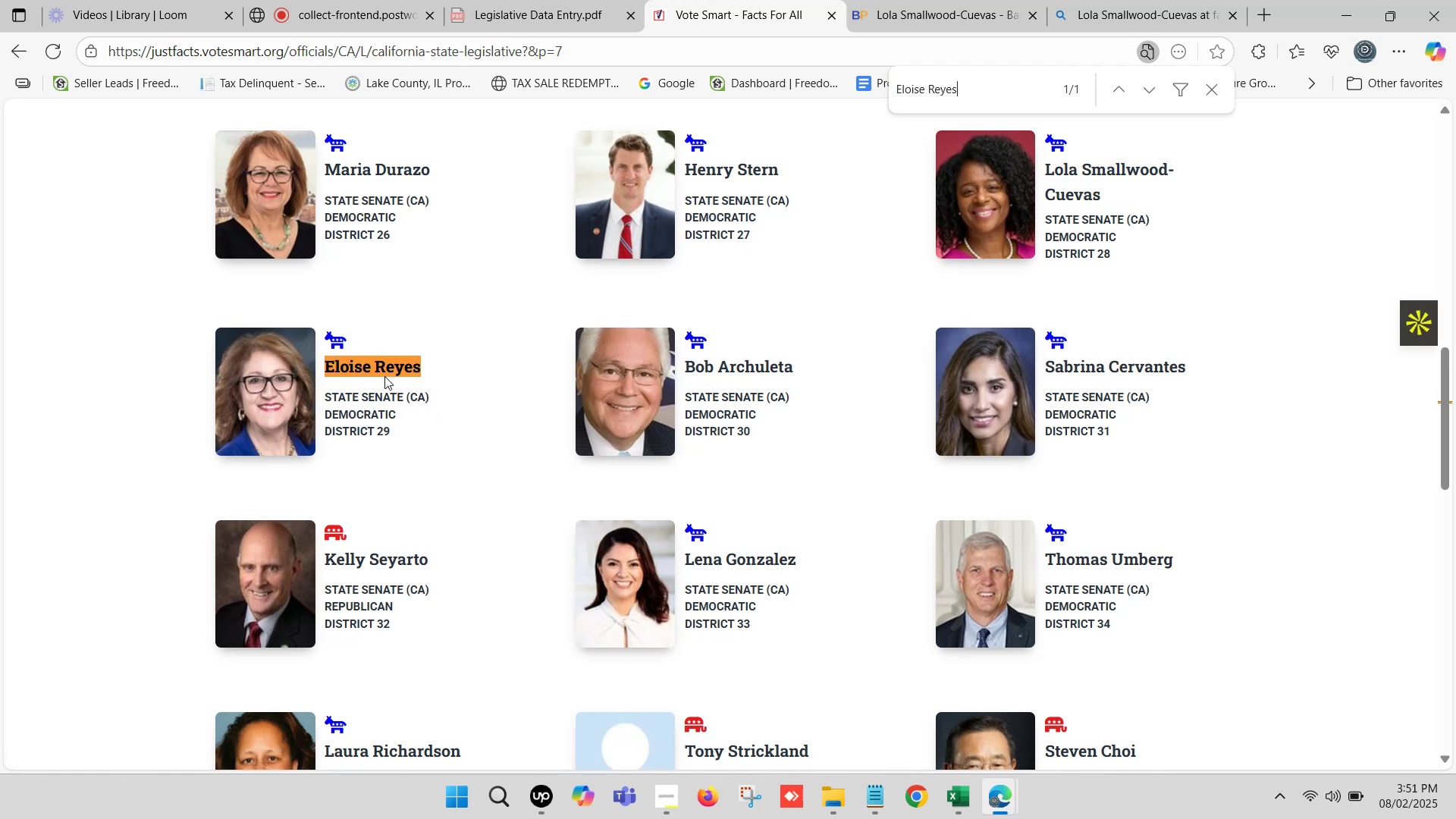 
hold_key(key=ControlLeft, duration=0.54)
left_click([391, 369])
 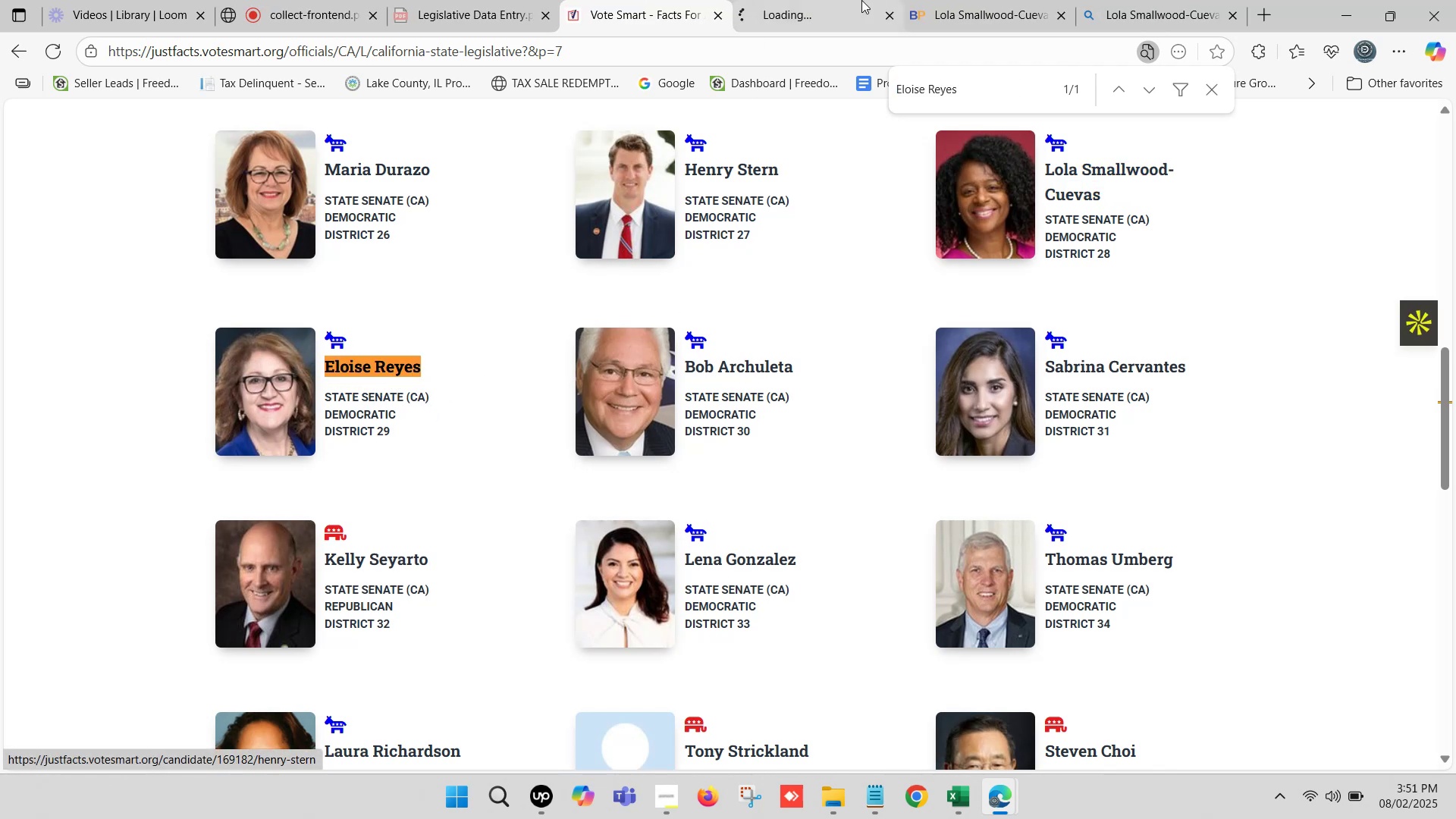 
left_click([928, 0])
 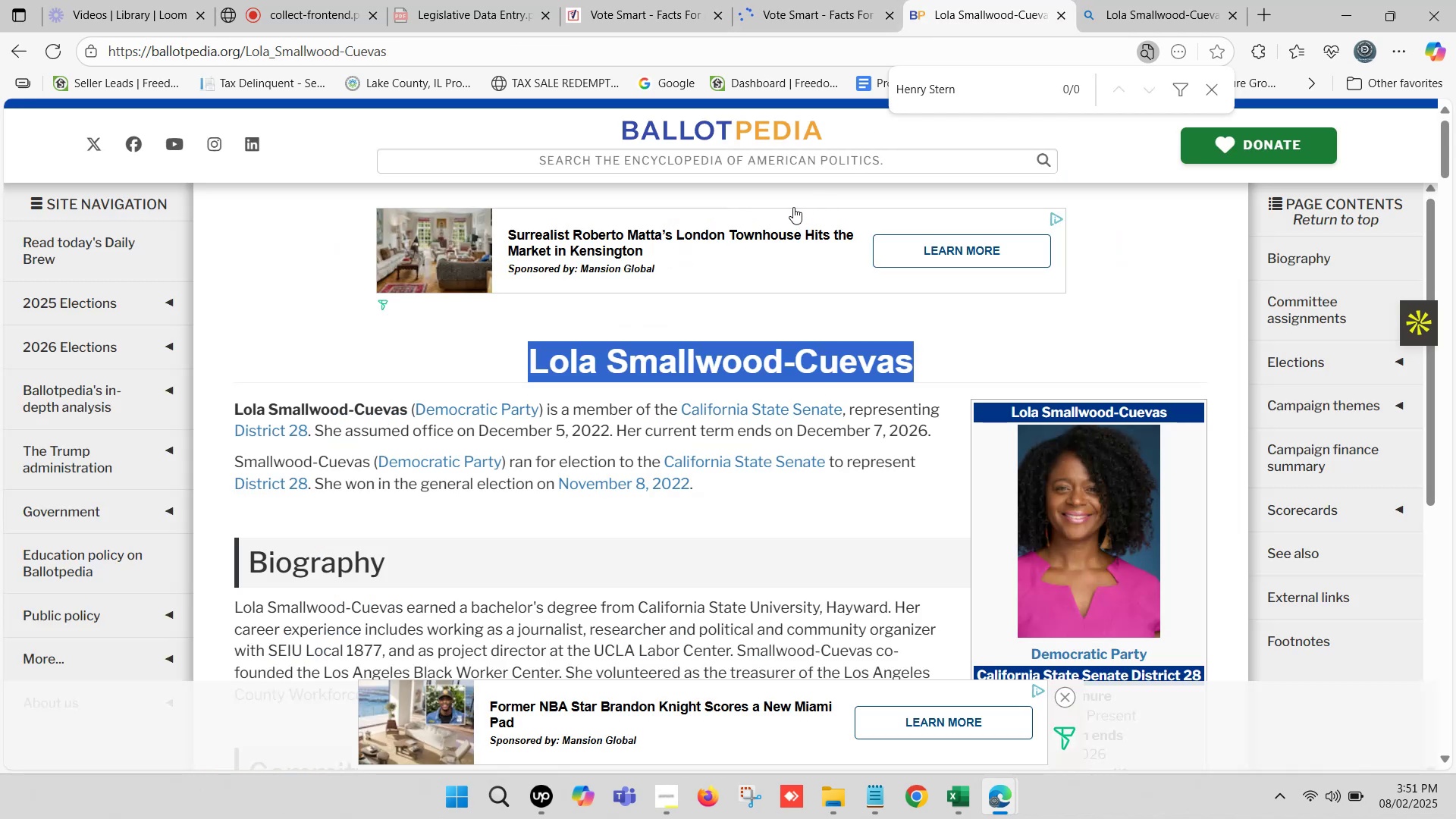 
left_click([770, 171])
 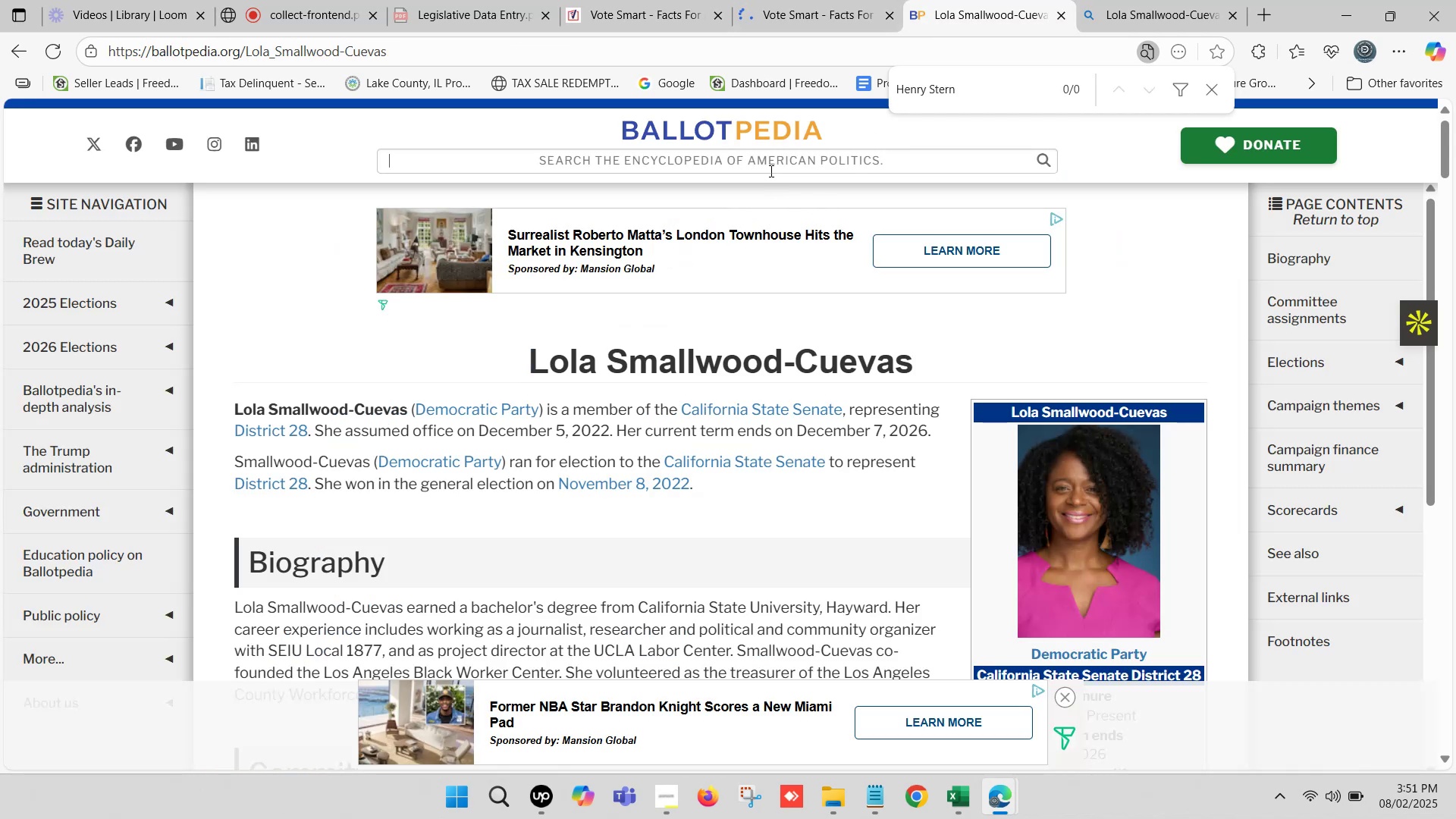 
key(Control+V)
 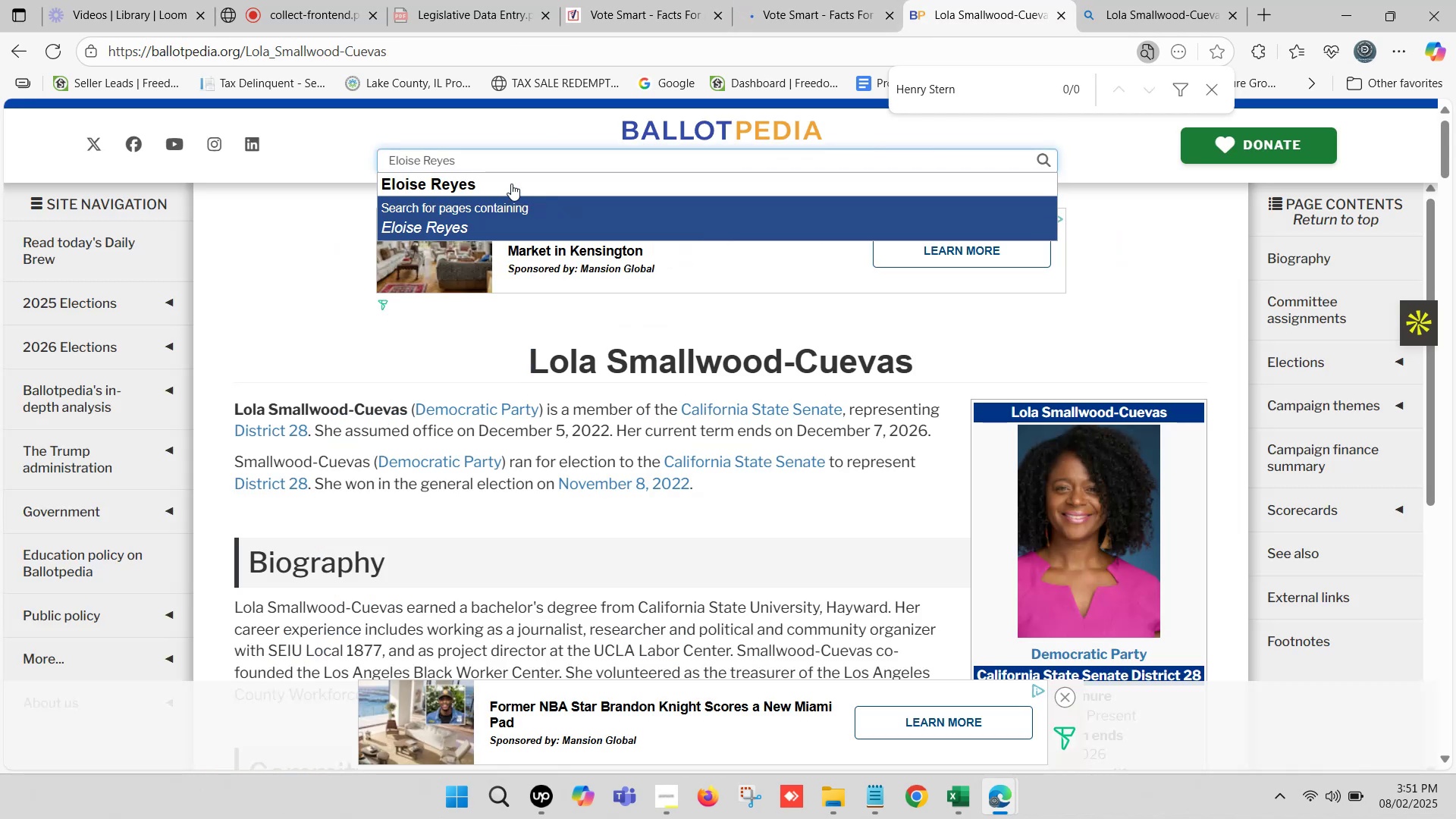 
left_click([511, 181])
 